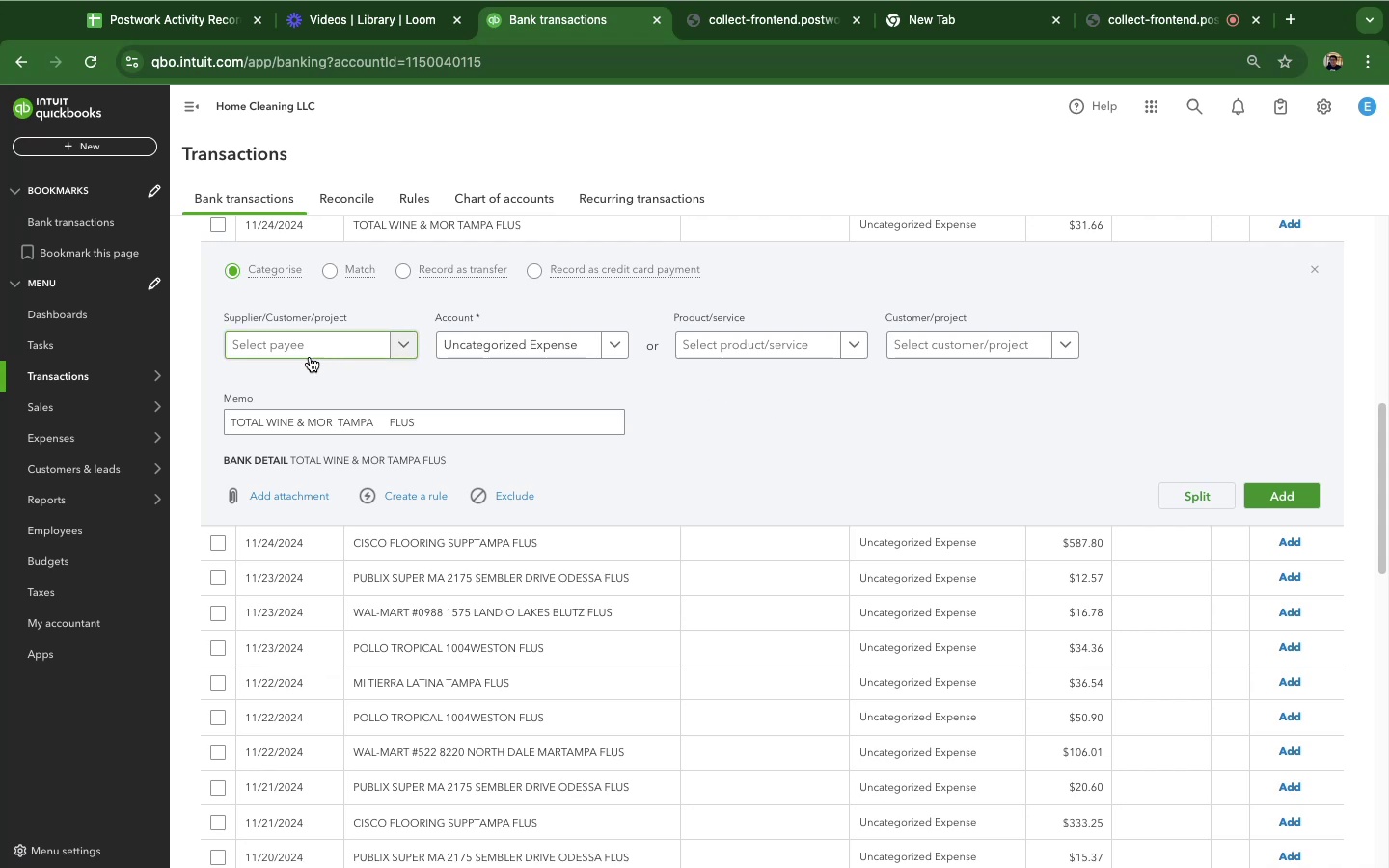 
wait(6.46)
 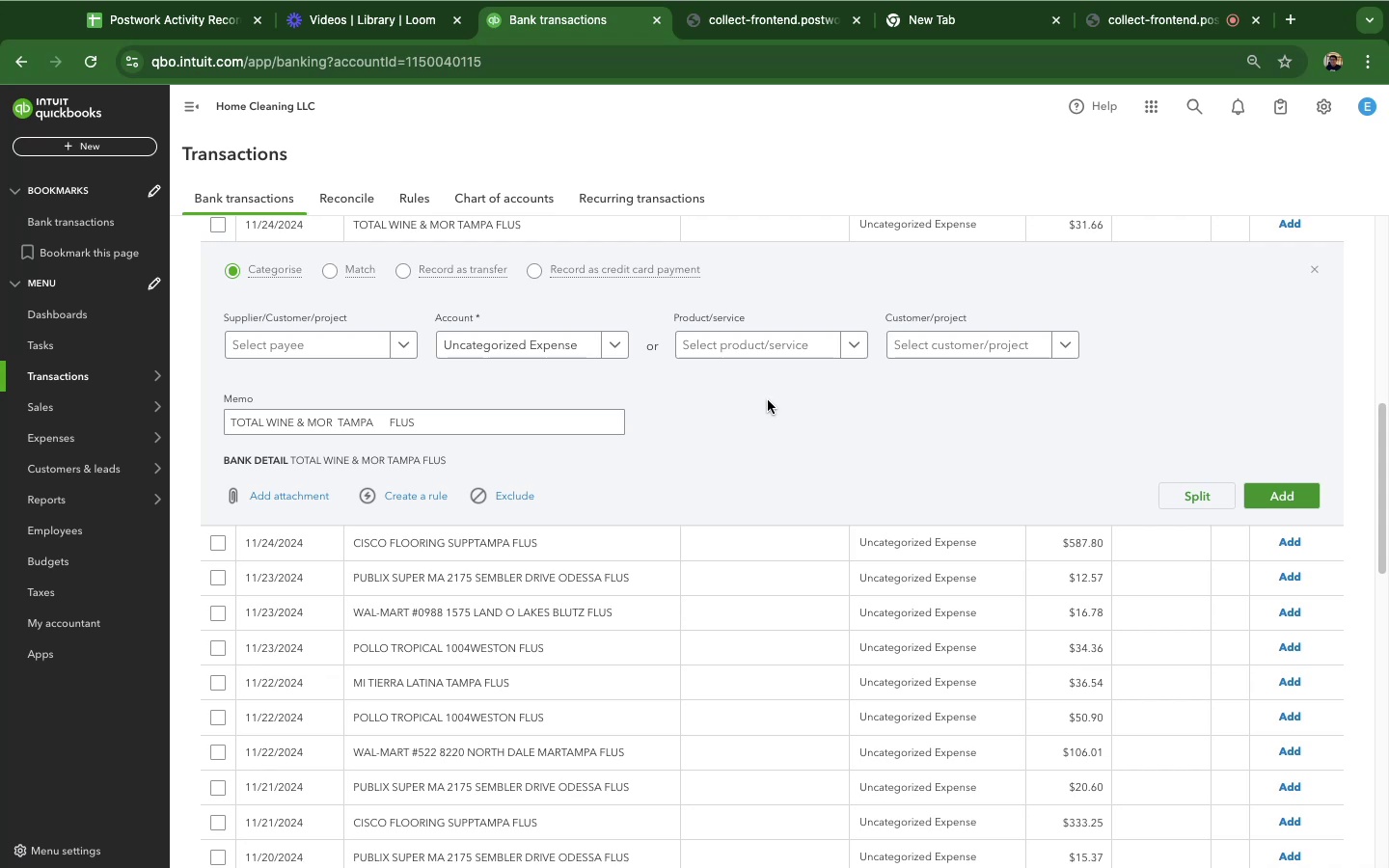 
scroll: coordinate [786, 457], scroll_direction: up, amount: 2.0
 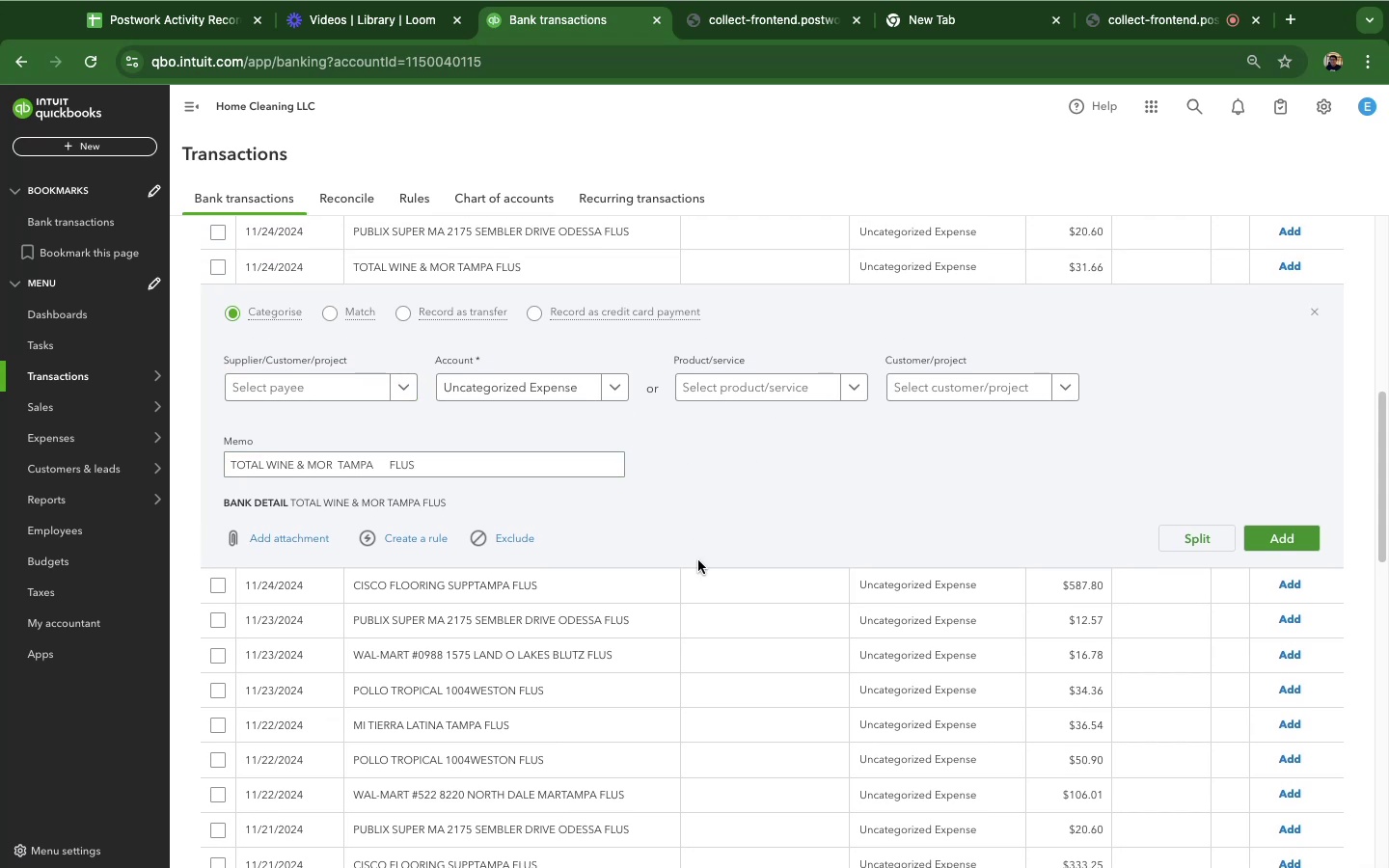 
scroll: coordinate [612, 613], scroll_direction: down, amount: 13.0
 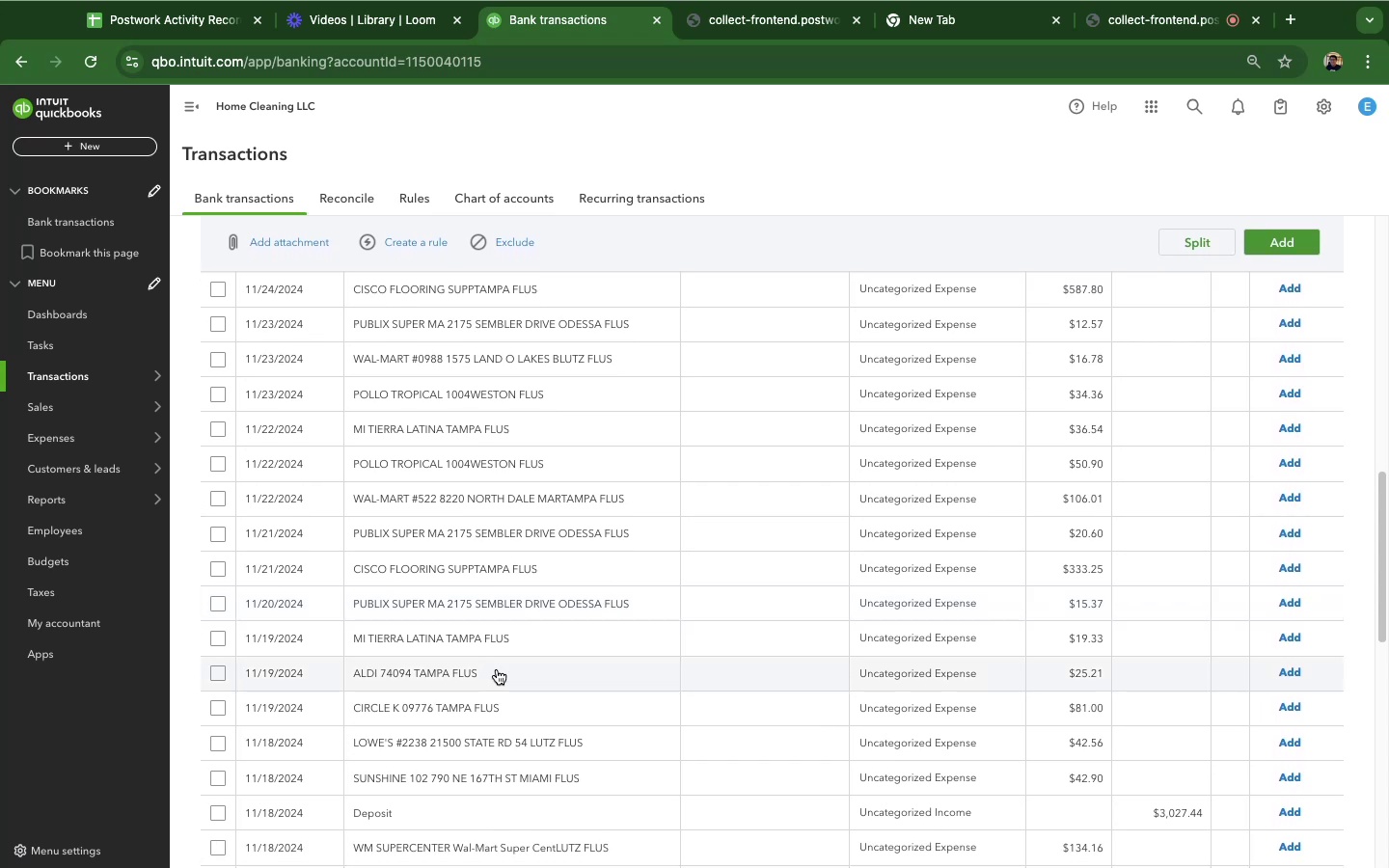 
scroll: coordinate [459, 694], scroll_direction: down, amount: 13.0
 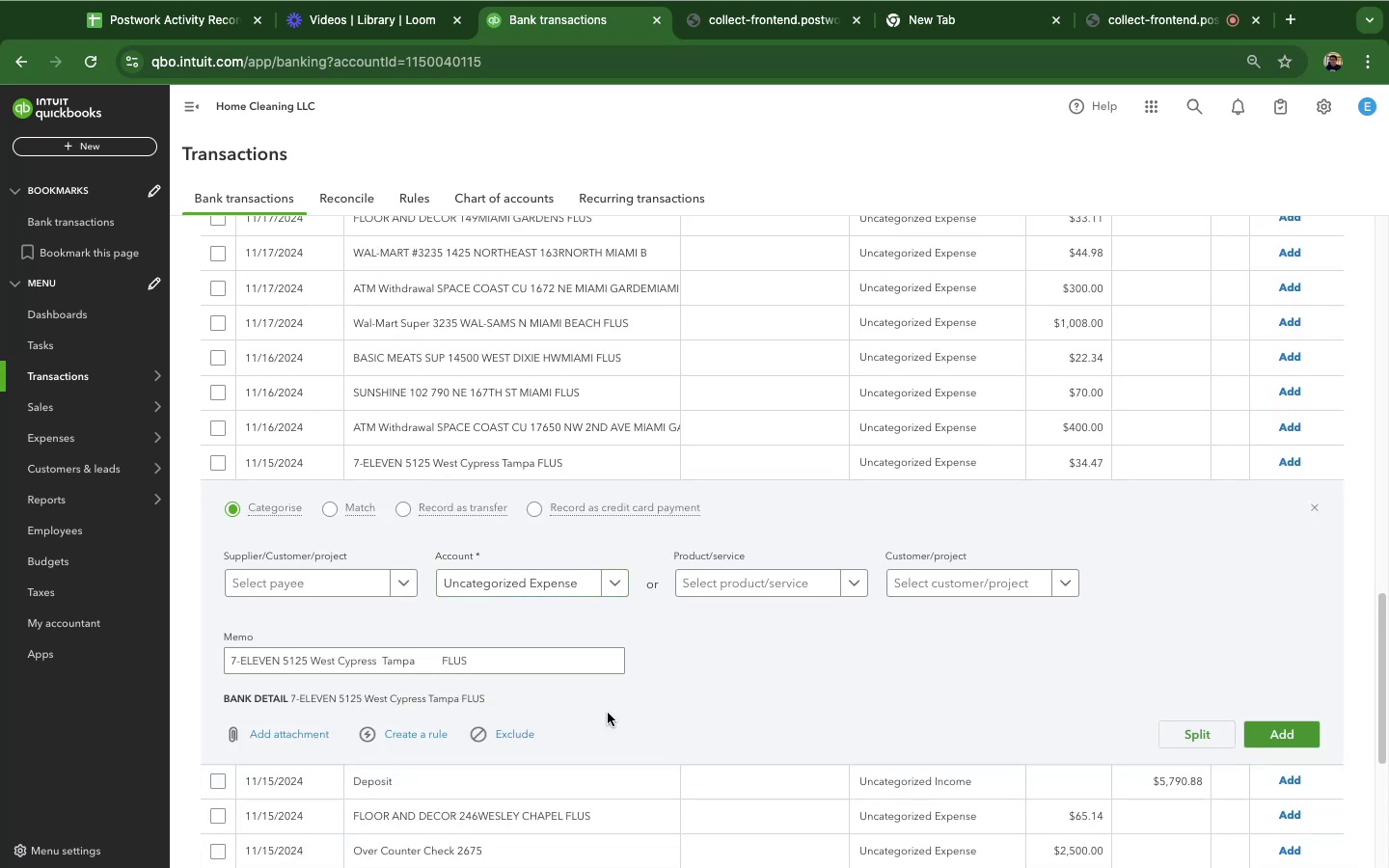 
wait(9.09)
 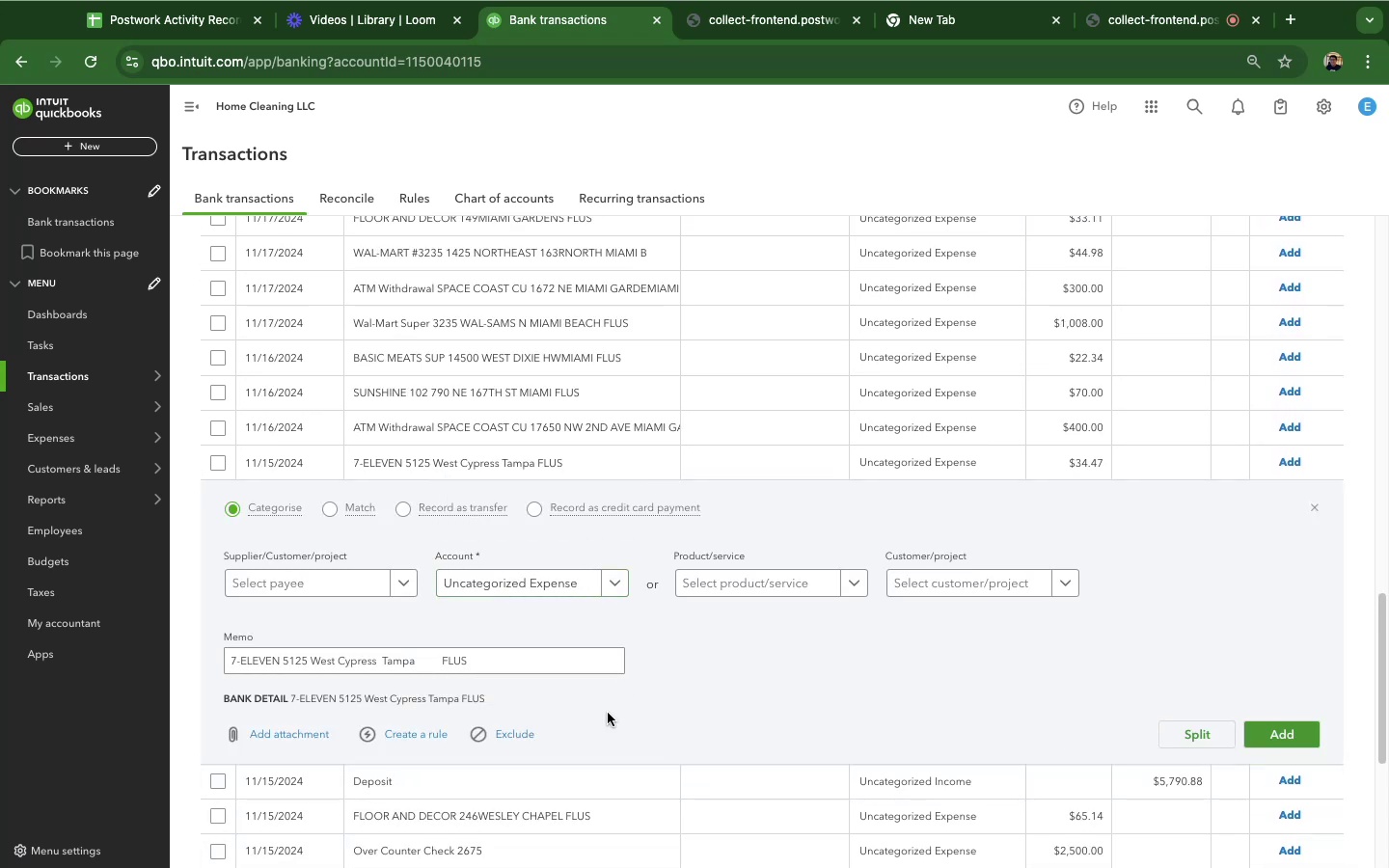 
scroll: coordinate [566, 485], scroll_direction: down, amount: 20.0
 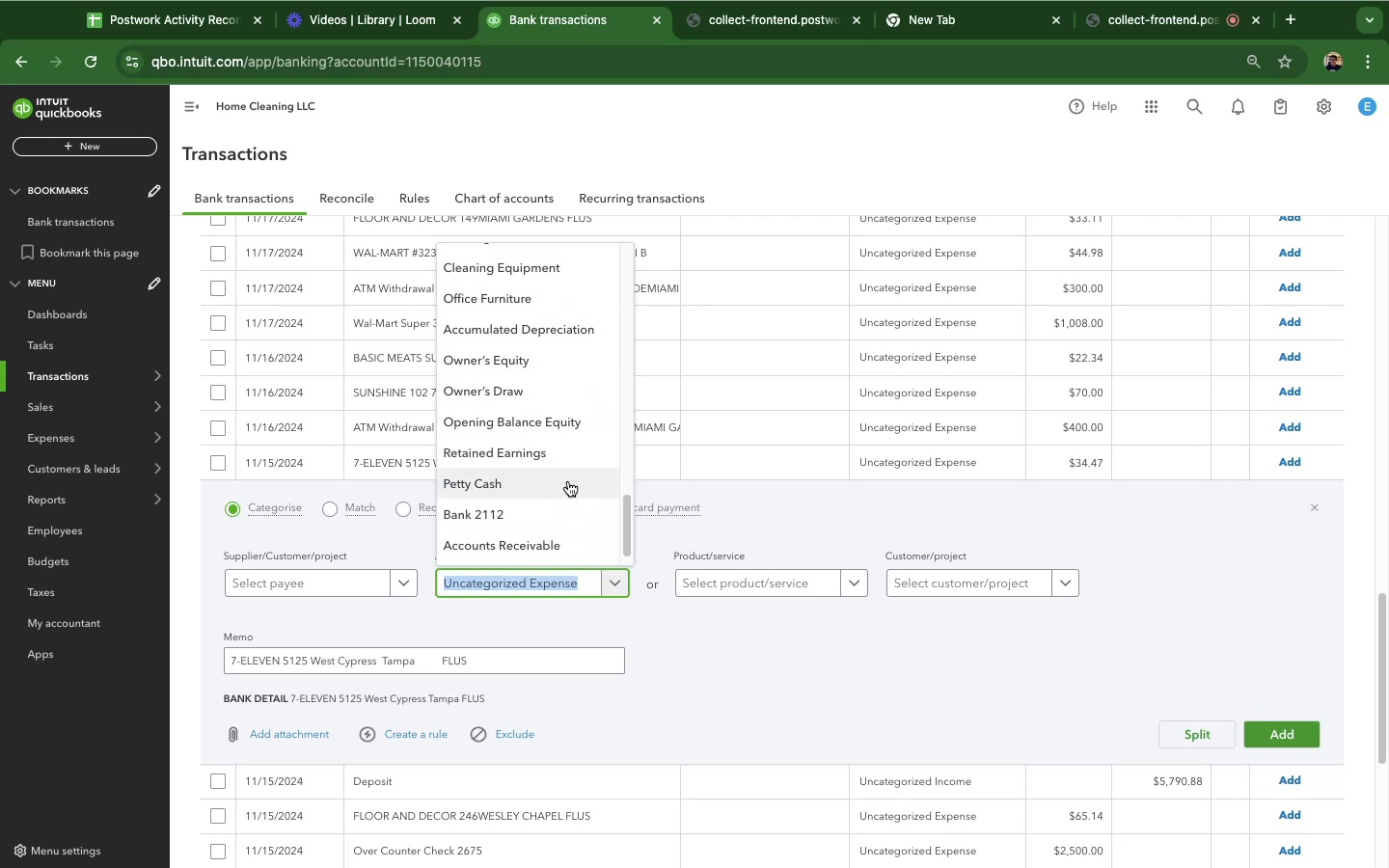 
scroll: coordinate [569, 464], scroll_direction: up, amount: 35.0
 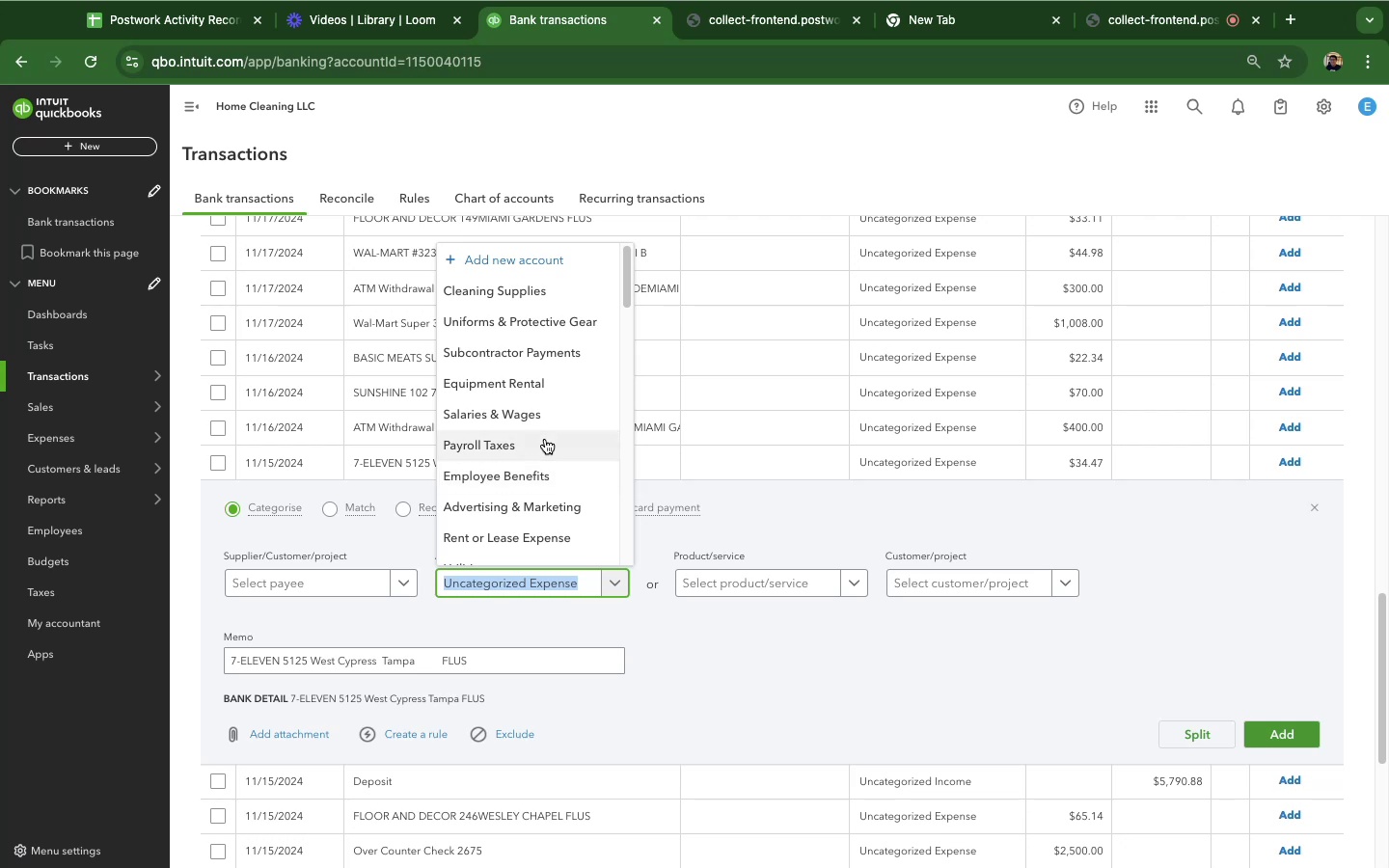 
wait(8.93)
 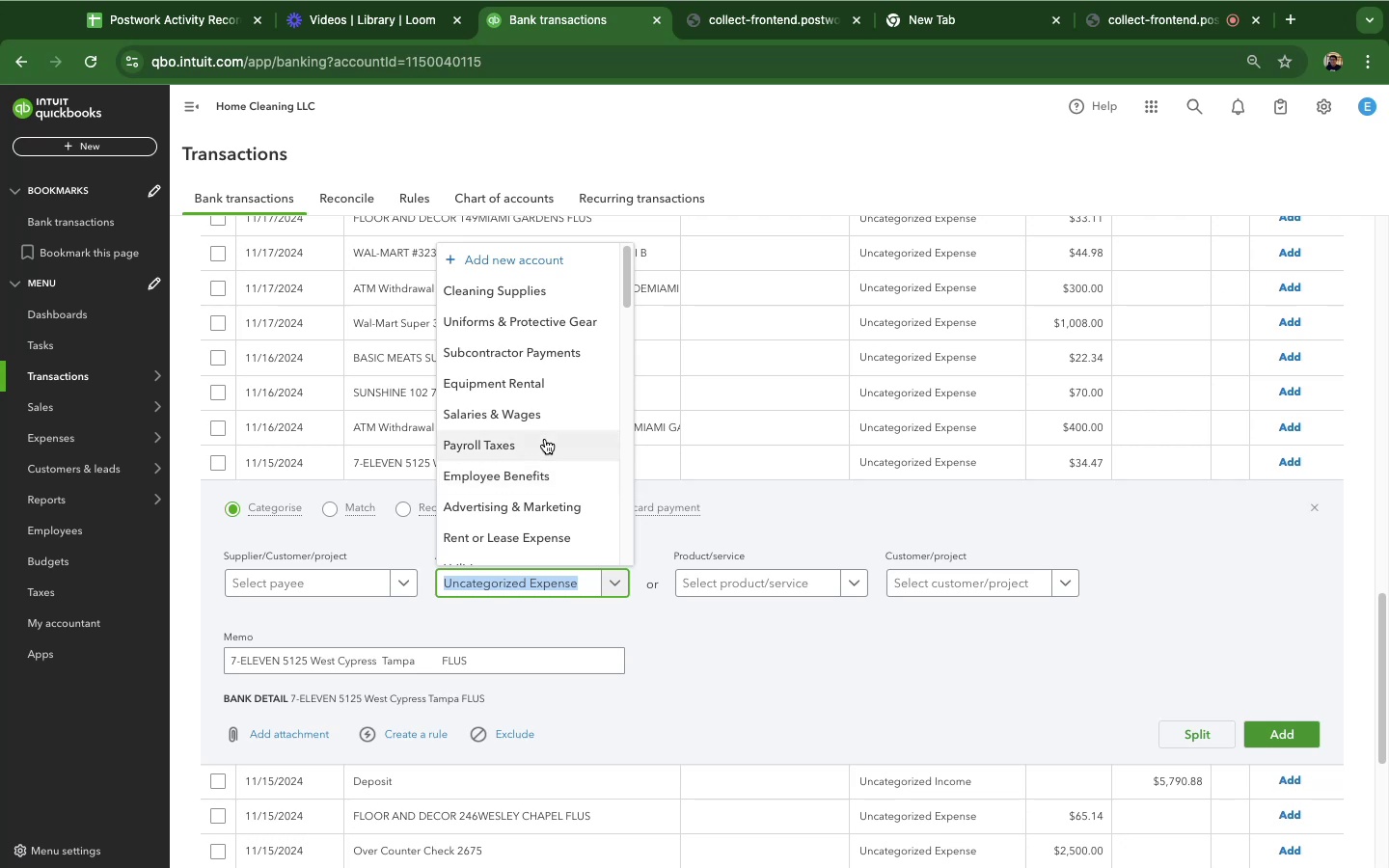 
scroll: coordinate [530, 486], scroll_direction: down, amount: 13.0
 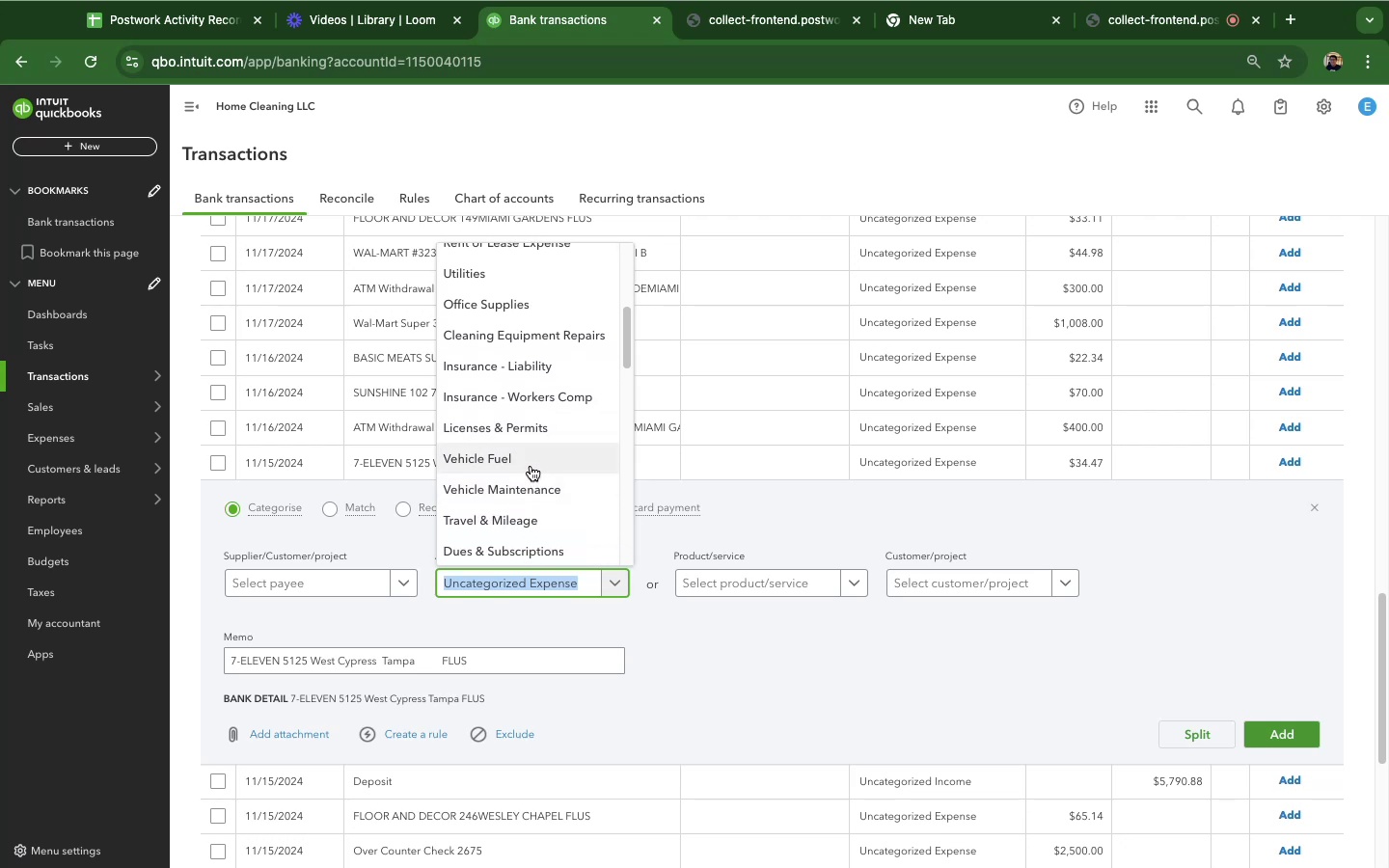 
wait(11.46)
 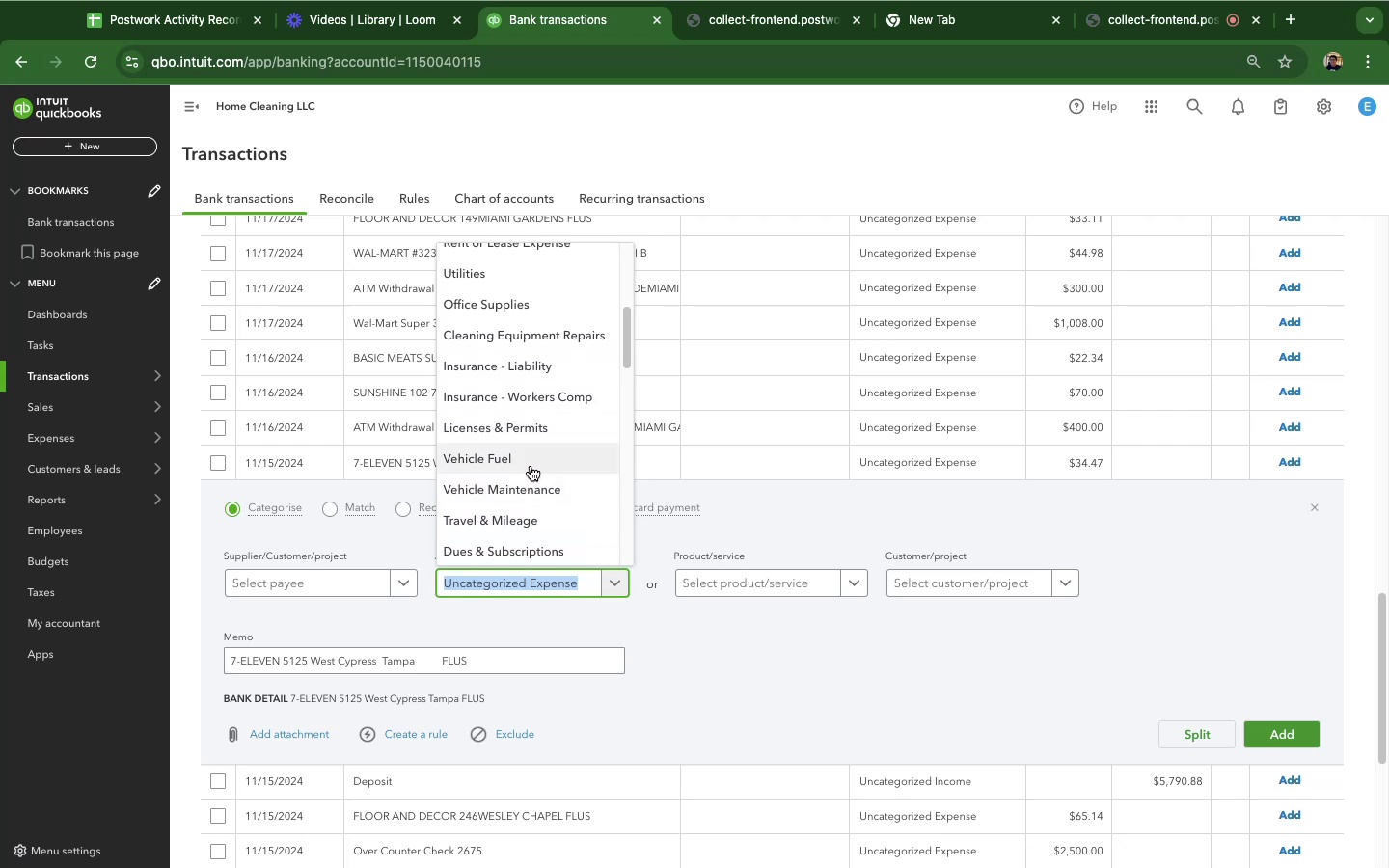 
scroll: coordinate [541, 475], scroll_direction: down, amount: 11.0
 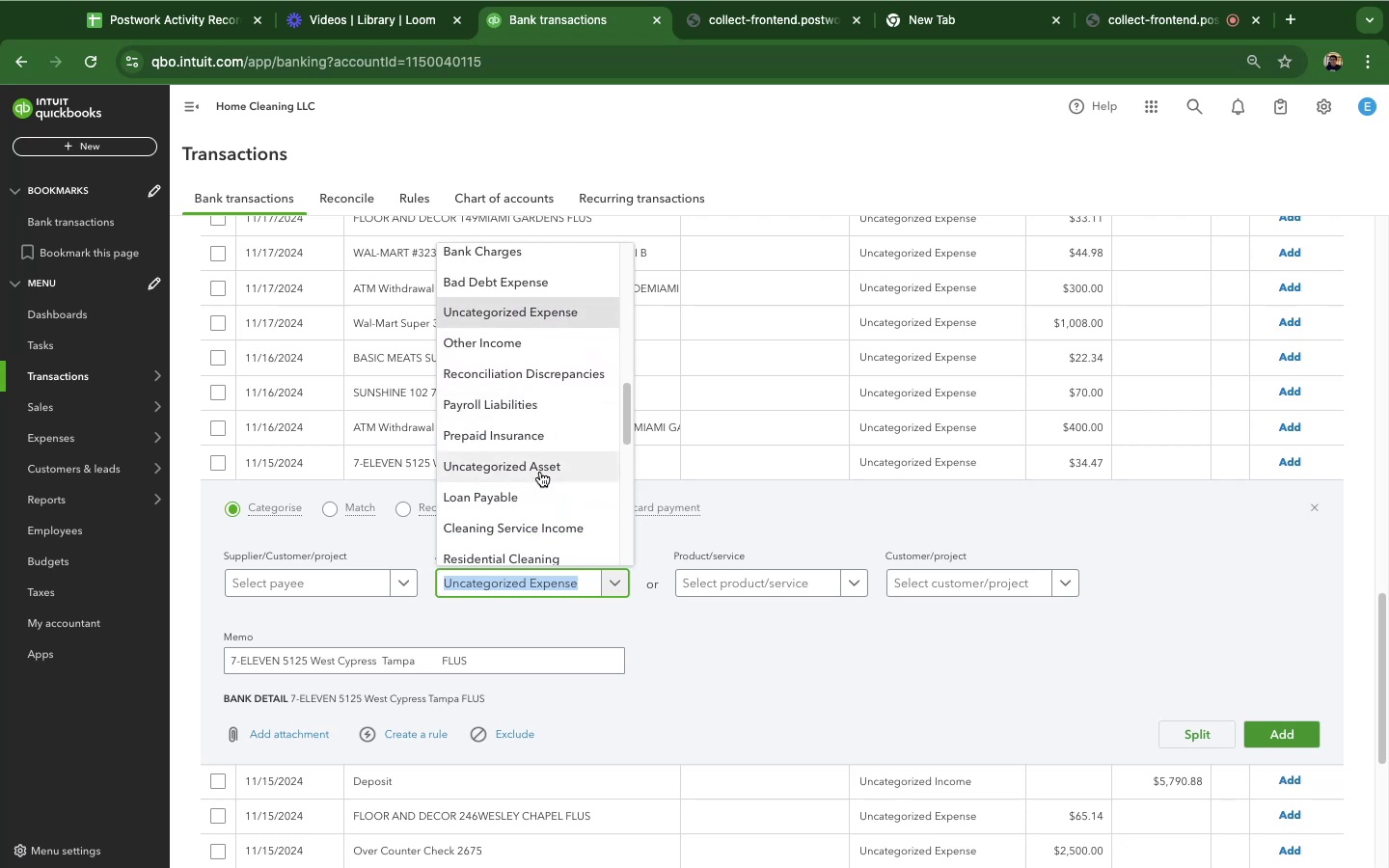 
scroll: coordinate [540, 471], scroll_direction: up, amount: 5.0
 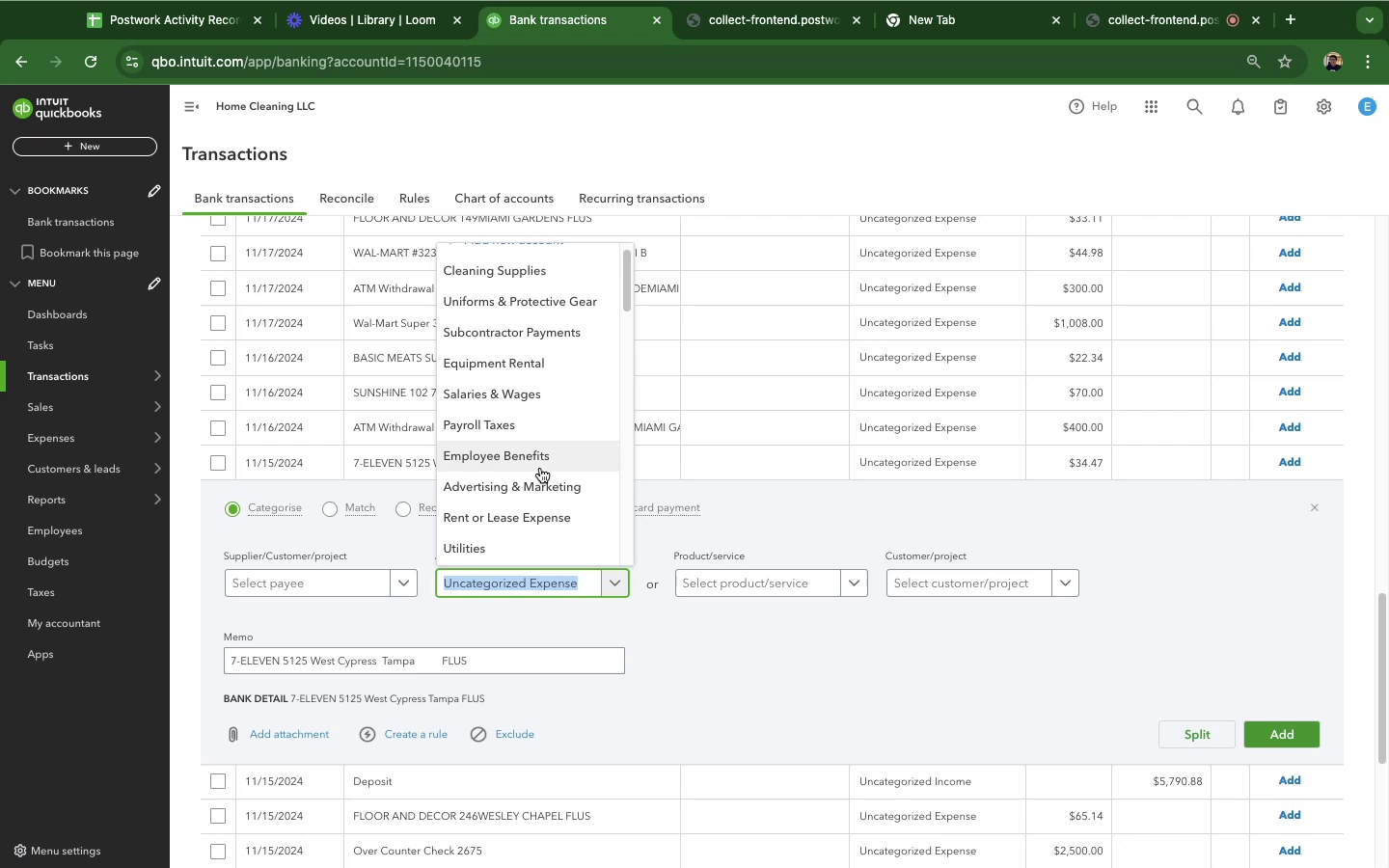 
scroll: coordinate [540, 465], scroll_direction: down, amount: 22.0
 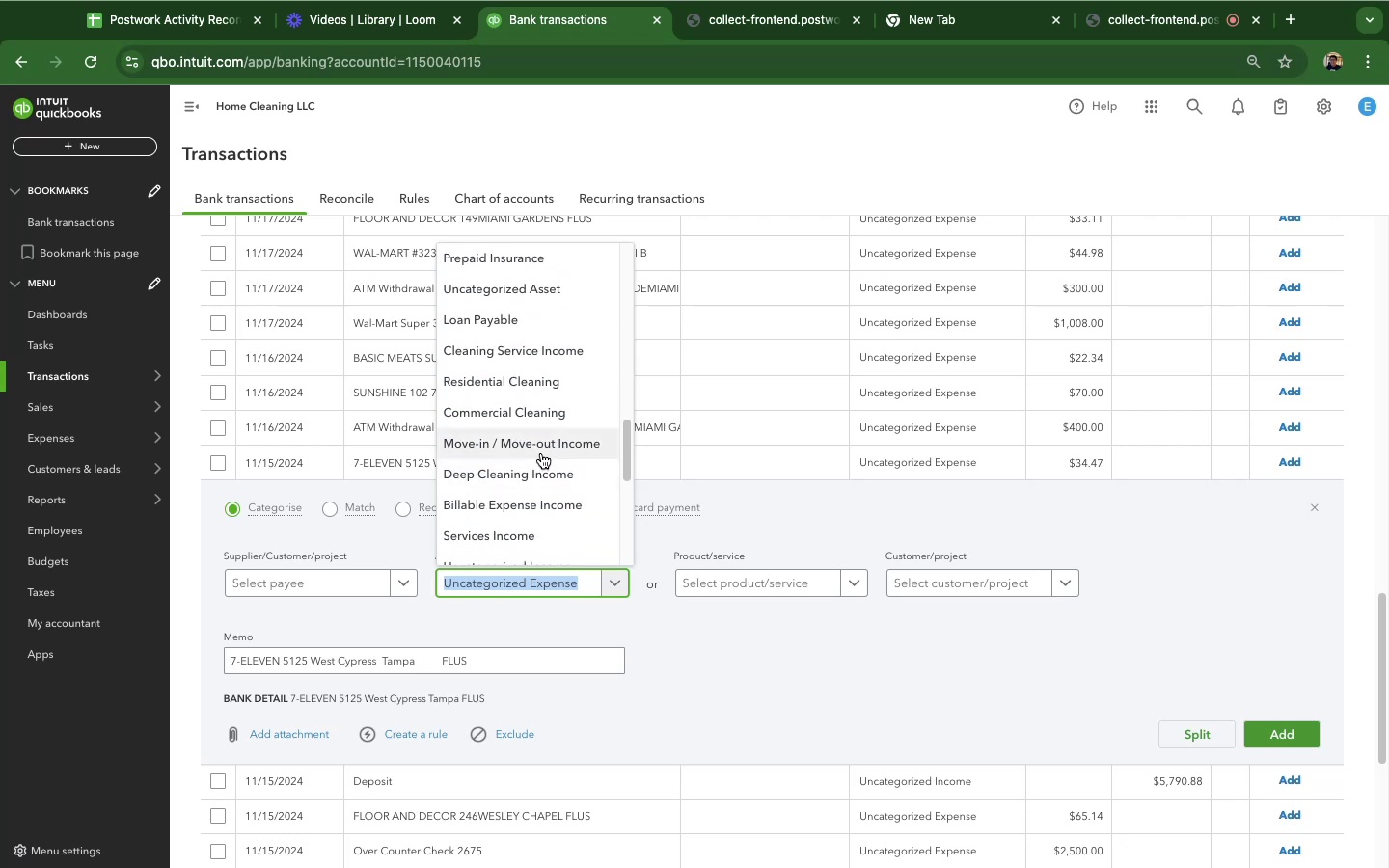 
wait(5.28)
 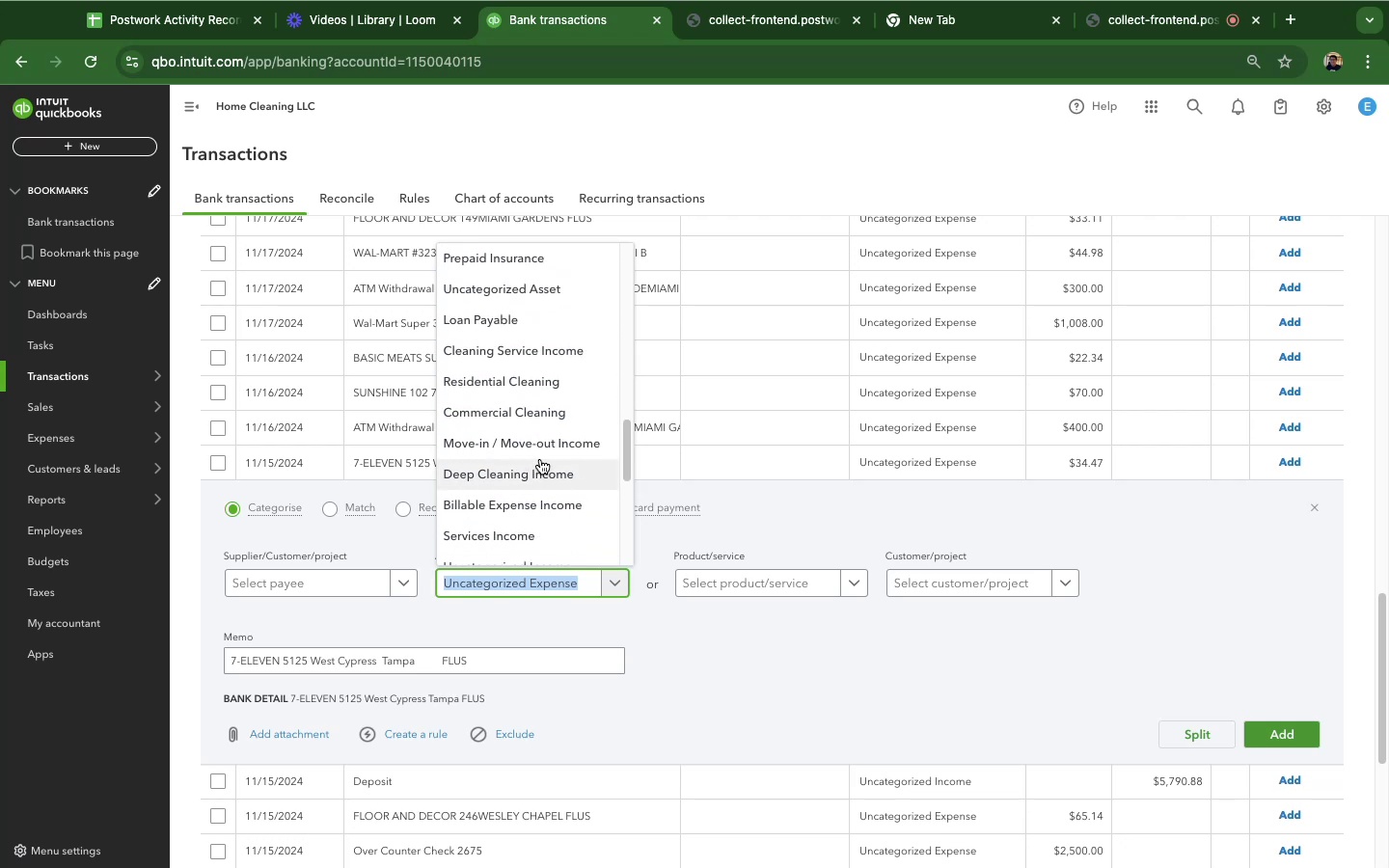 
scroll: coordinate [542, 447], scroll_direction: down, amount: 4.0
 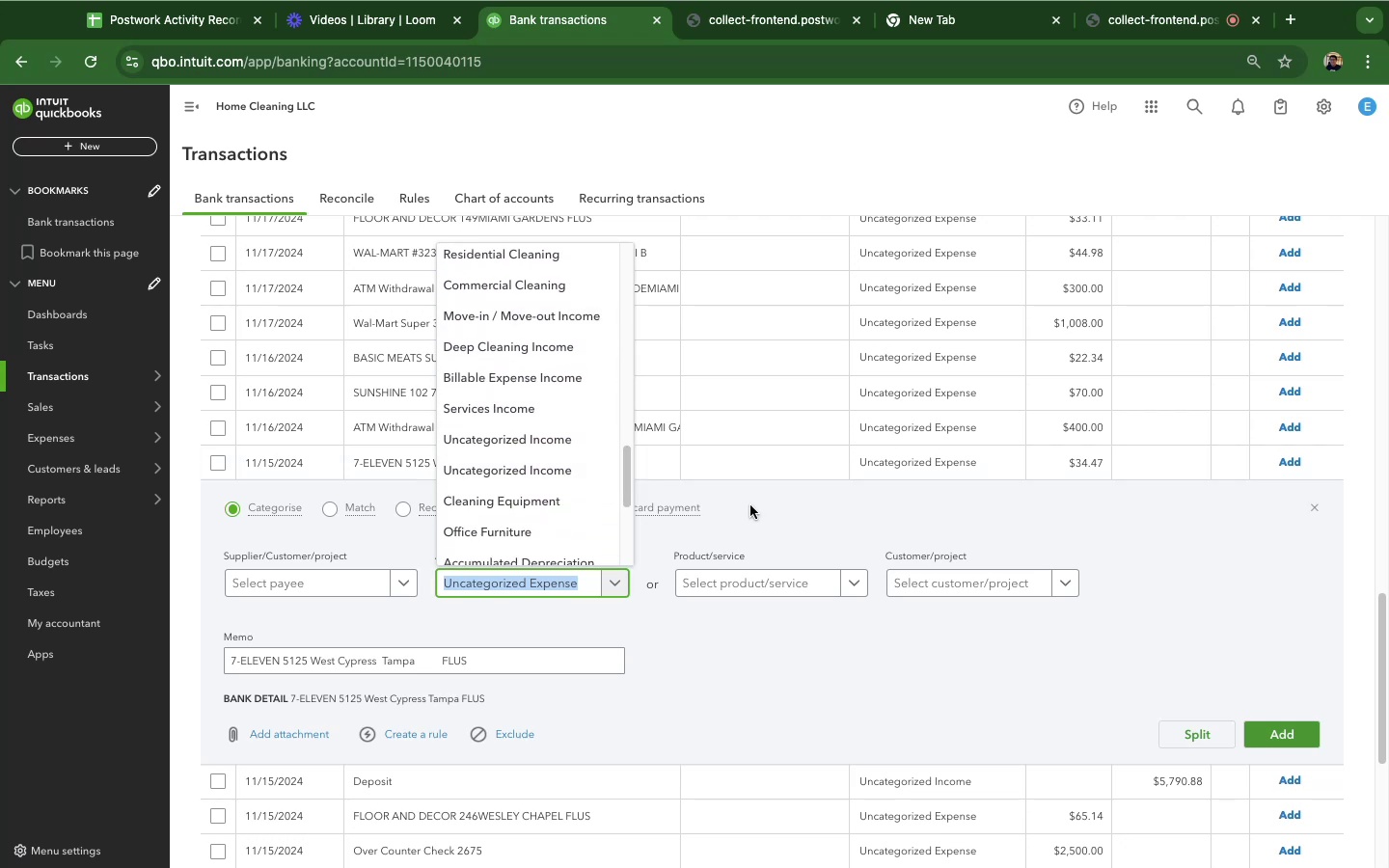 
left_click([765, 507])
 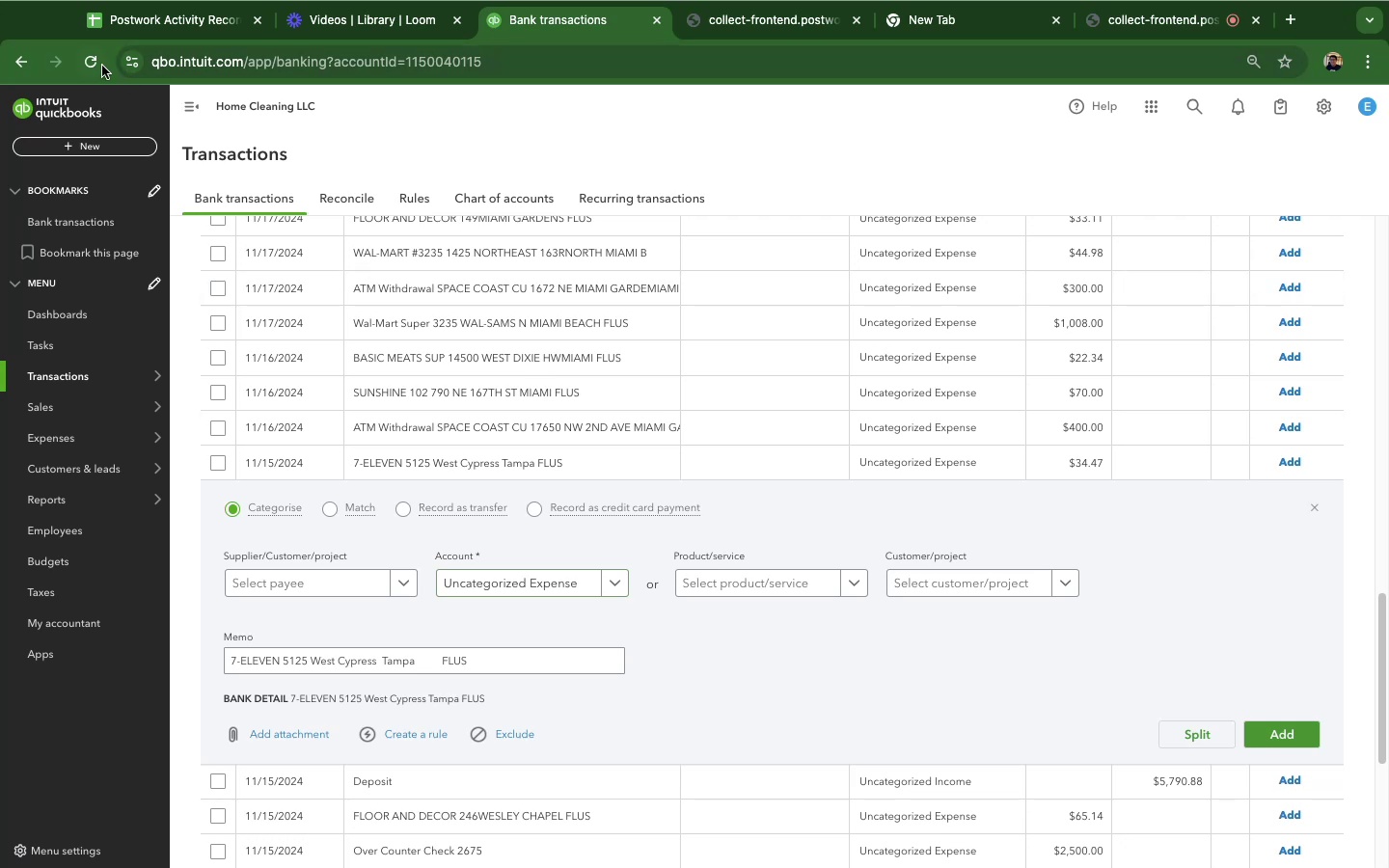 
left_click([95, 63])
 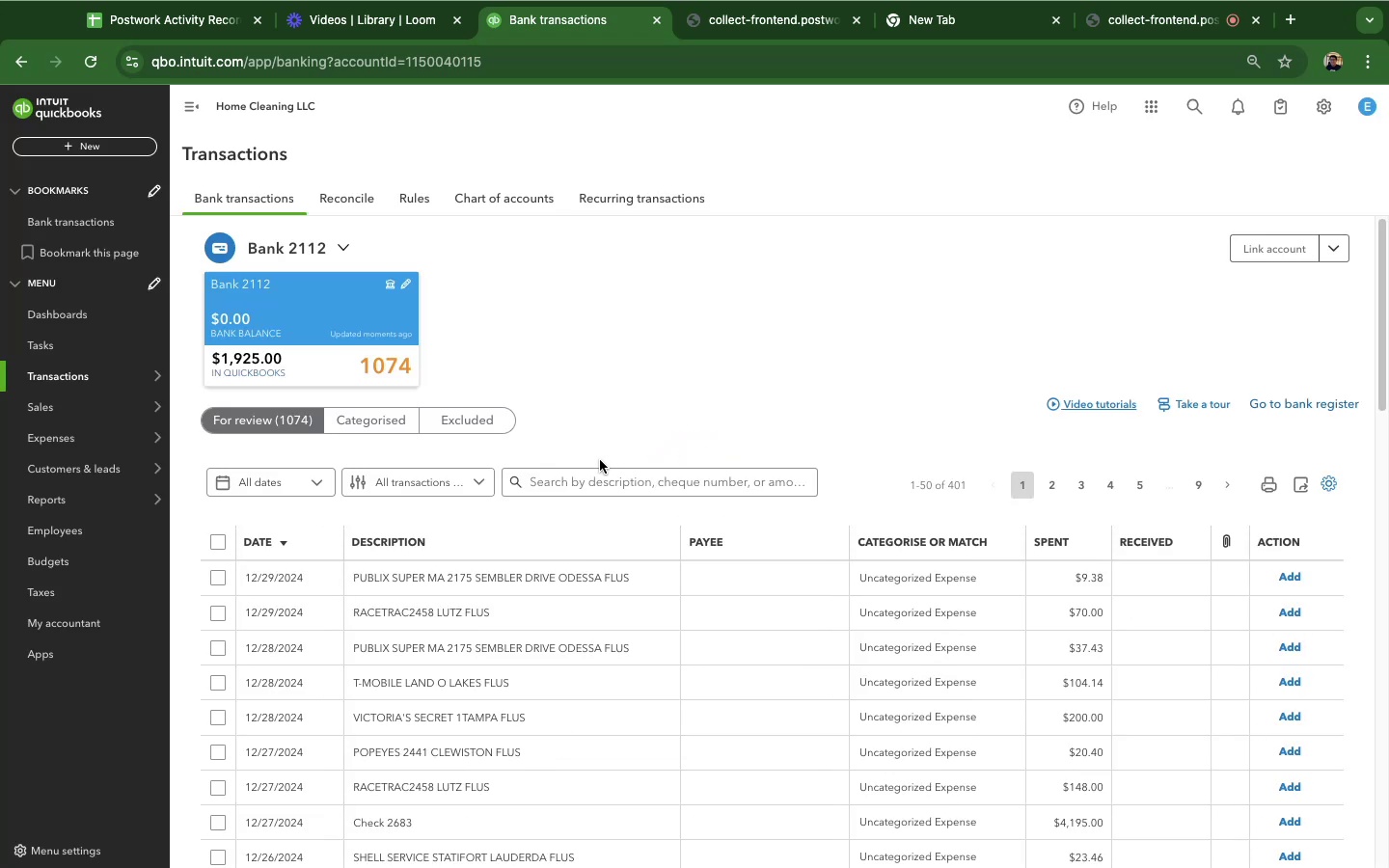 
wait(19.71)
 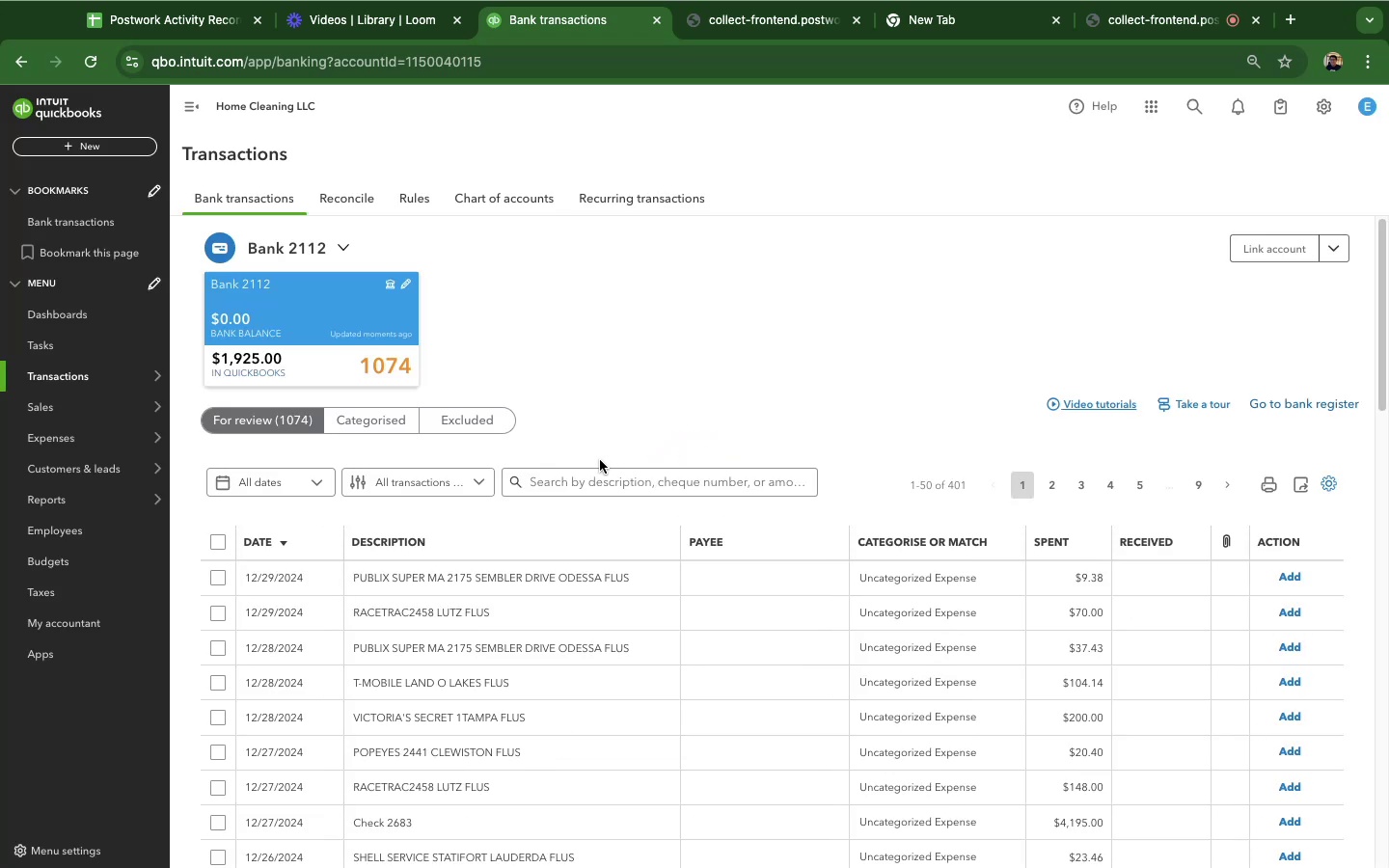 
scroll: coordinate [977, 511], scroll_direction: down, amount: 30.0
 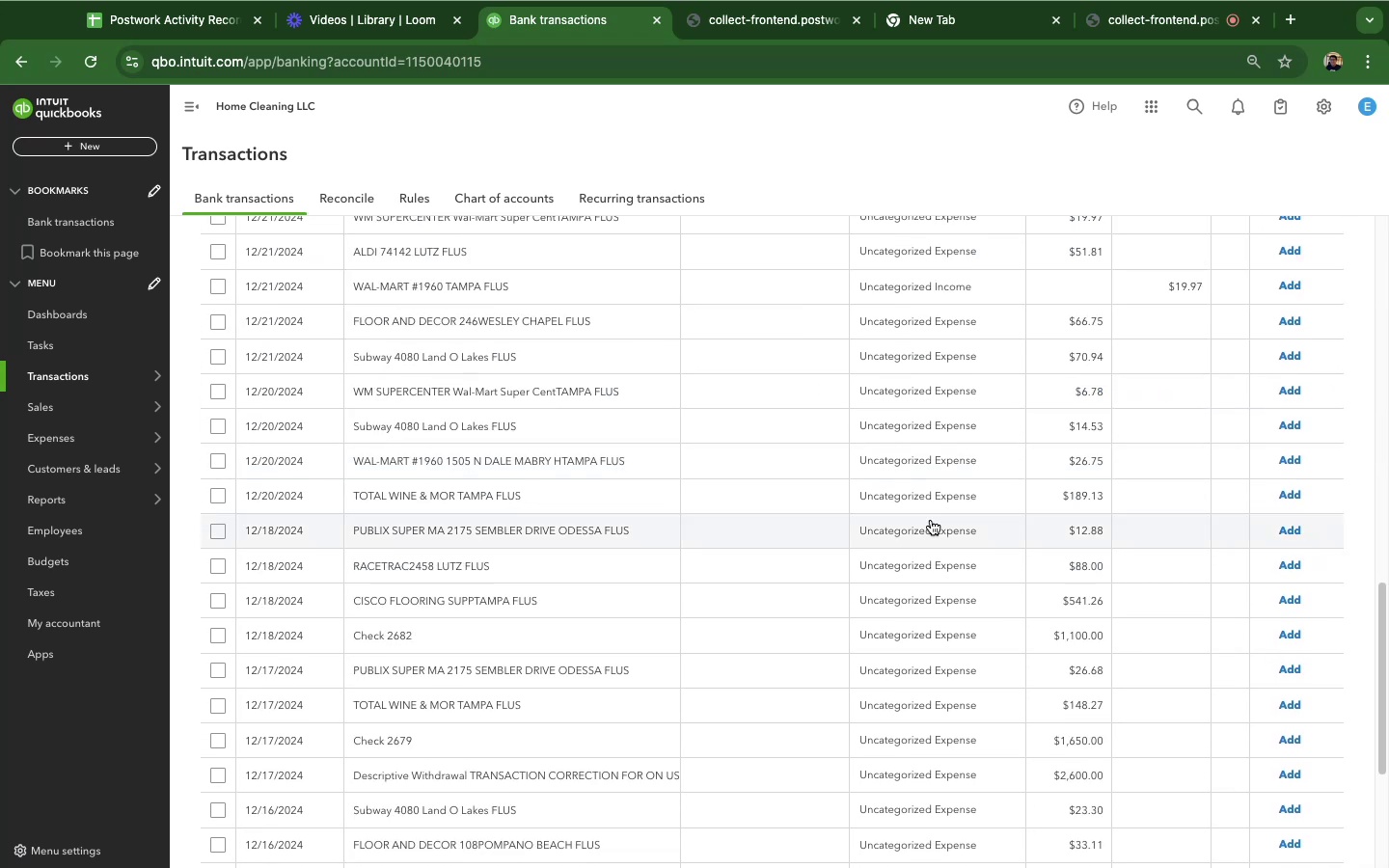 
scroll: coordinate [690, 571], scroll_direction: up, amount: 25.0
 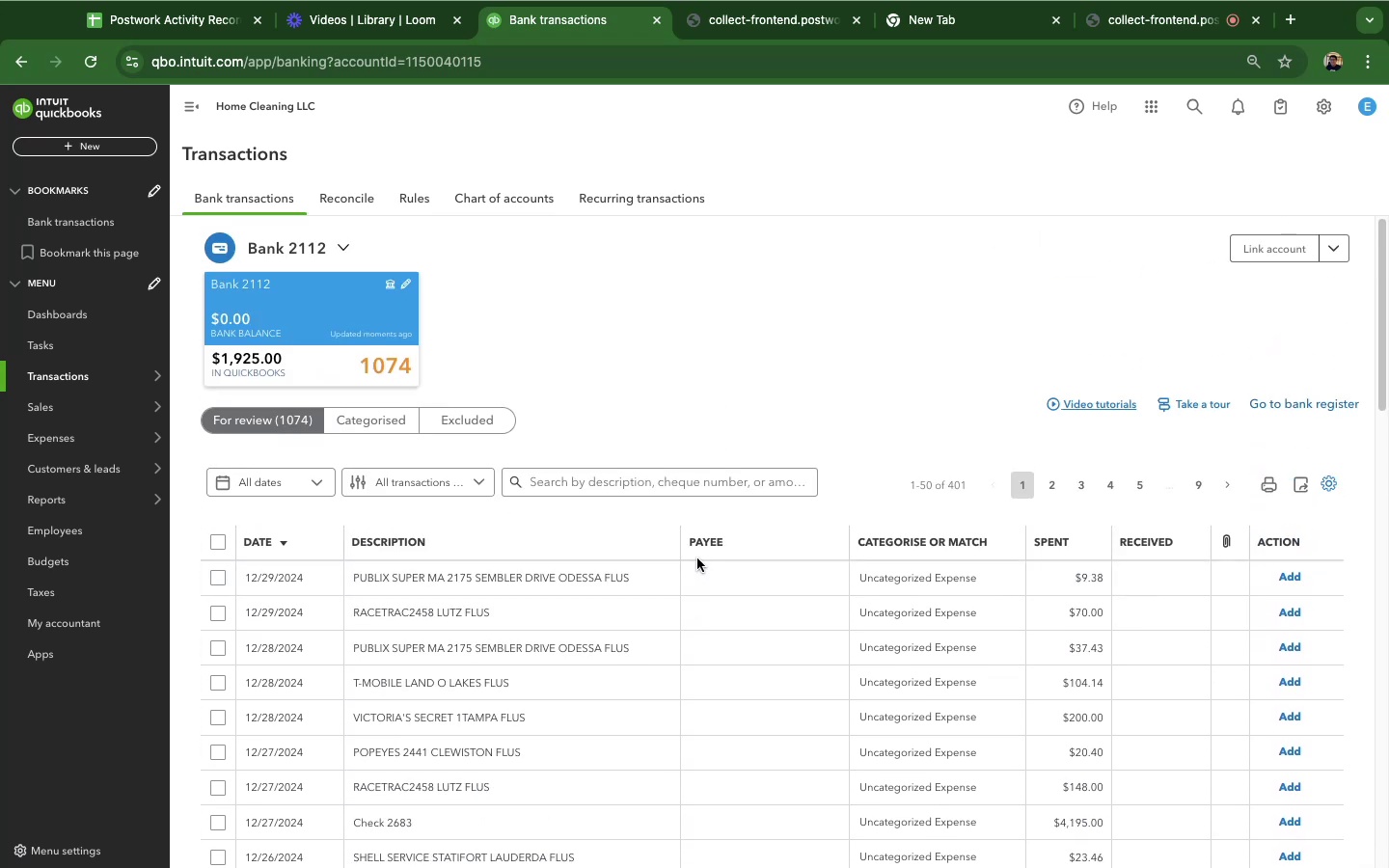 
scroll: coordinate [408, 671], scroll_direction: down, amount: 14.0
 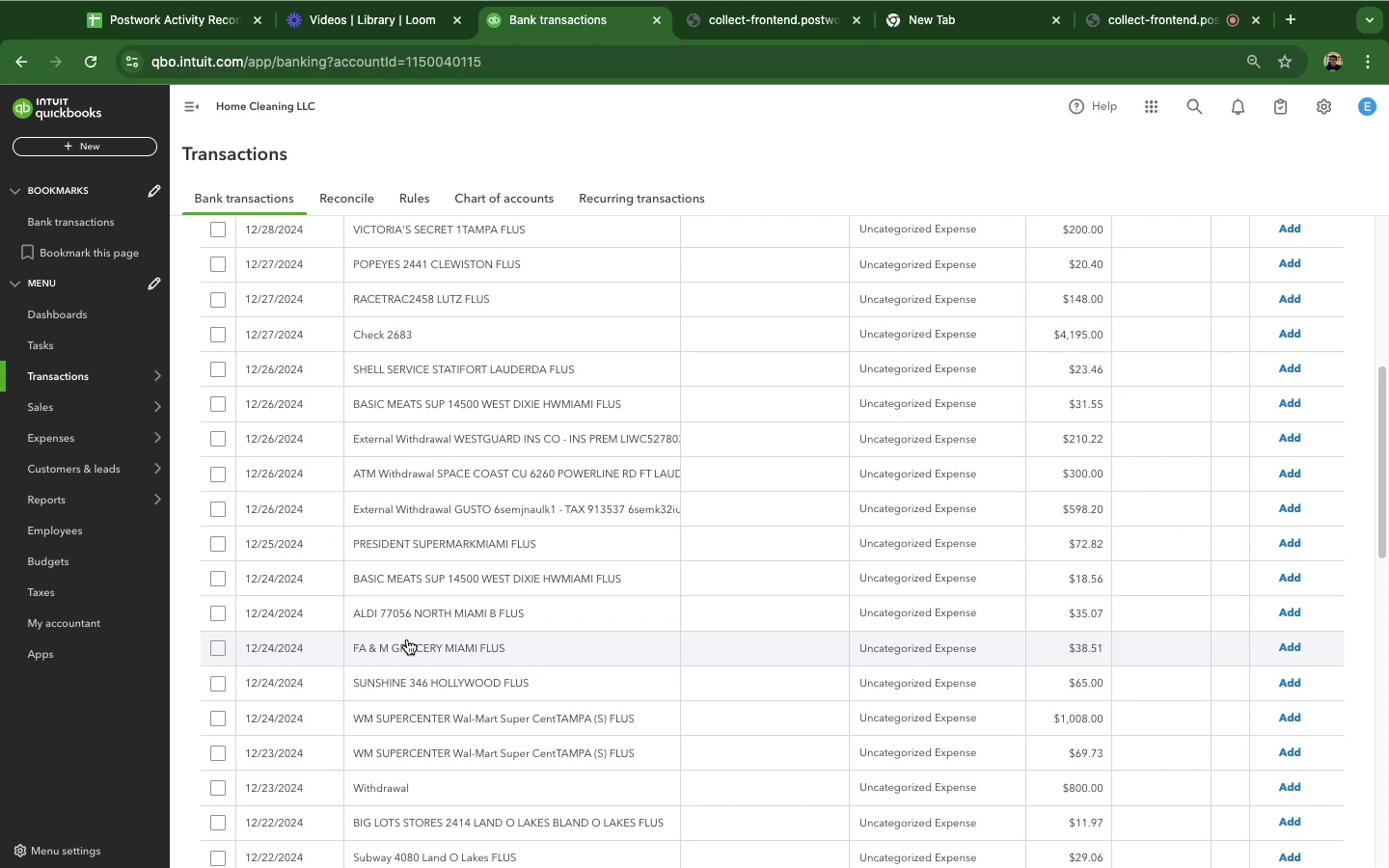 
scroll: coordinate [407, 639], scroll_direction: up, amount: 17.0
 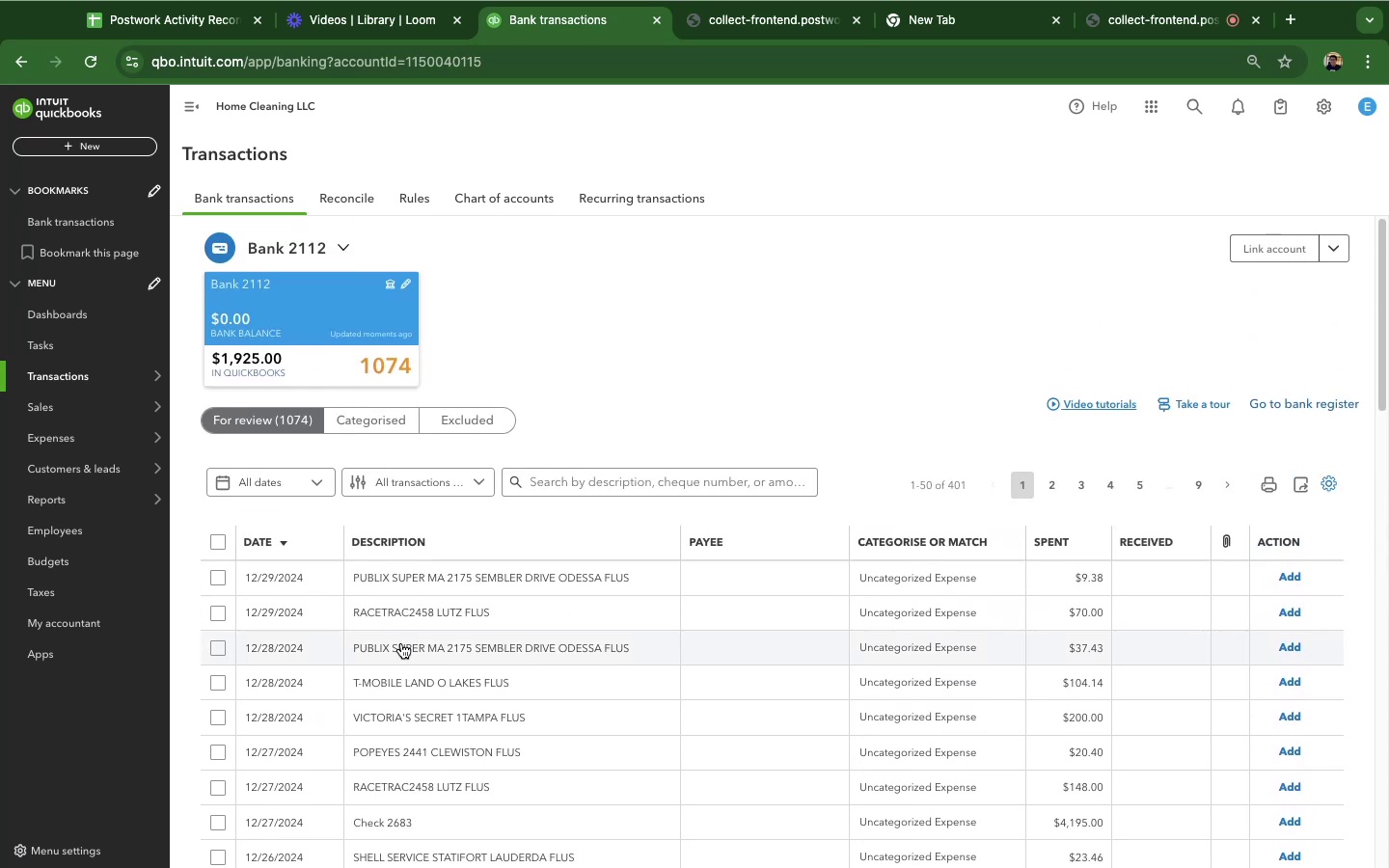 
left_click([401, 672])
 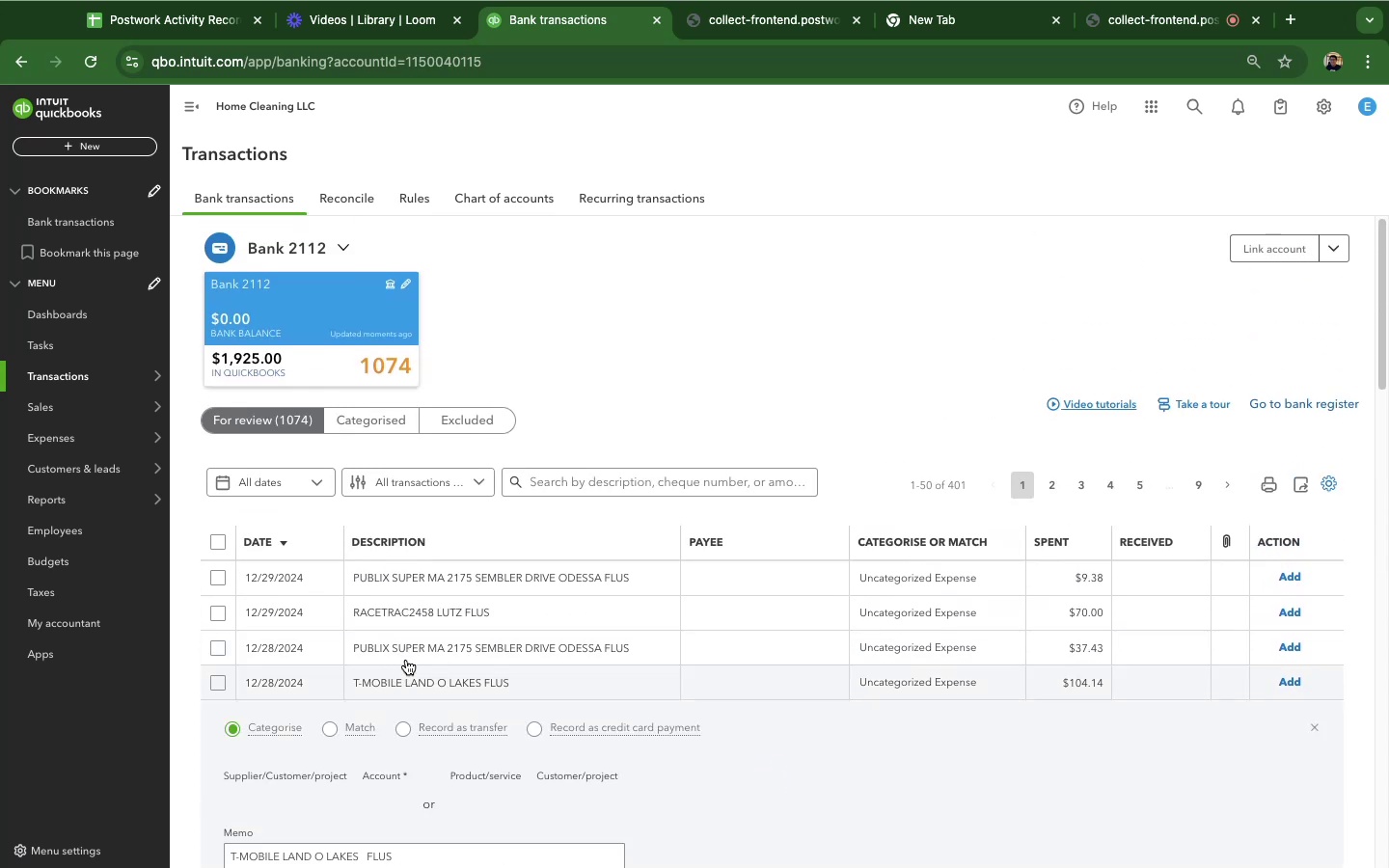 
scroll: coordinate [588, 562], scroll_direction: down, amount: 3.0
 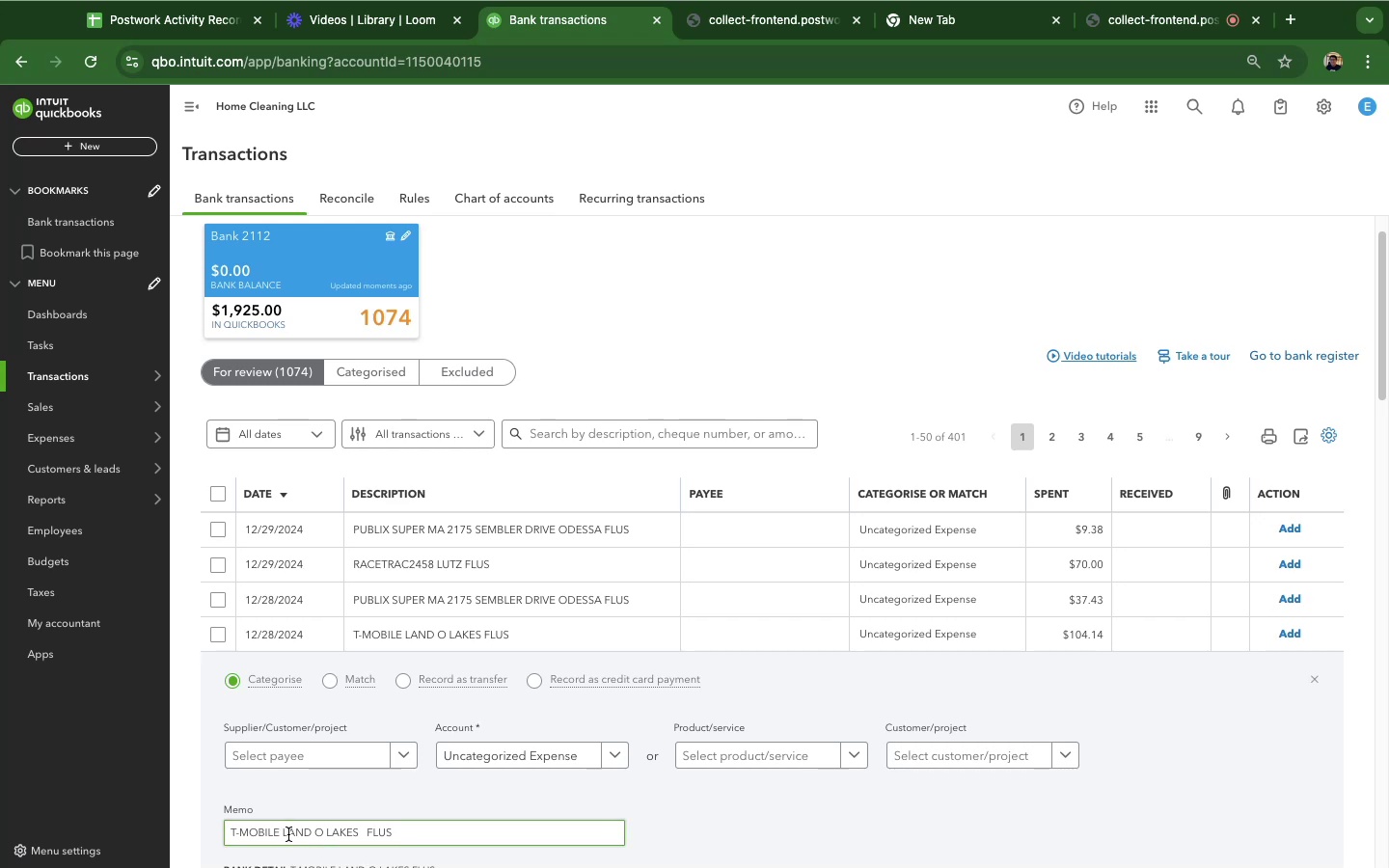 
left_click_drag(start_coordinate=[281, 834], to_coordinate=[198, 830])
 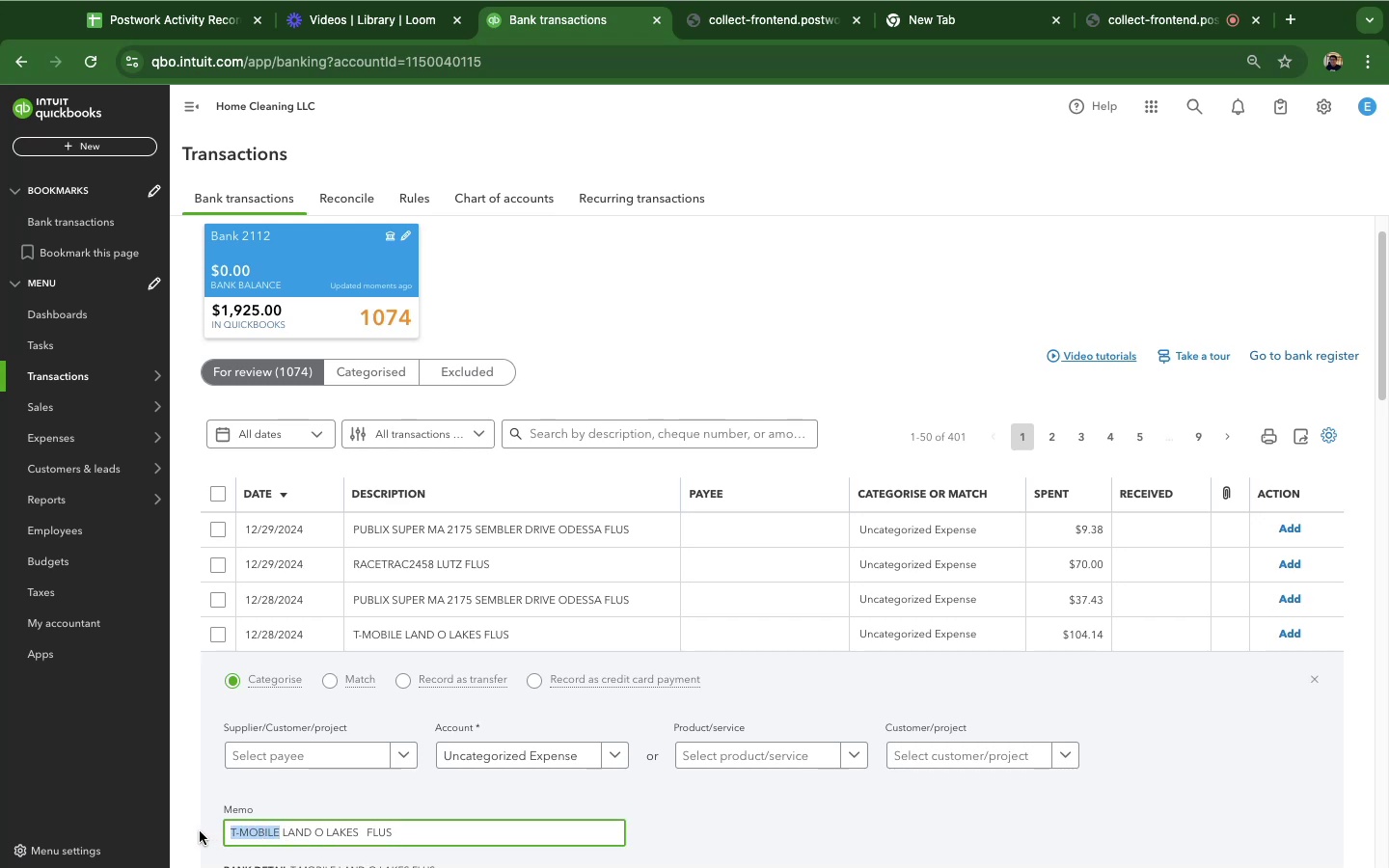 
key(Meta+C)
 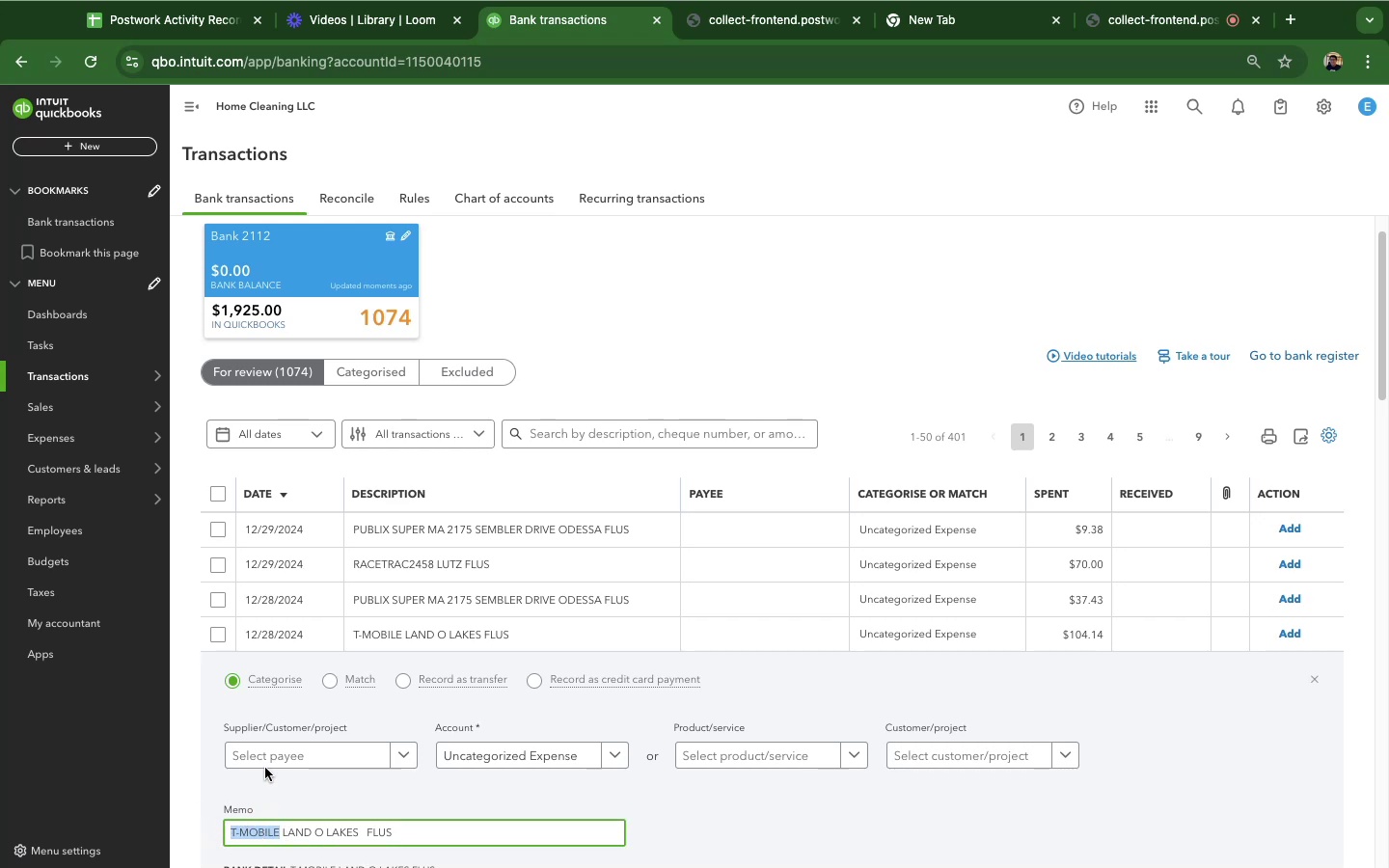 
left_click([266, 759])
 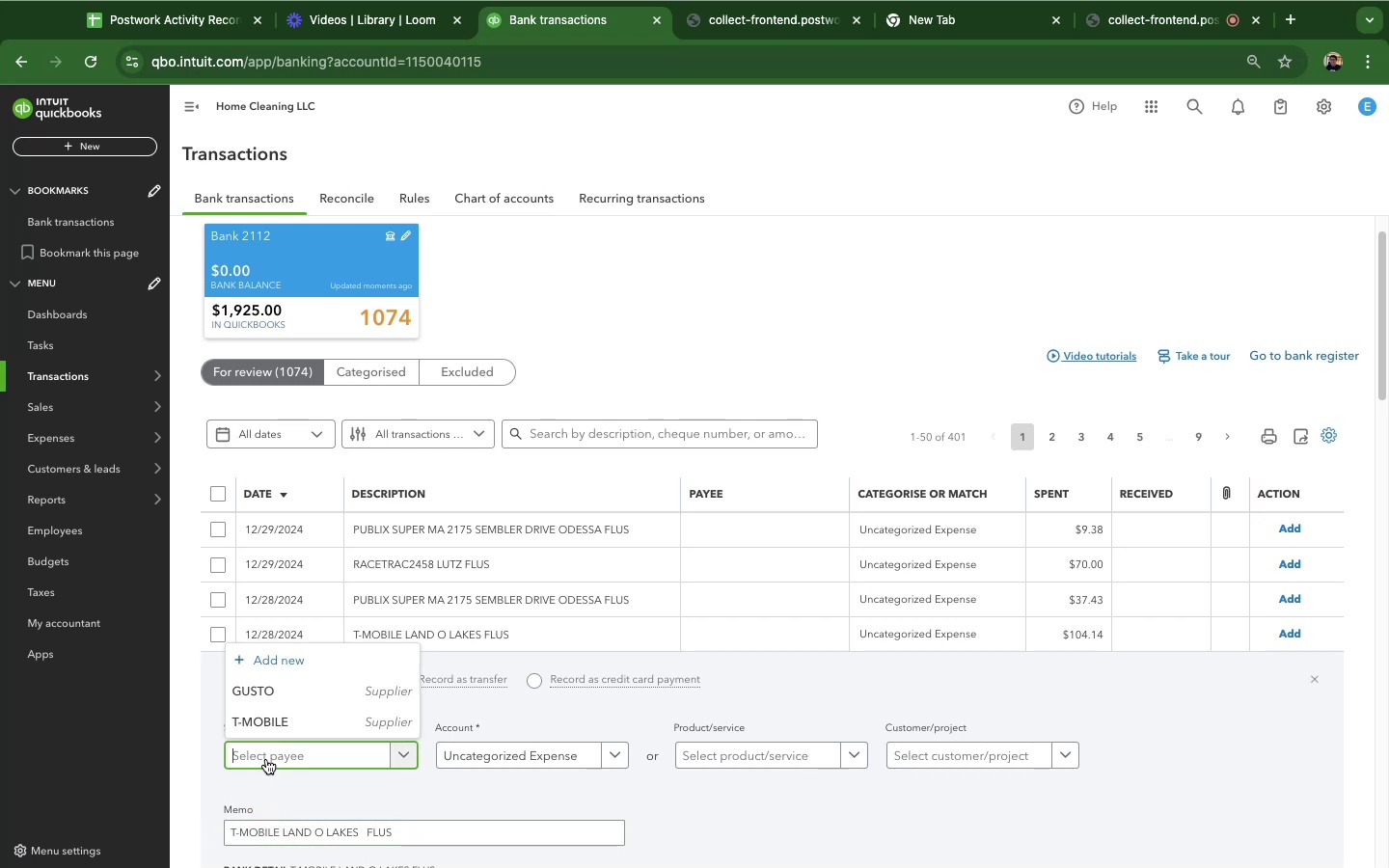 
key(Meta+CommandLeft)
 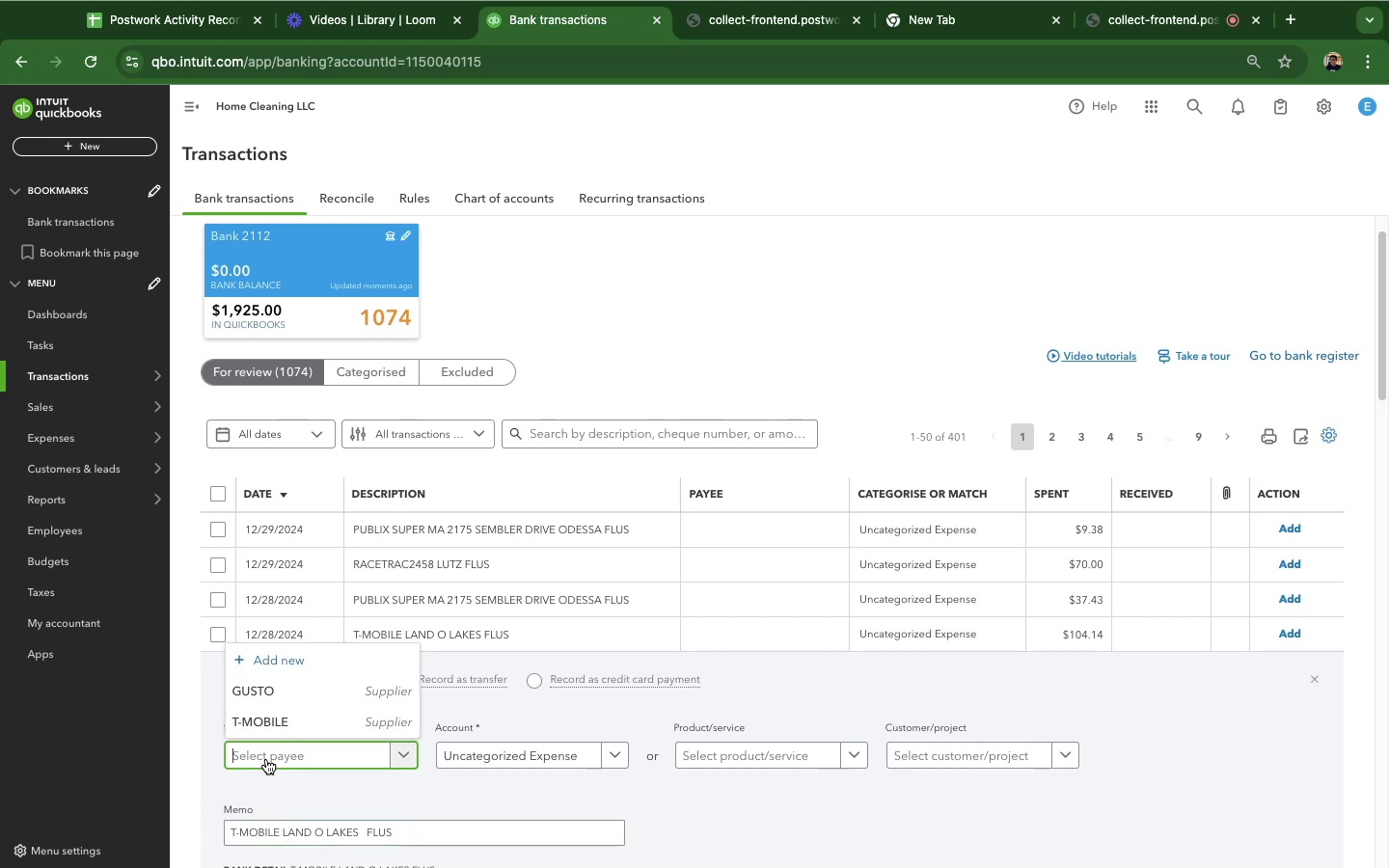 
key(Meta+V)
 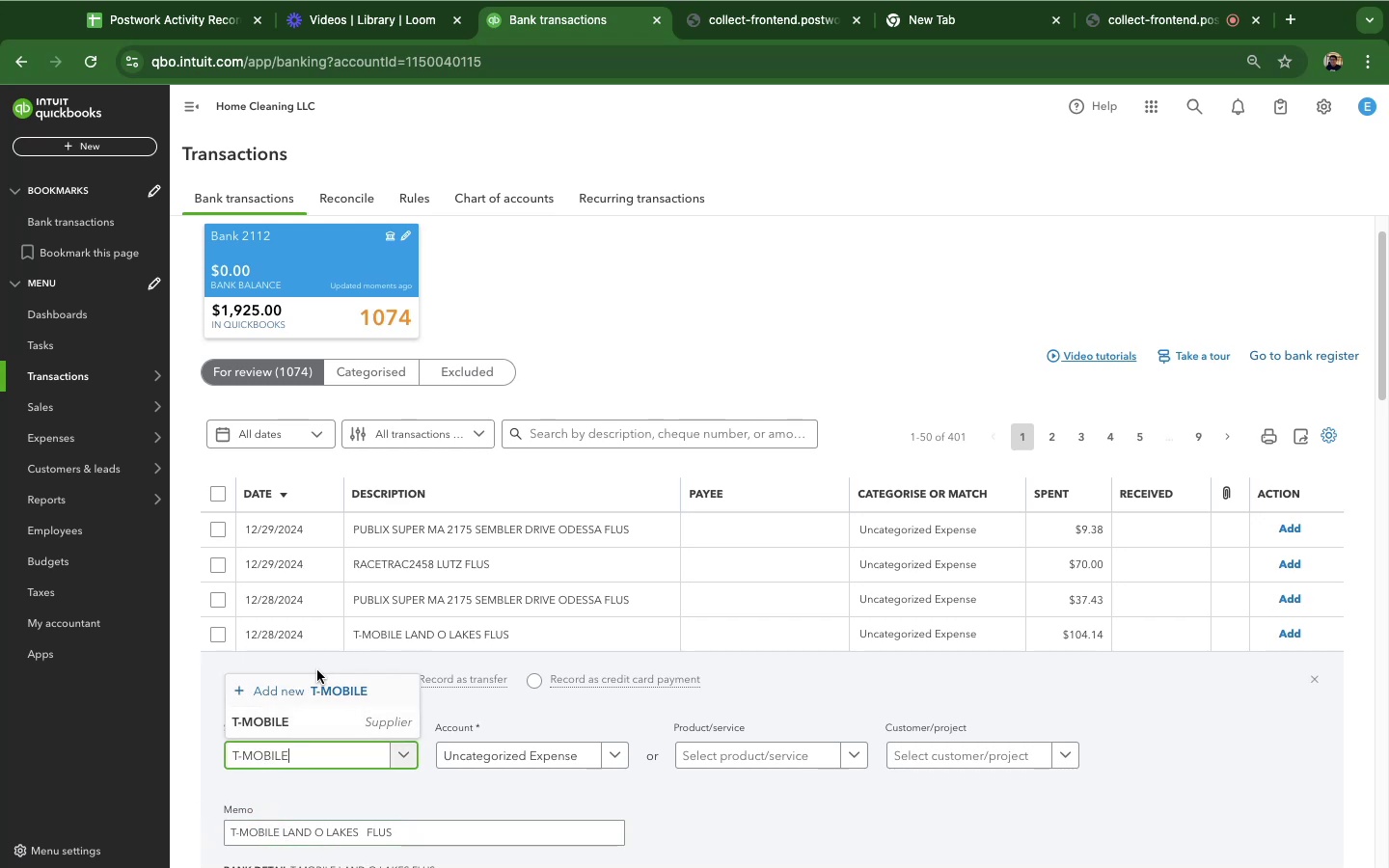 
left_click([315, 683])
 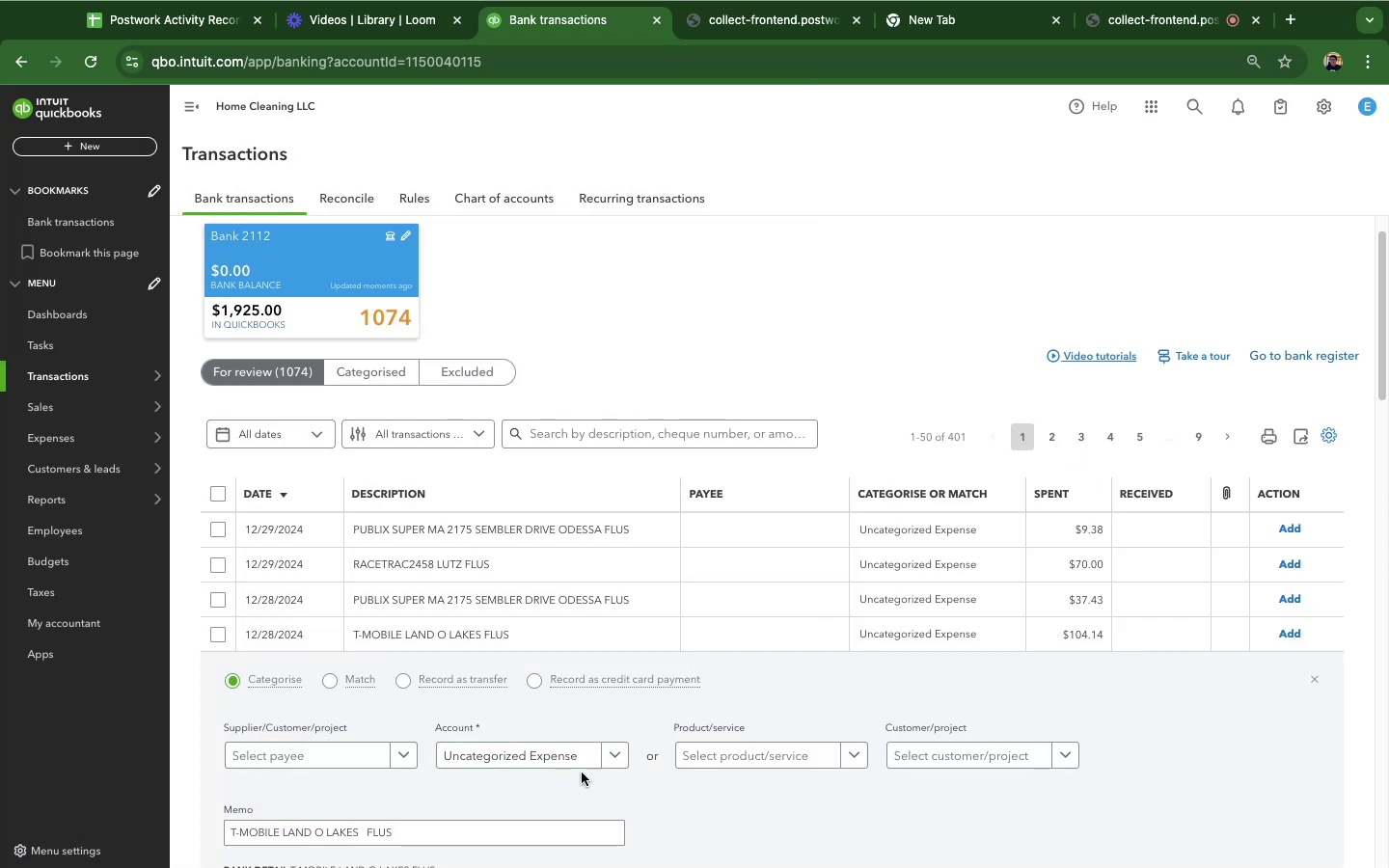 
left_click([334, 770])
 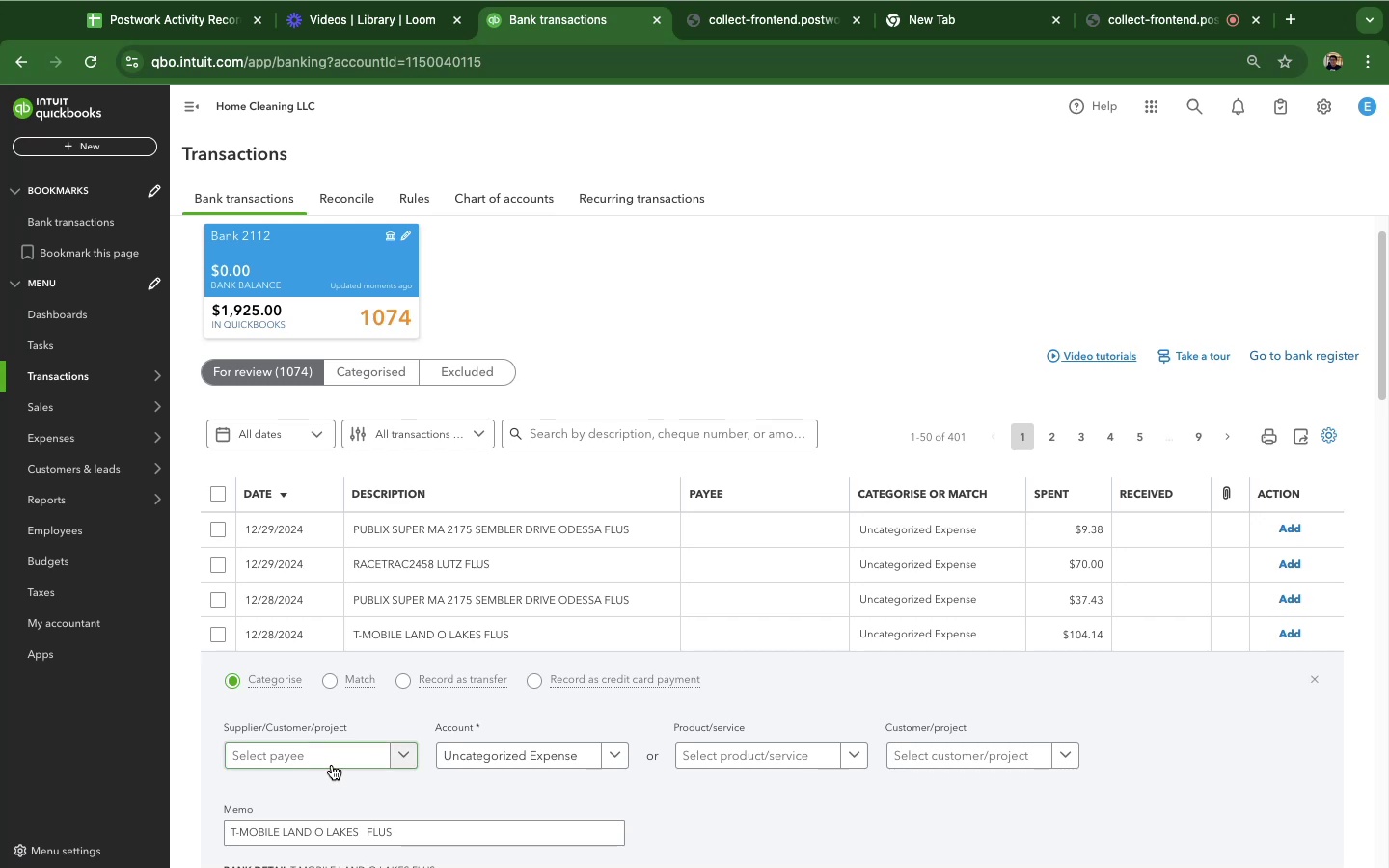 
left_click([332, 765])
 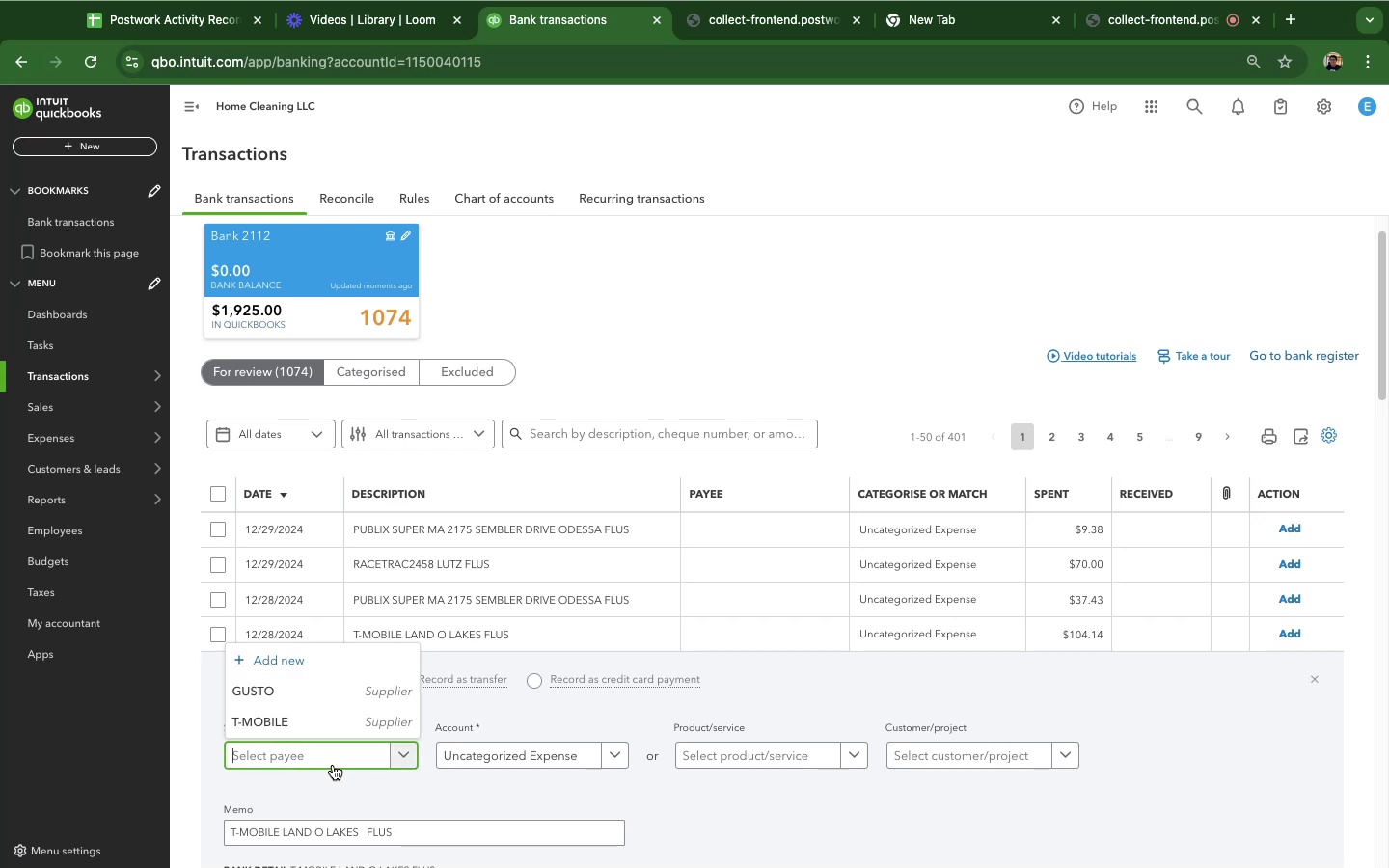 
key(Meta+V)
 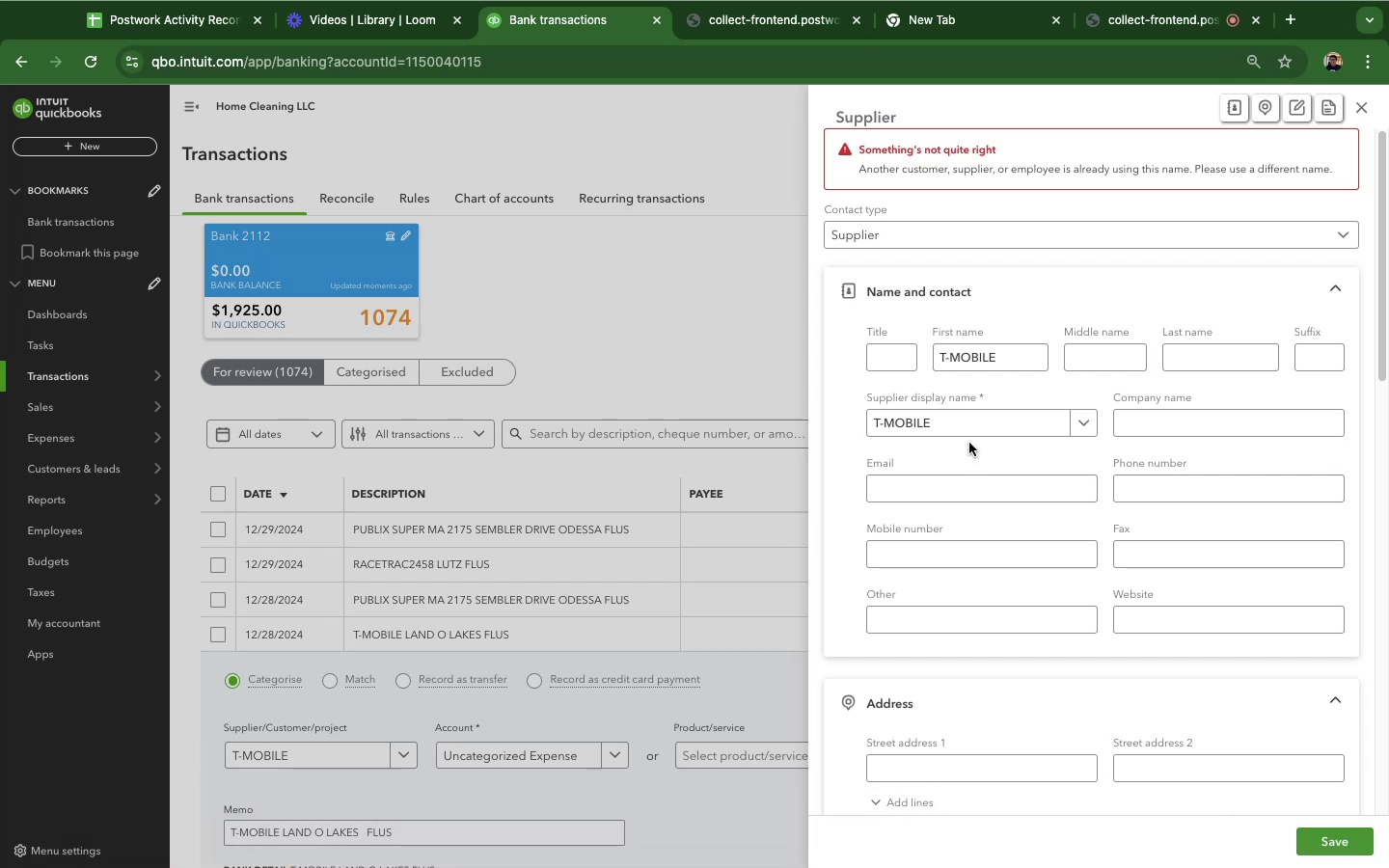 
wait(25.77)
 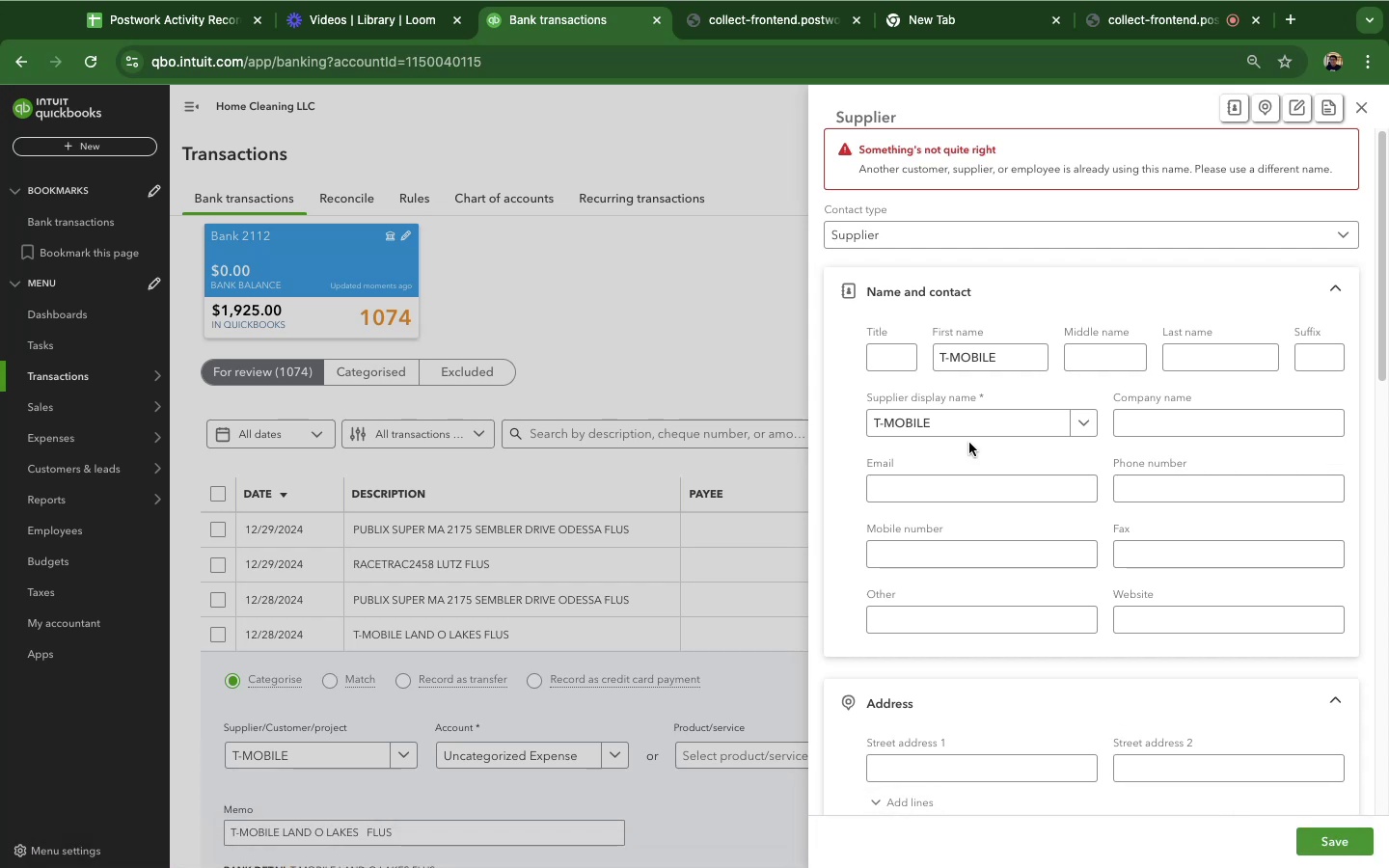 
left_click([885, 247])
 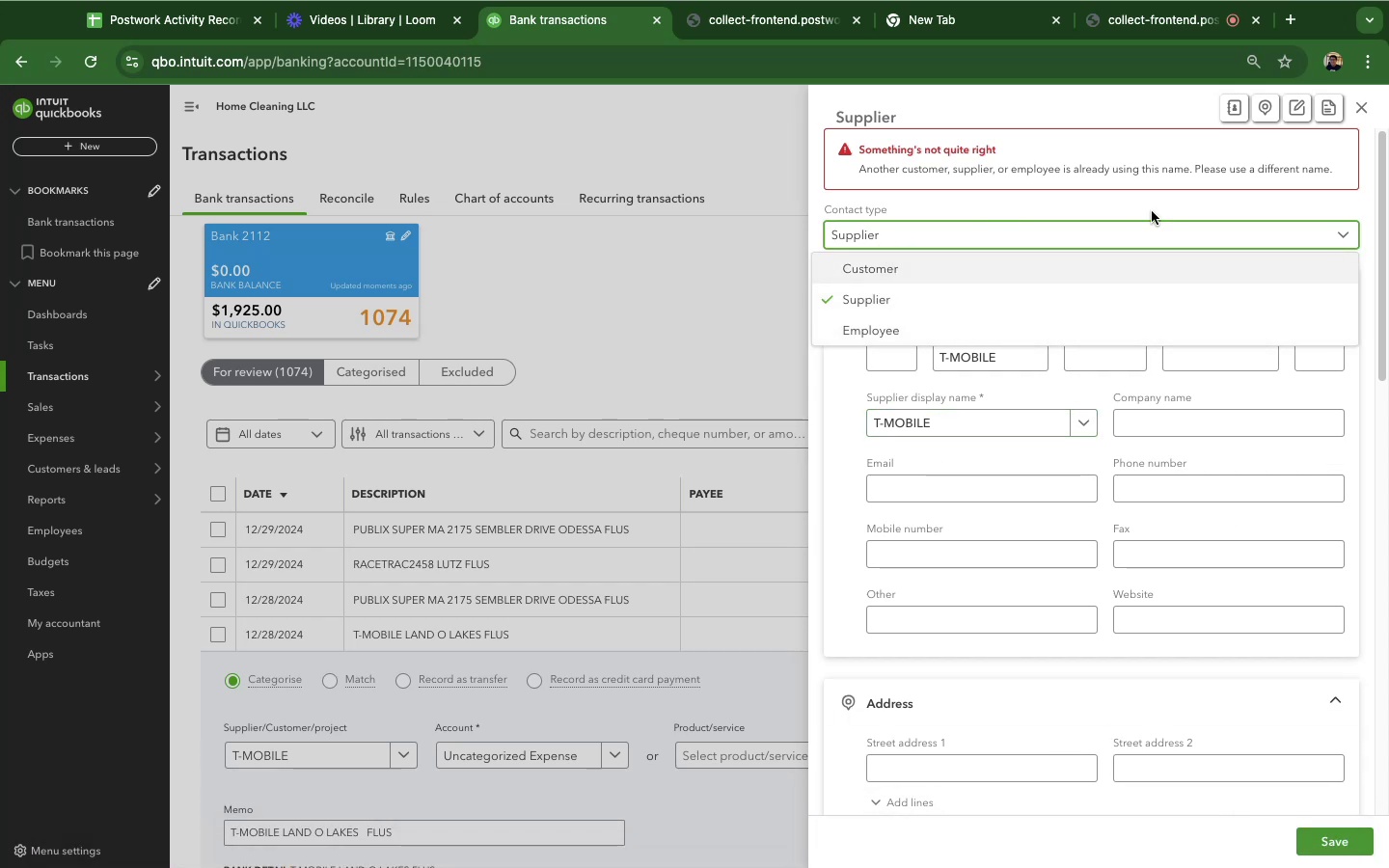 
left_click([1362, 110])
 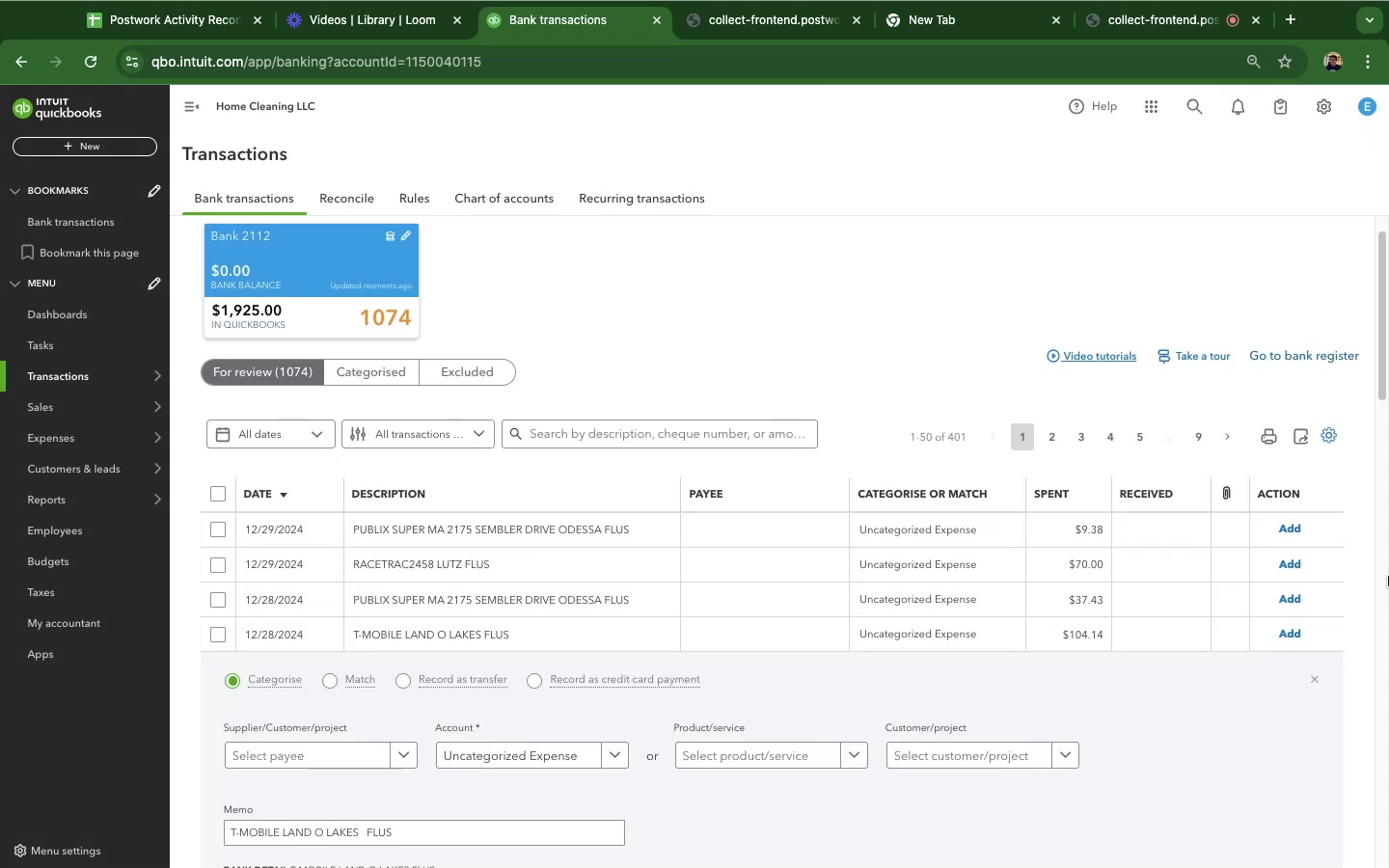 
wait(10.65)
 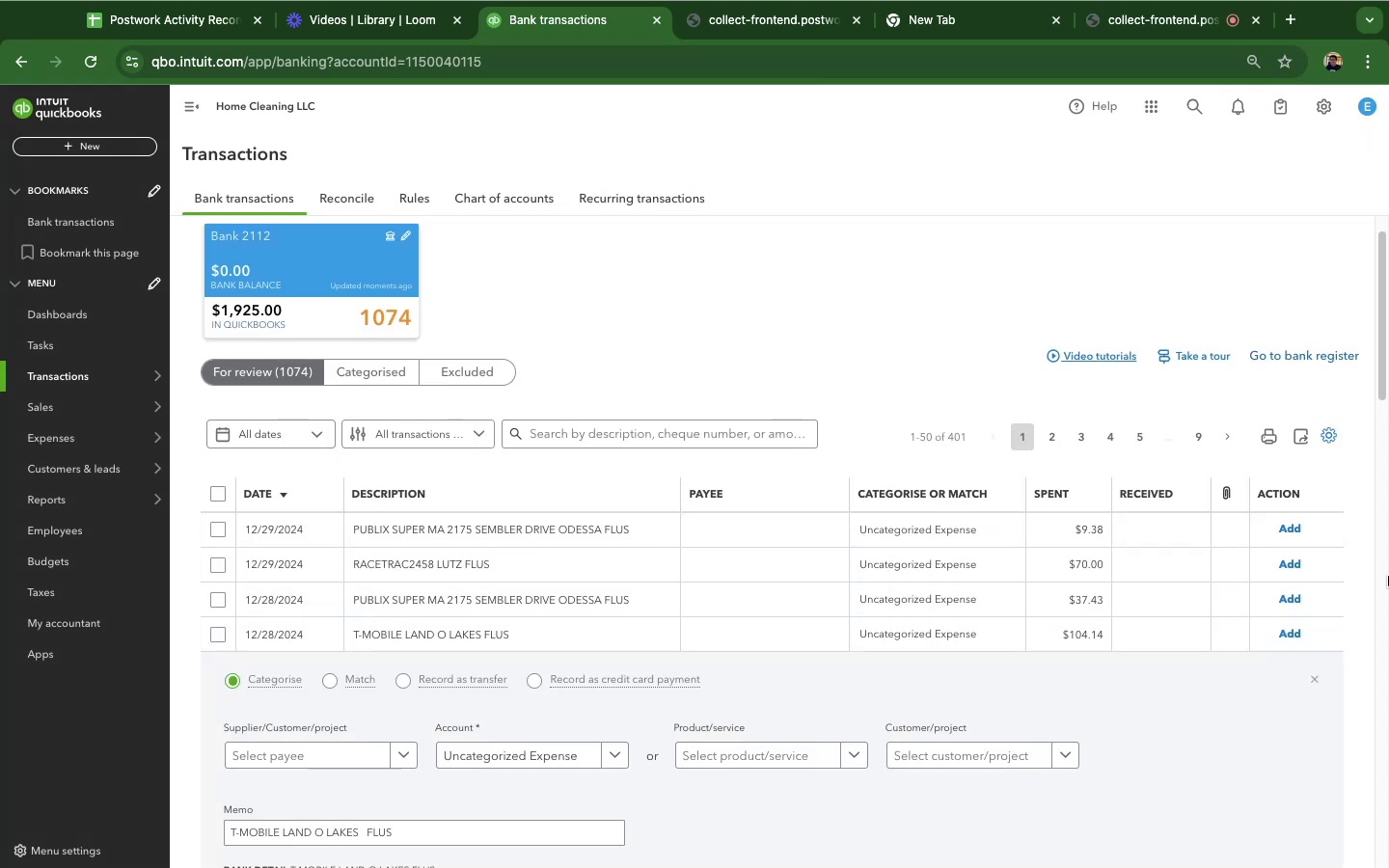 
scroll: coordinate [443, 586], scroll_direction: up, amount: 6.0
 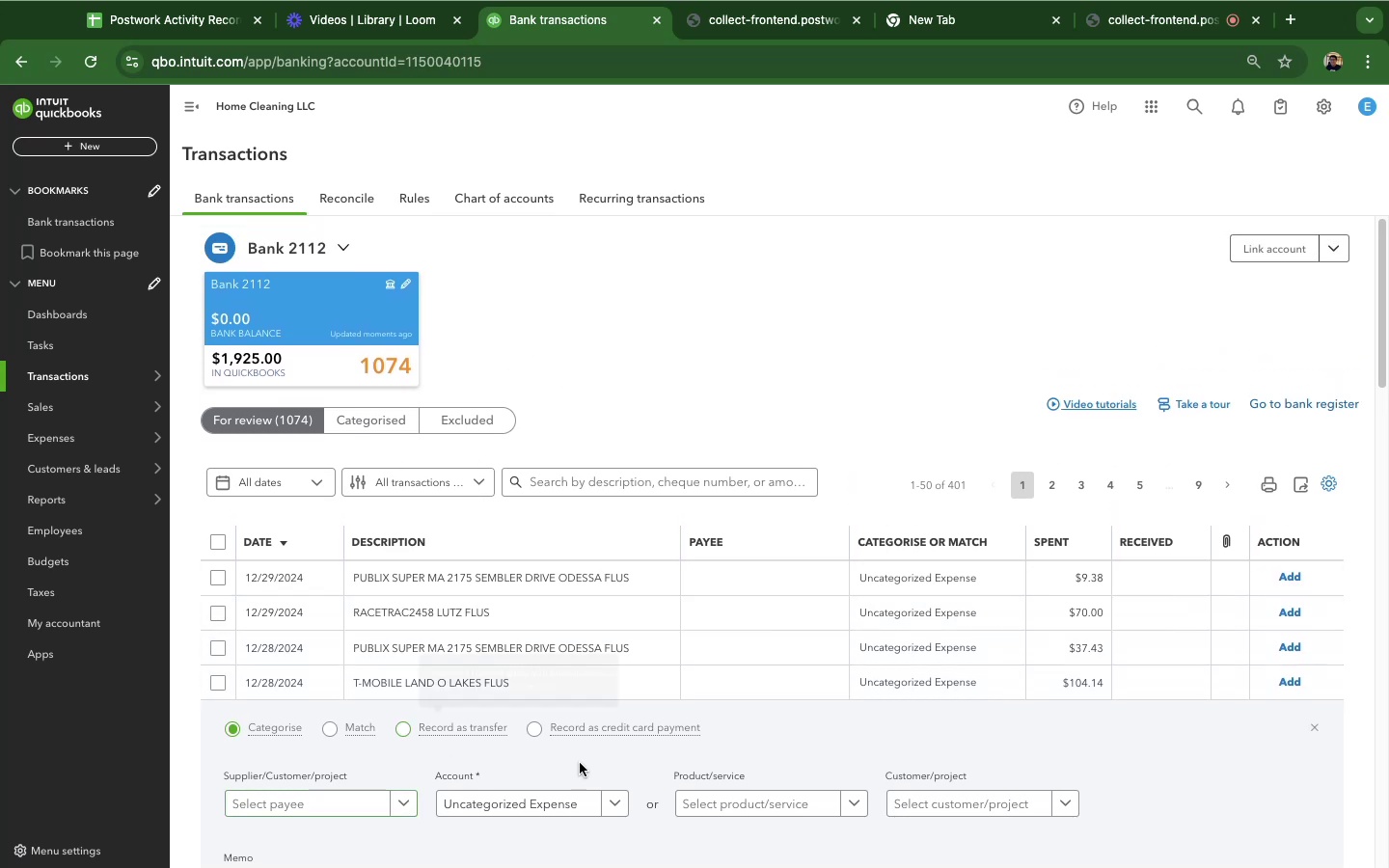 
scroll: coordinate [582, 624], scroll_direction: down, amount: 5.0
 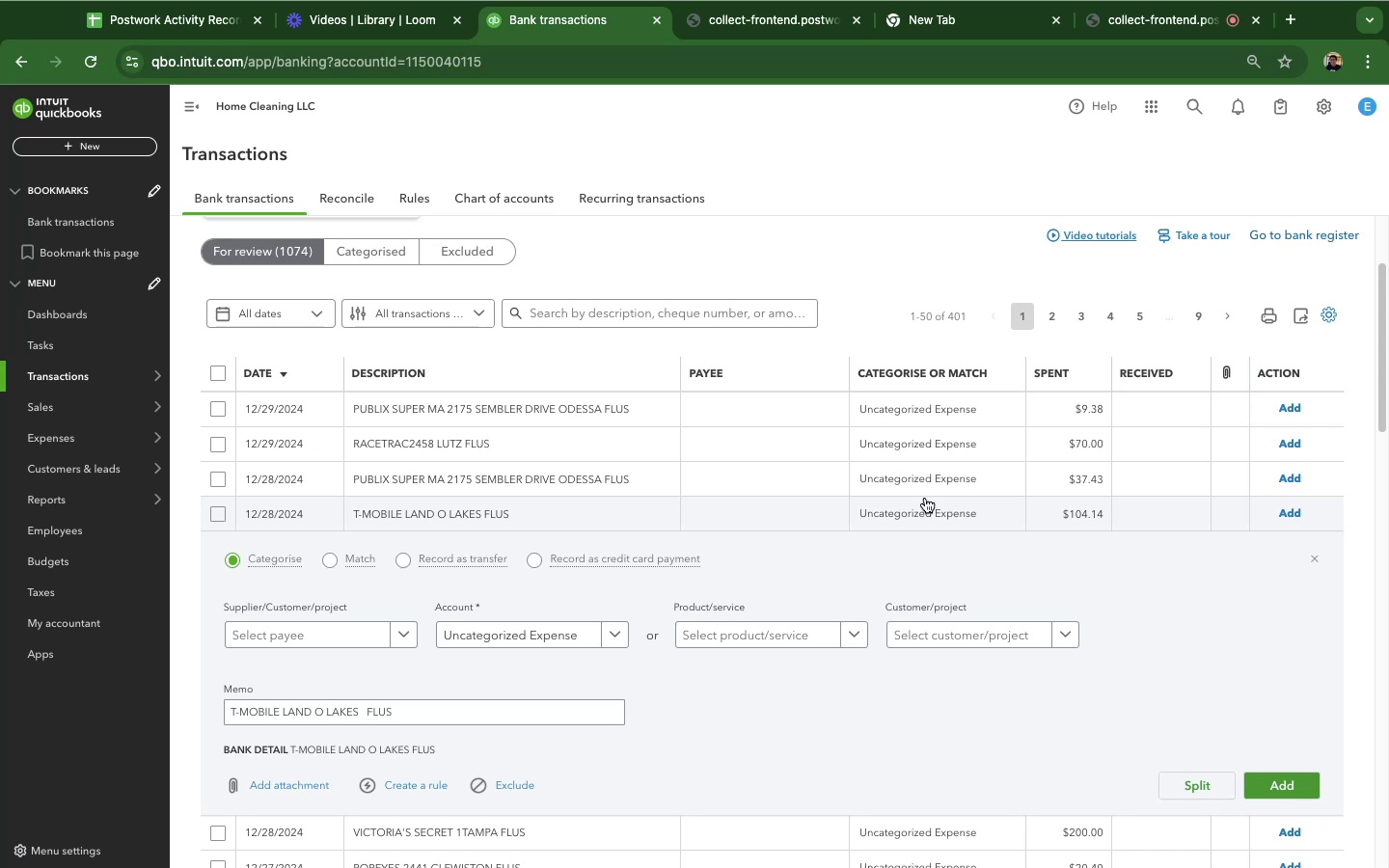 
wait(10.85)
 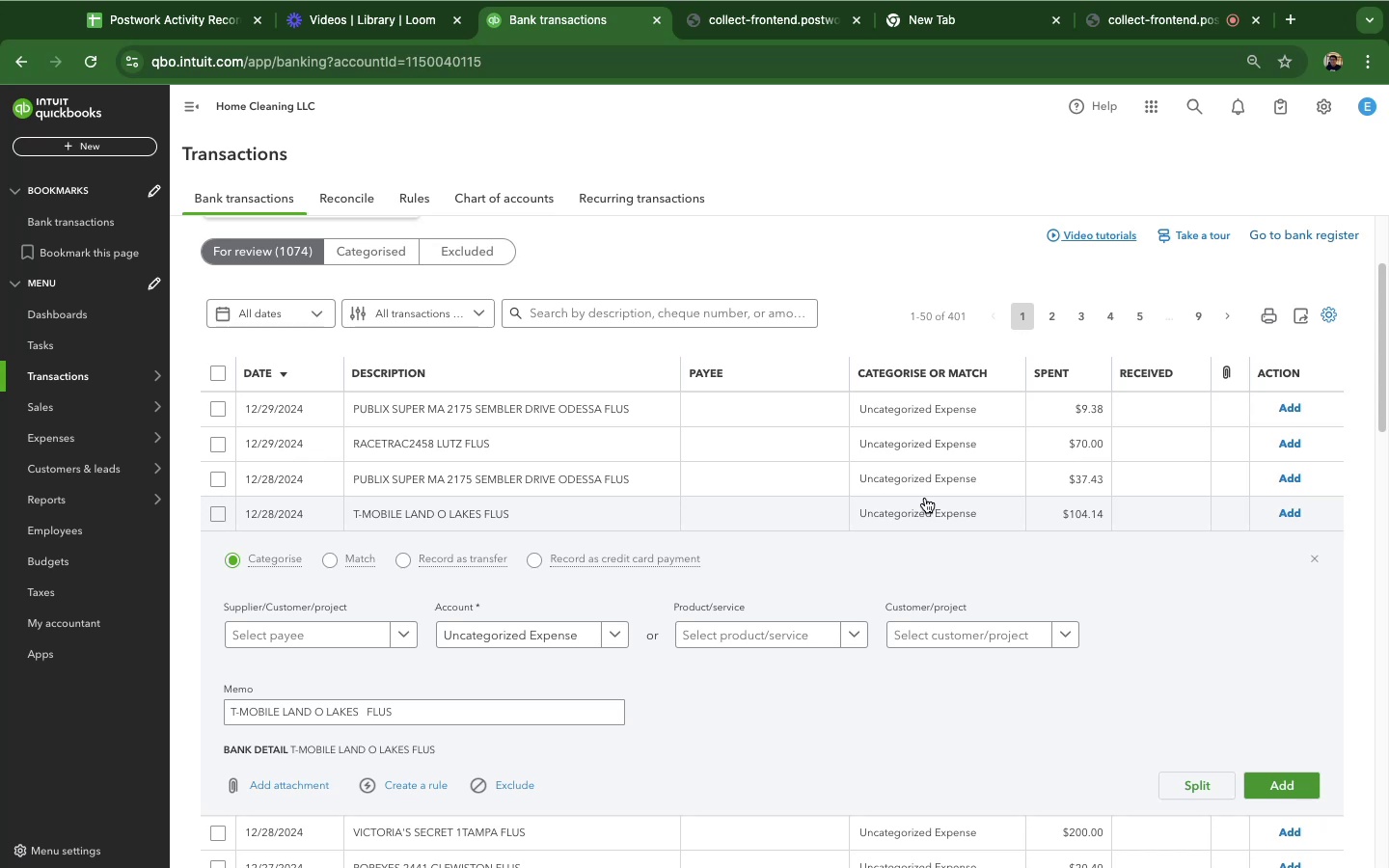 
scroll: coordinate [574, 631], scroll_direction: up, amount: 8.0
 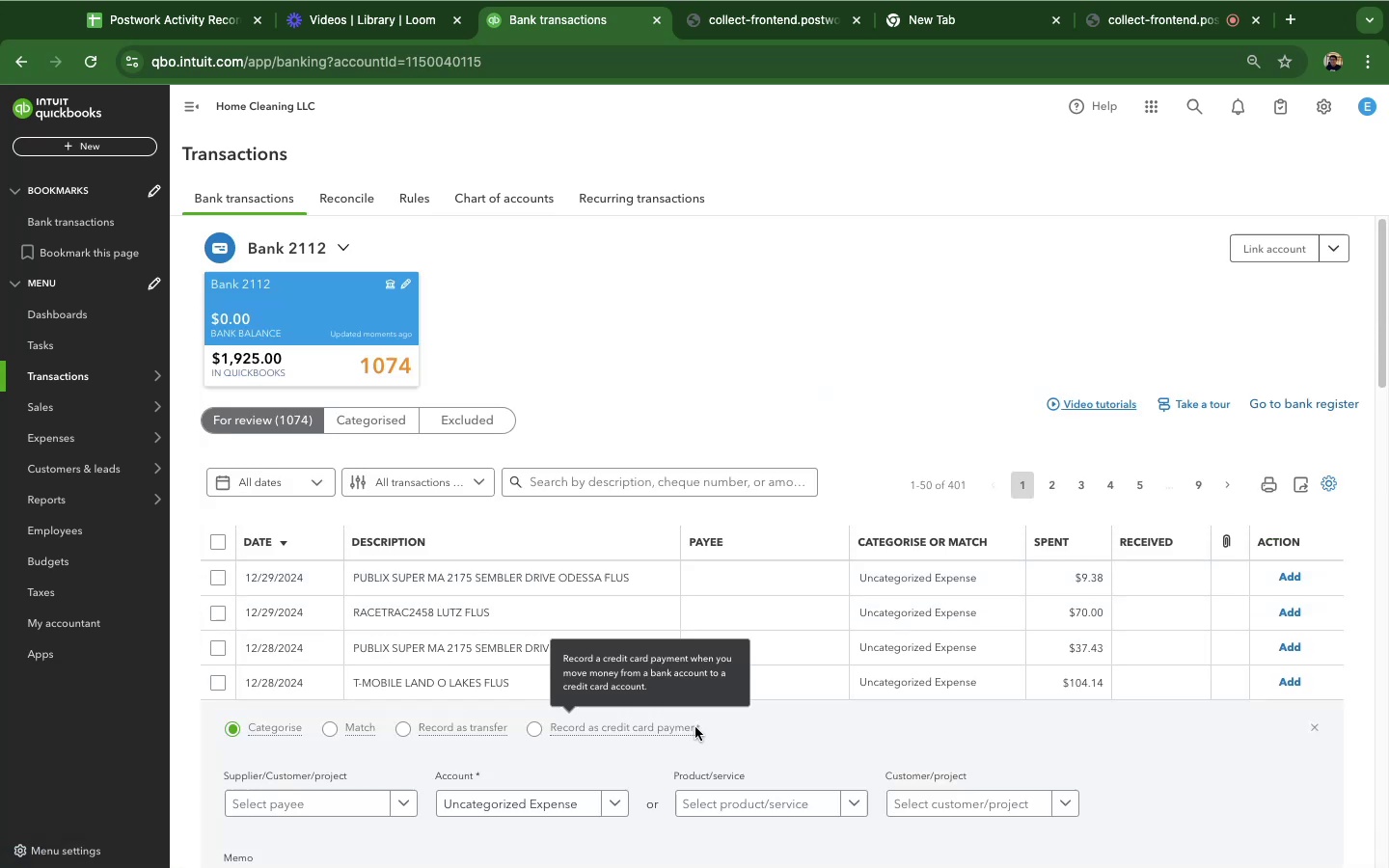 
scroll: coordinate [678, 687], scroll_direction: down, amount: 9.0
 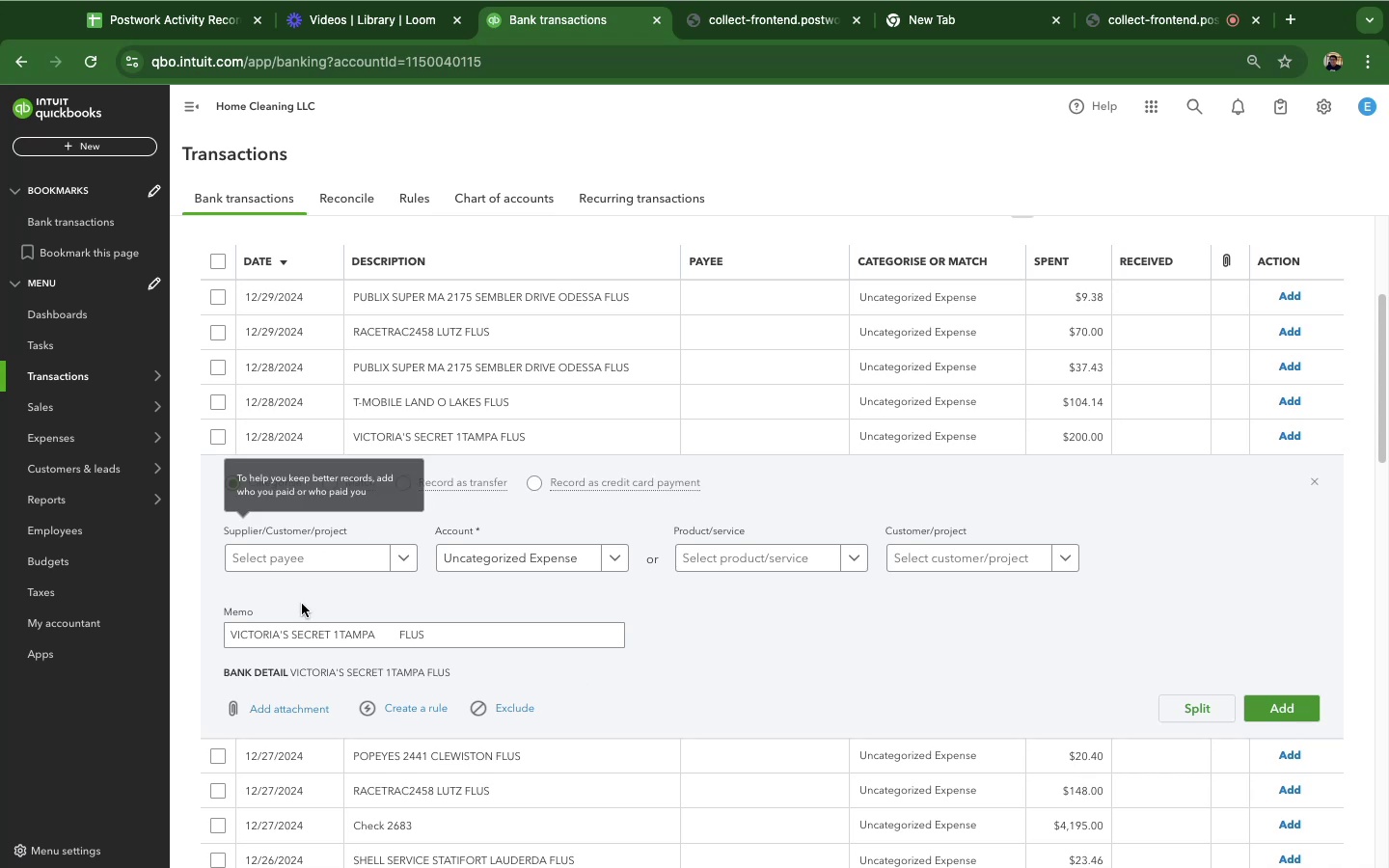 
wait(5.18)
 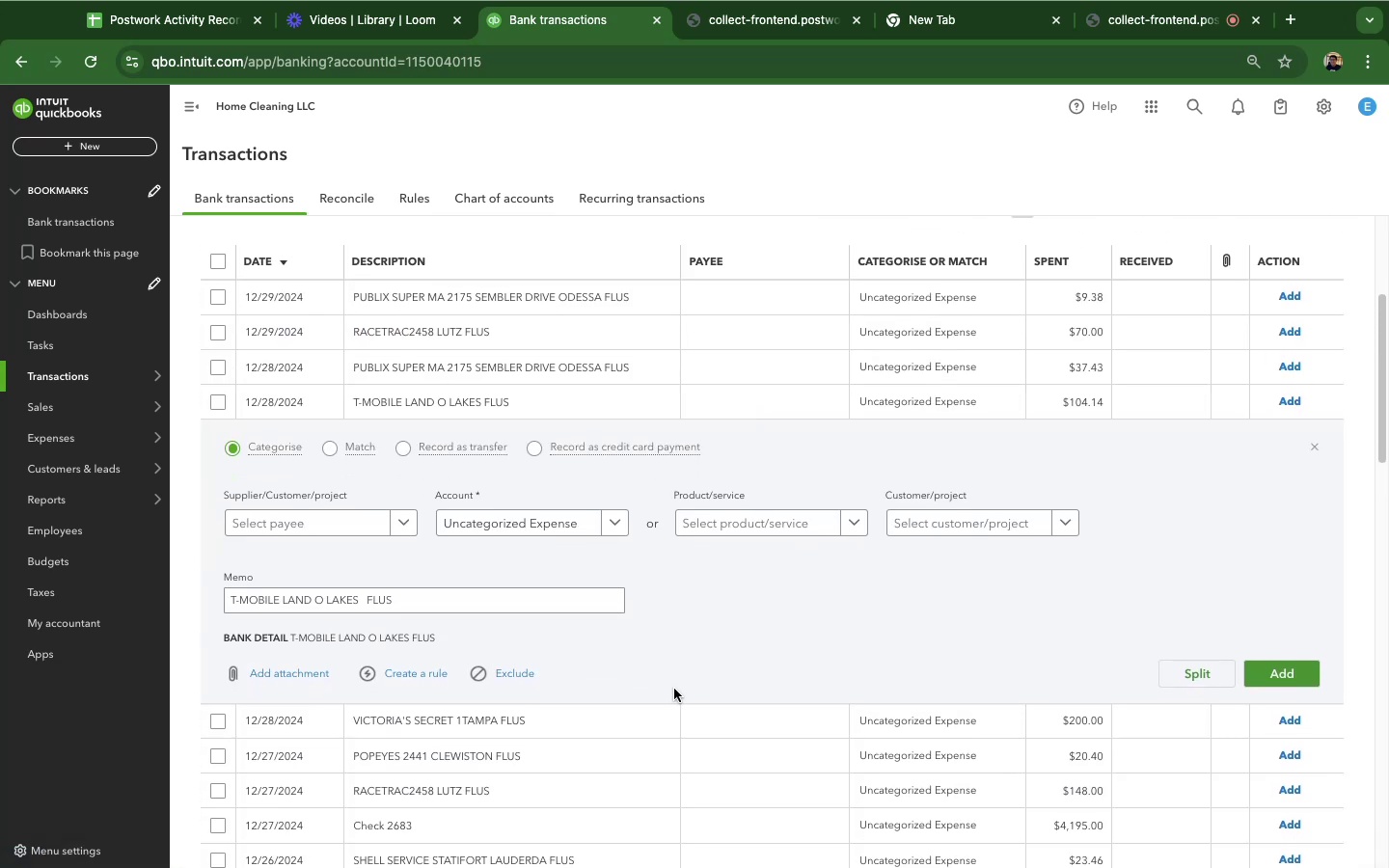 
left_click_drag(start_coordinate=[329, 636], to_coordinate=[160, 632])
 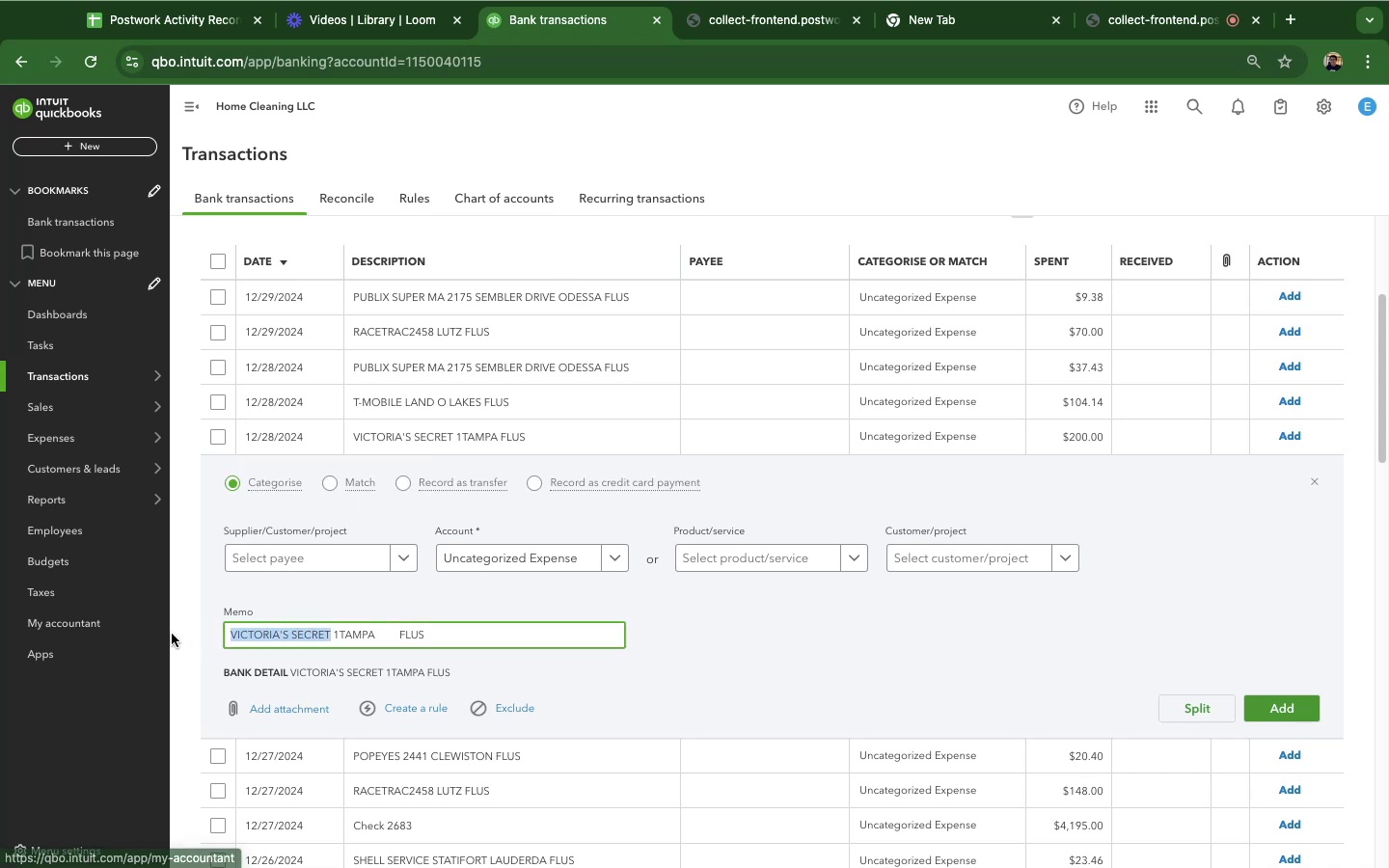 
hold_key(key=CommandLeft, duration=0.73)
 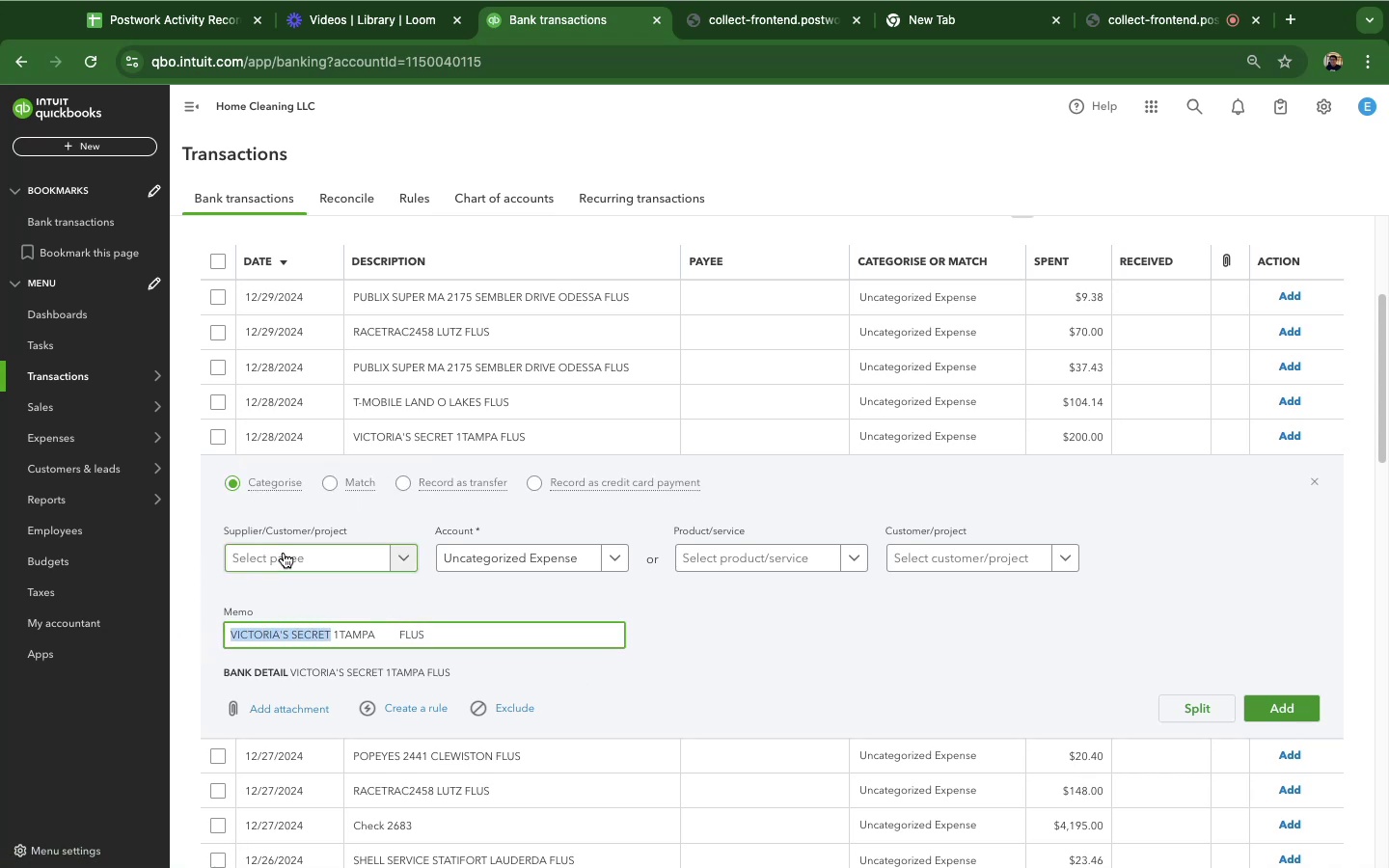 
hold_key(key=C, duration=0.32)
 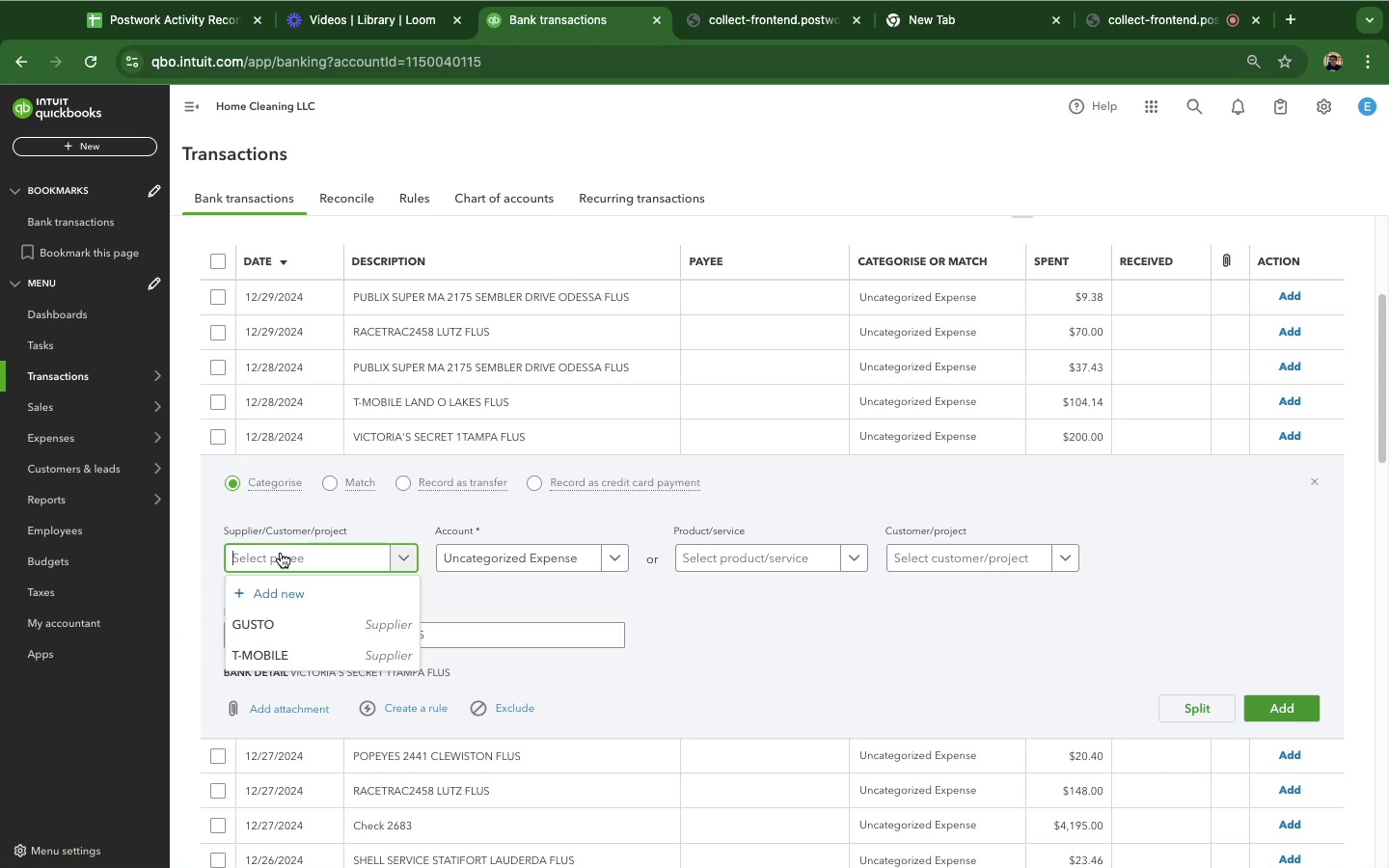 
key(Meta+V)
 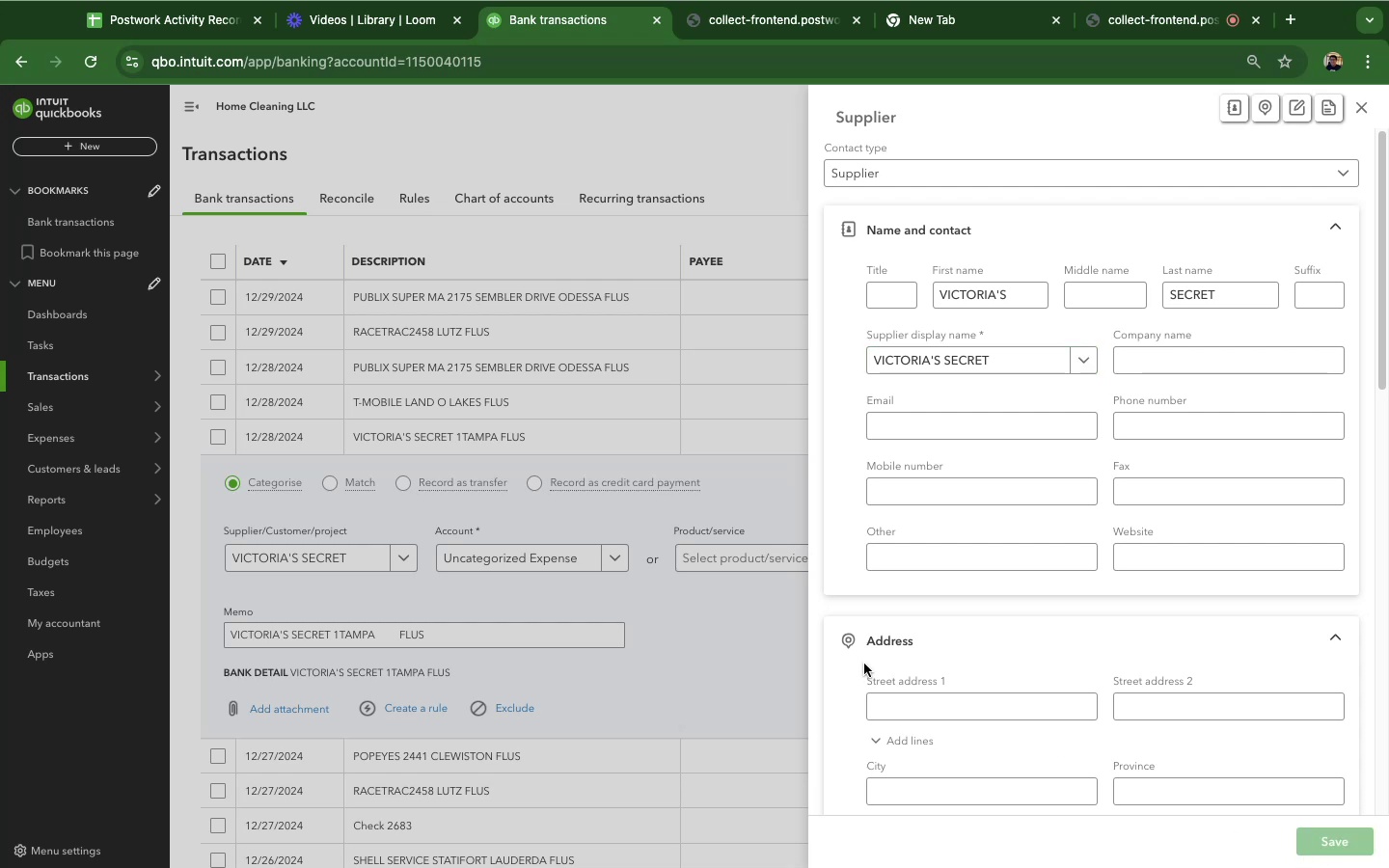 
wait(10.6)
 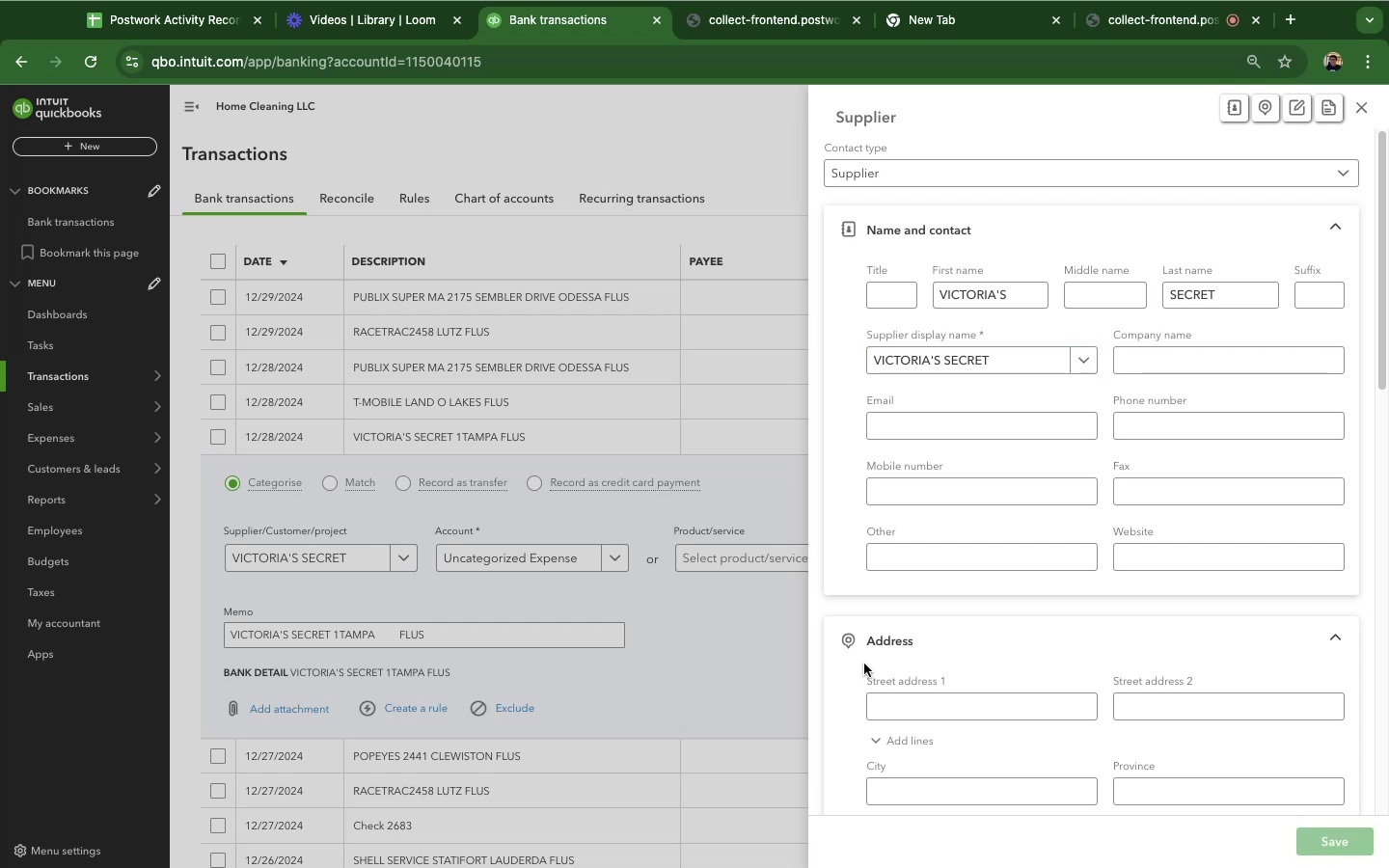 
mouse_move([623, 567])
 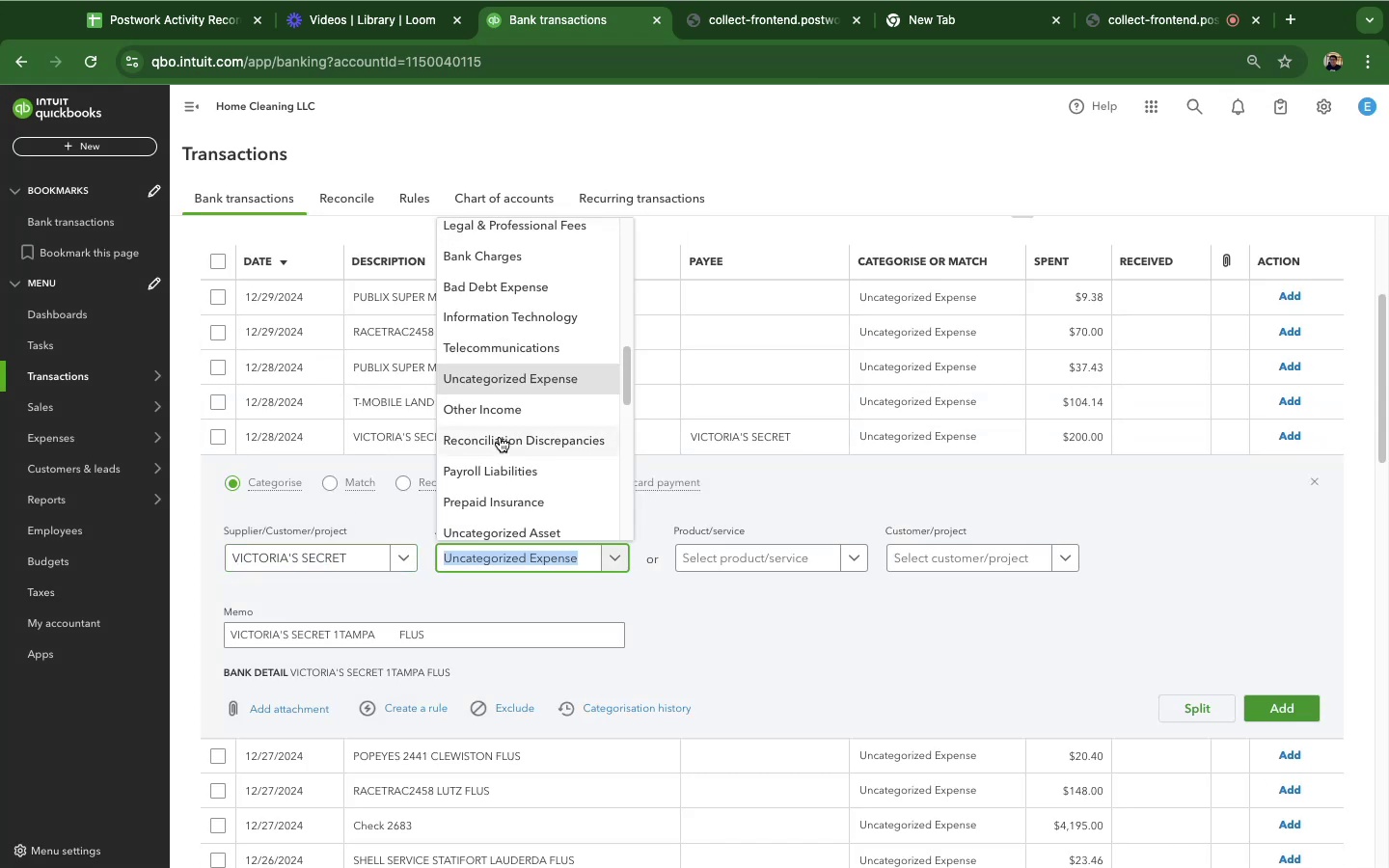 
scroll: coordinate [1218, 709], scroll_direction: down, amount: 12.0
 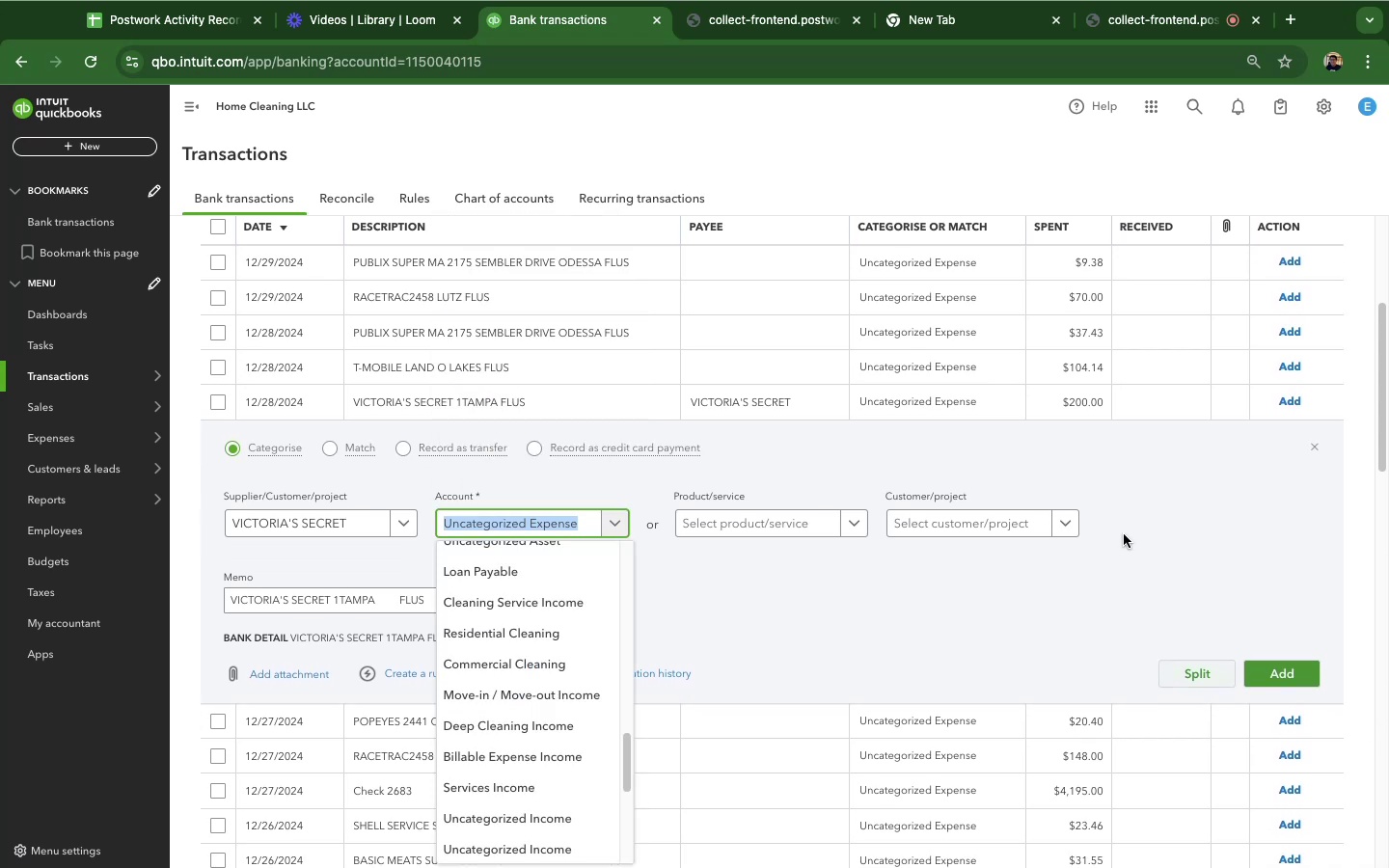 
scroll: coordinate [1125, 536], scroll_direction: up, amount: 2.0
 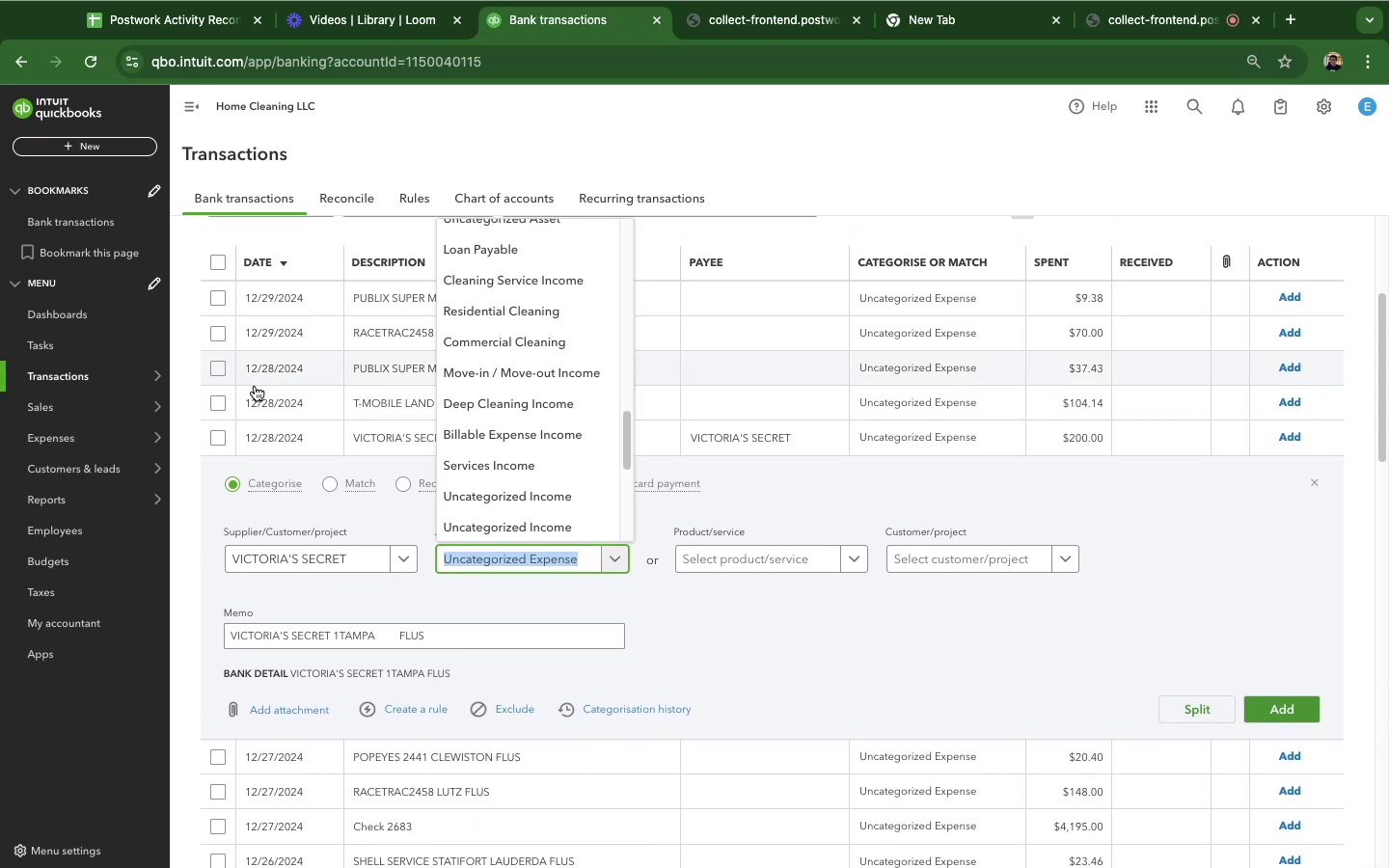 
scroll: coordinate [614, 462], scroll_direction: down, amount: 2.0
 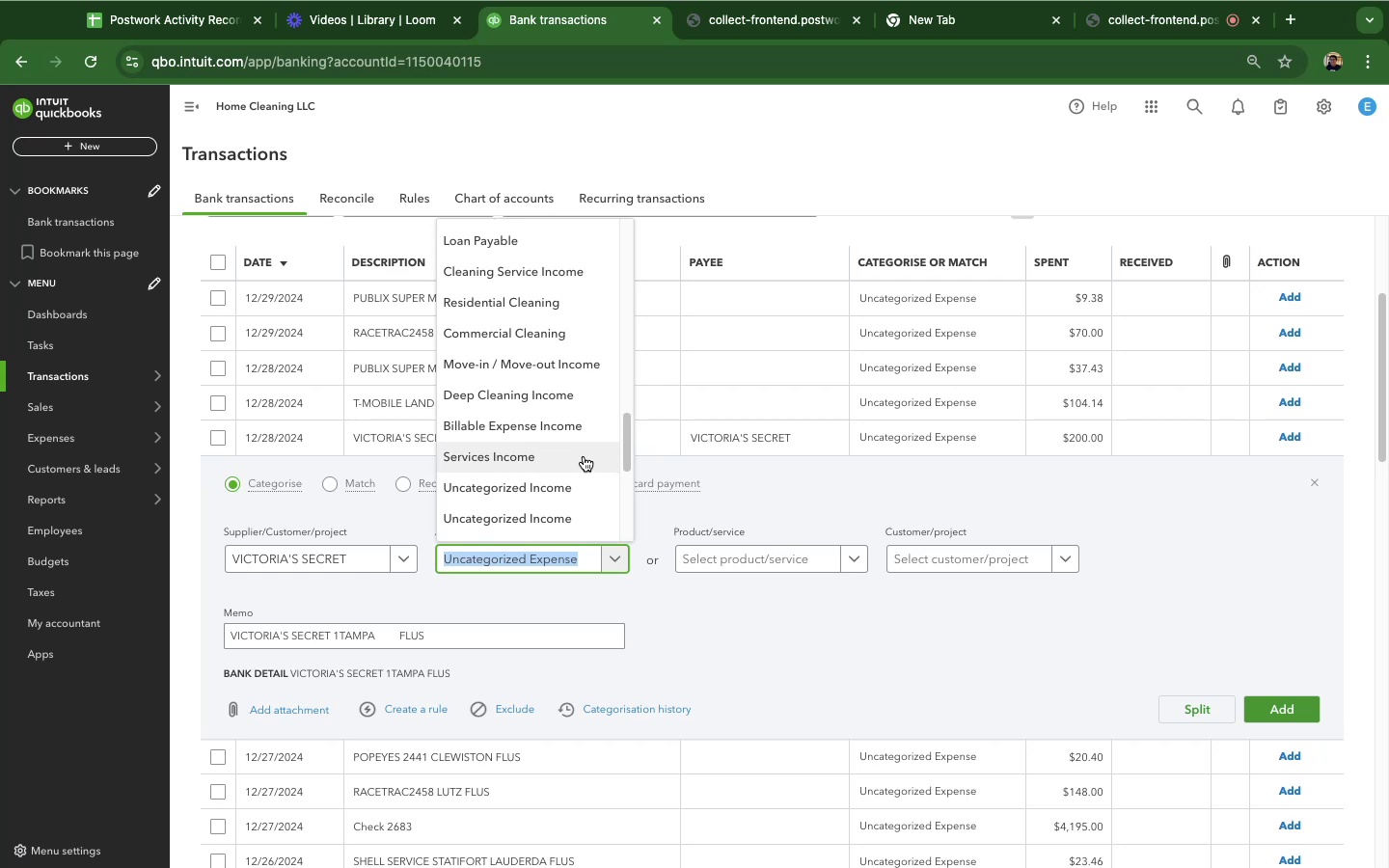 
scroll: coordinate [582, 459], scroll_direction: up, amount: 17.0
 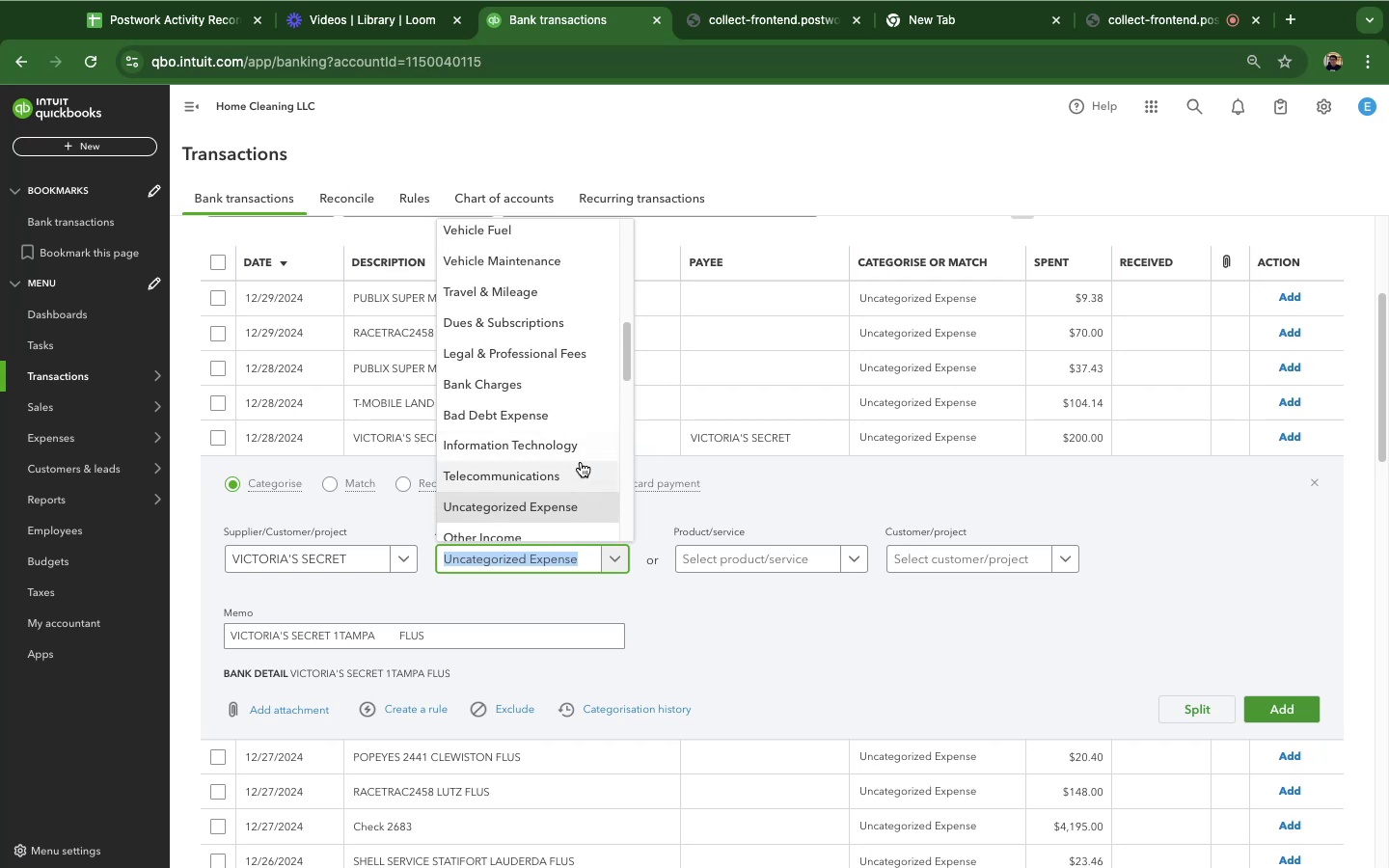 
scroll: coordinate [579, 465], scroll_direction: up, amount: 7.0
 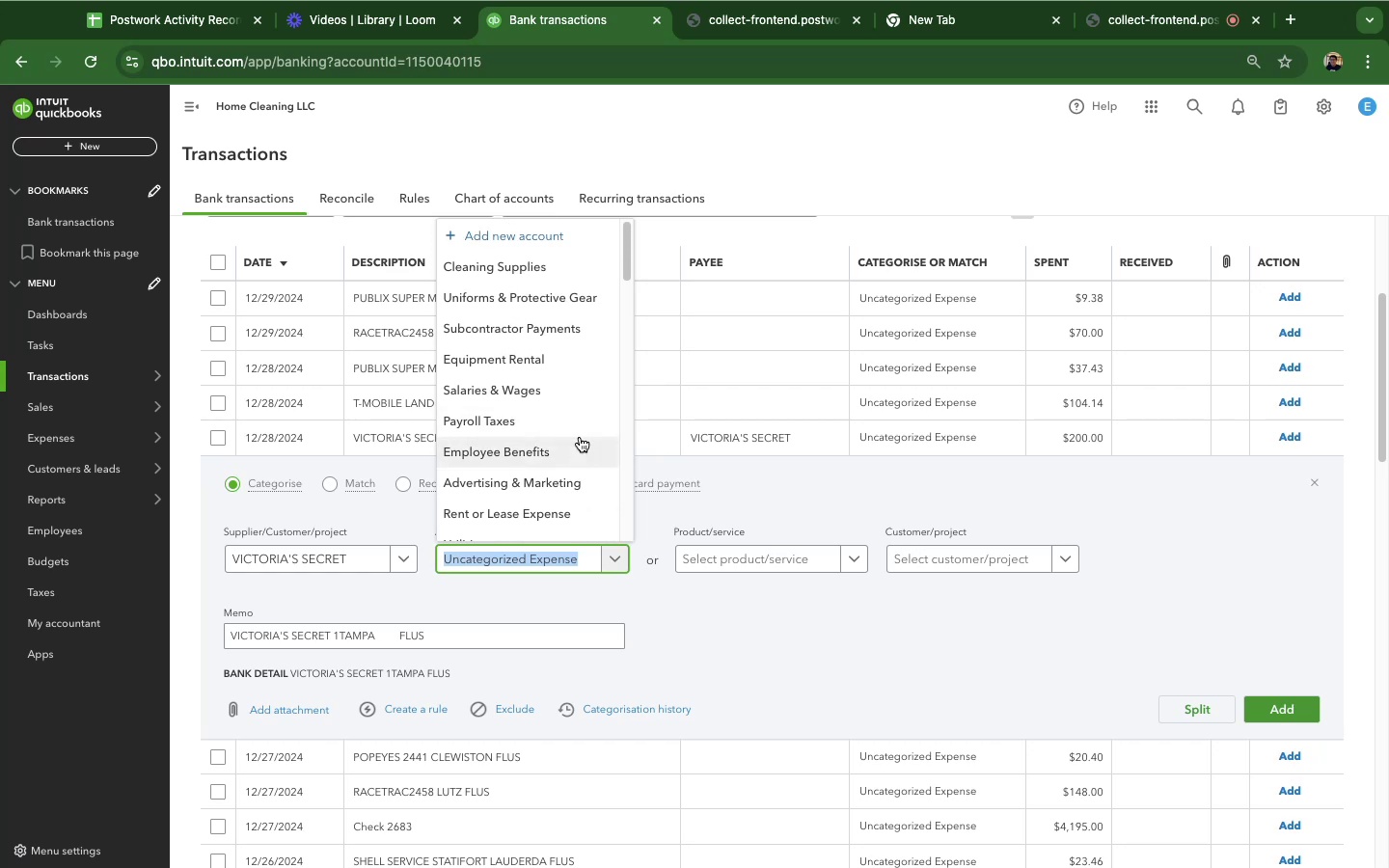 
scroll: coordinate [526, 400], scroll_direction: down, amount: 20.0
 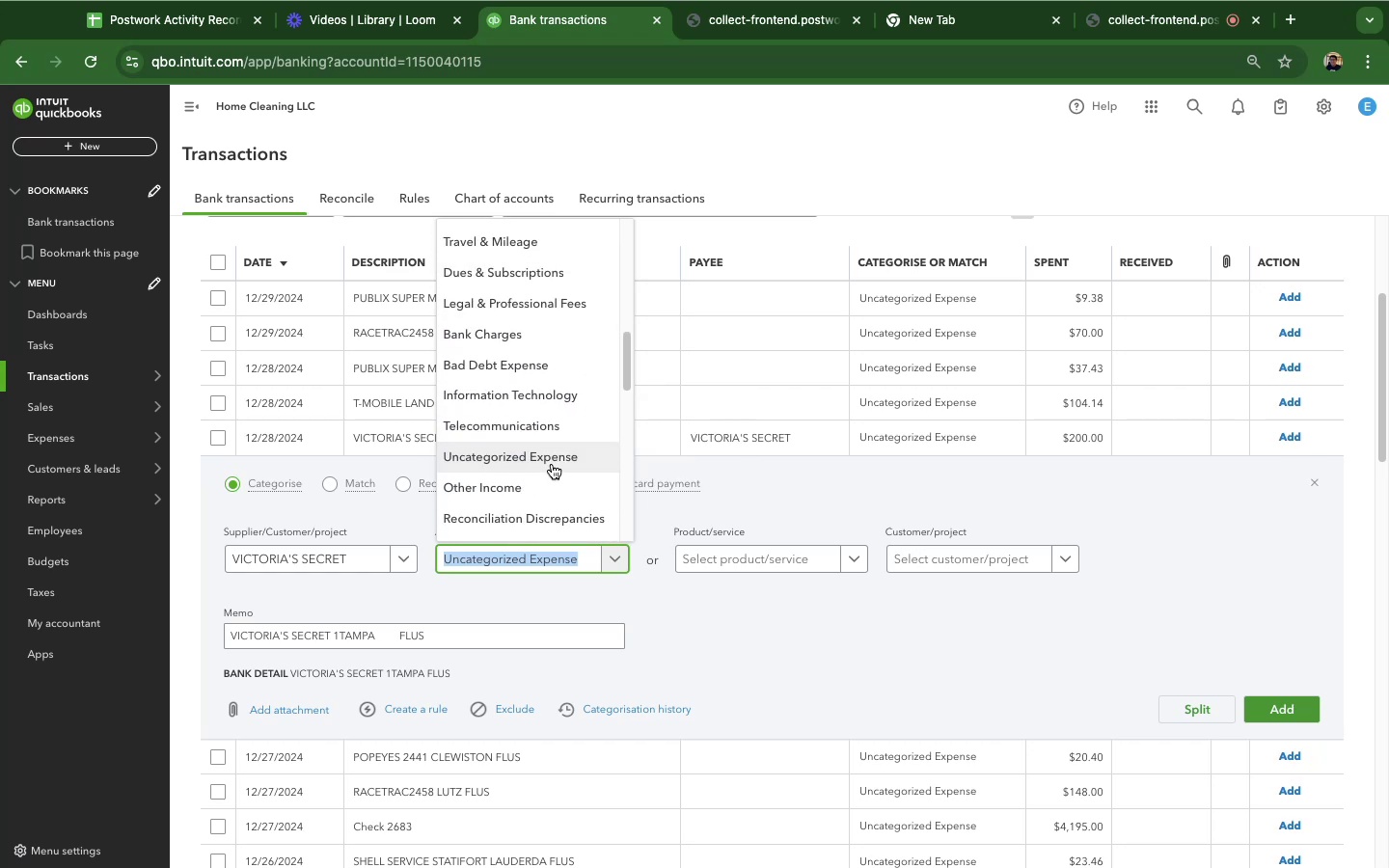 
scroll: coordinate [540, 498], scroll_direction: down, amount: 25.0
 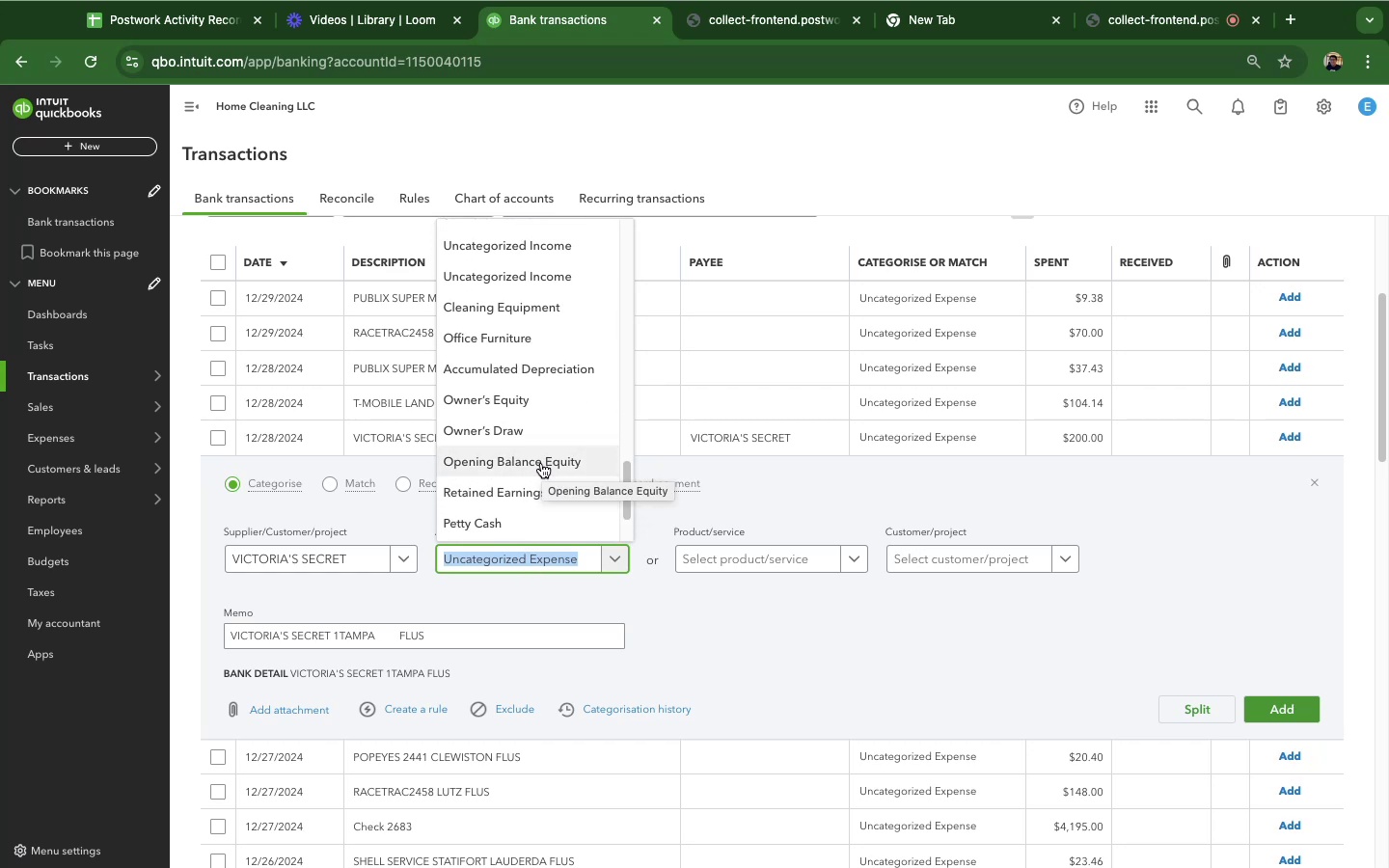 
scroll: coordinate [529, 455], scroll_direction: down, amount: 4.0
 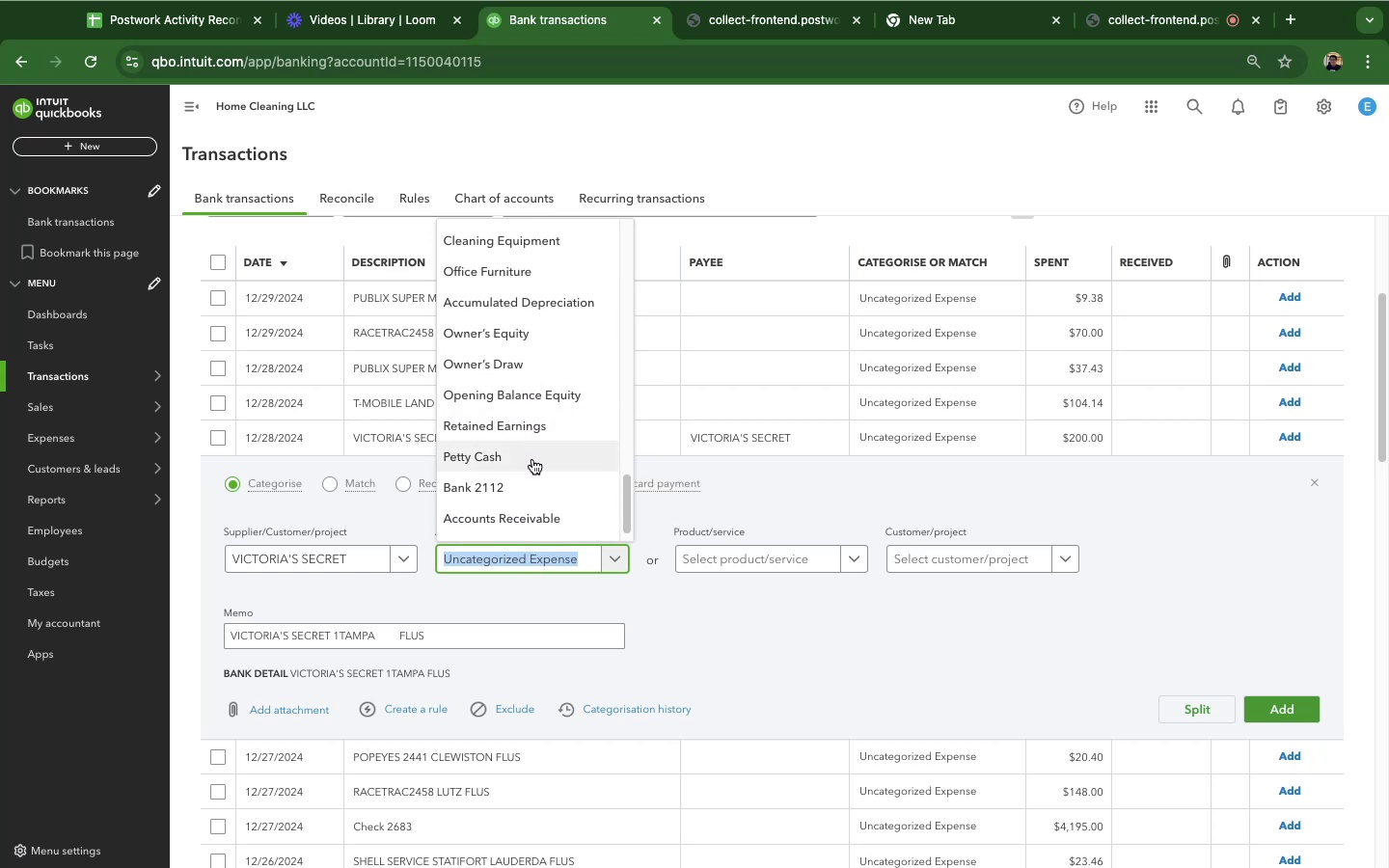 
left_click([532, 459])
 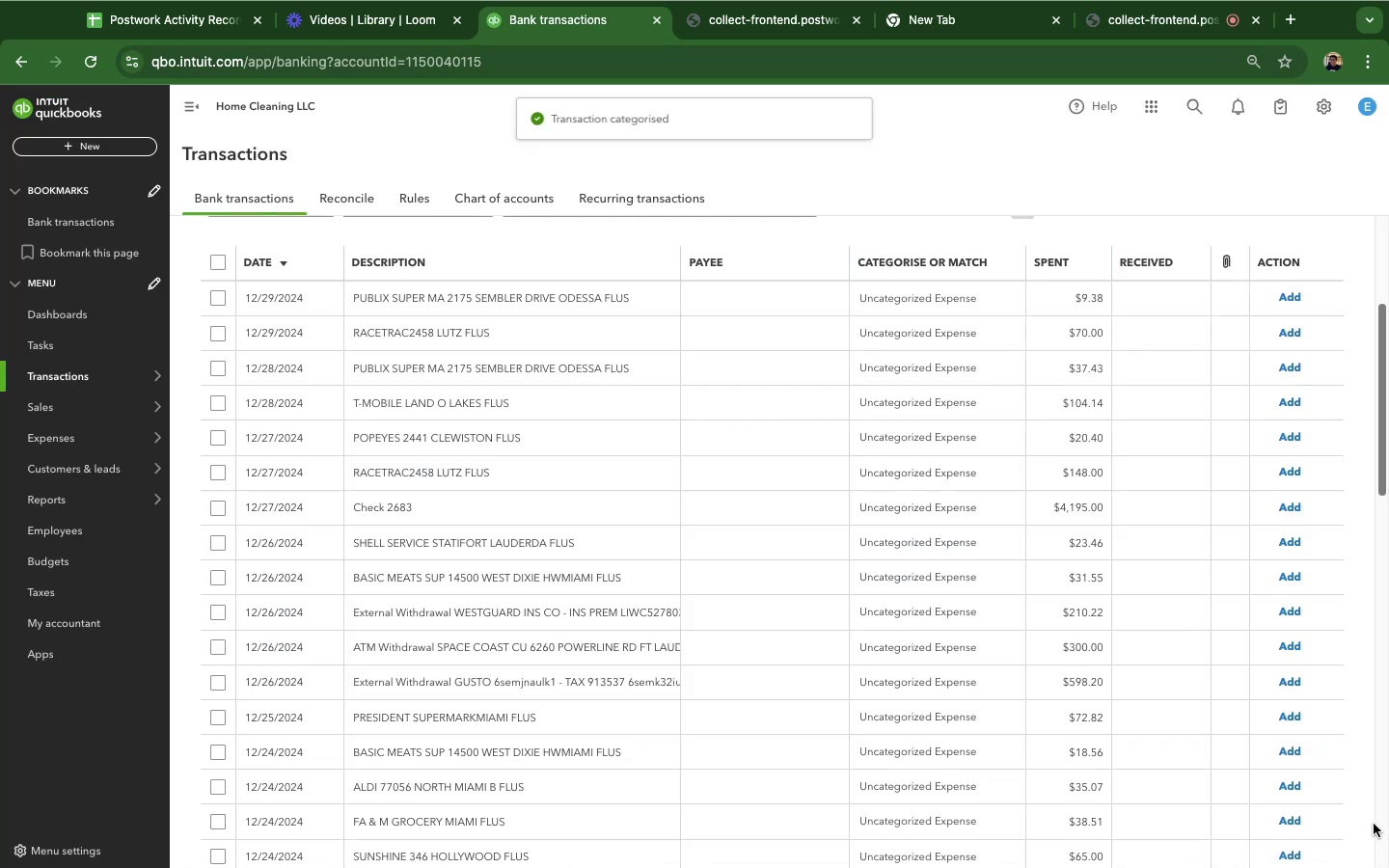 
wait(6.98)
 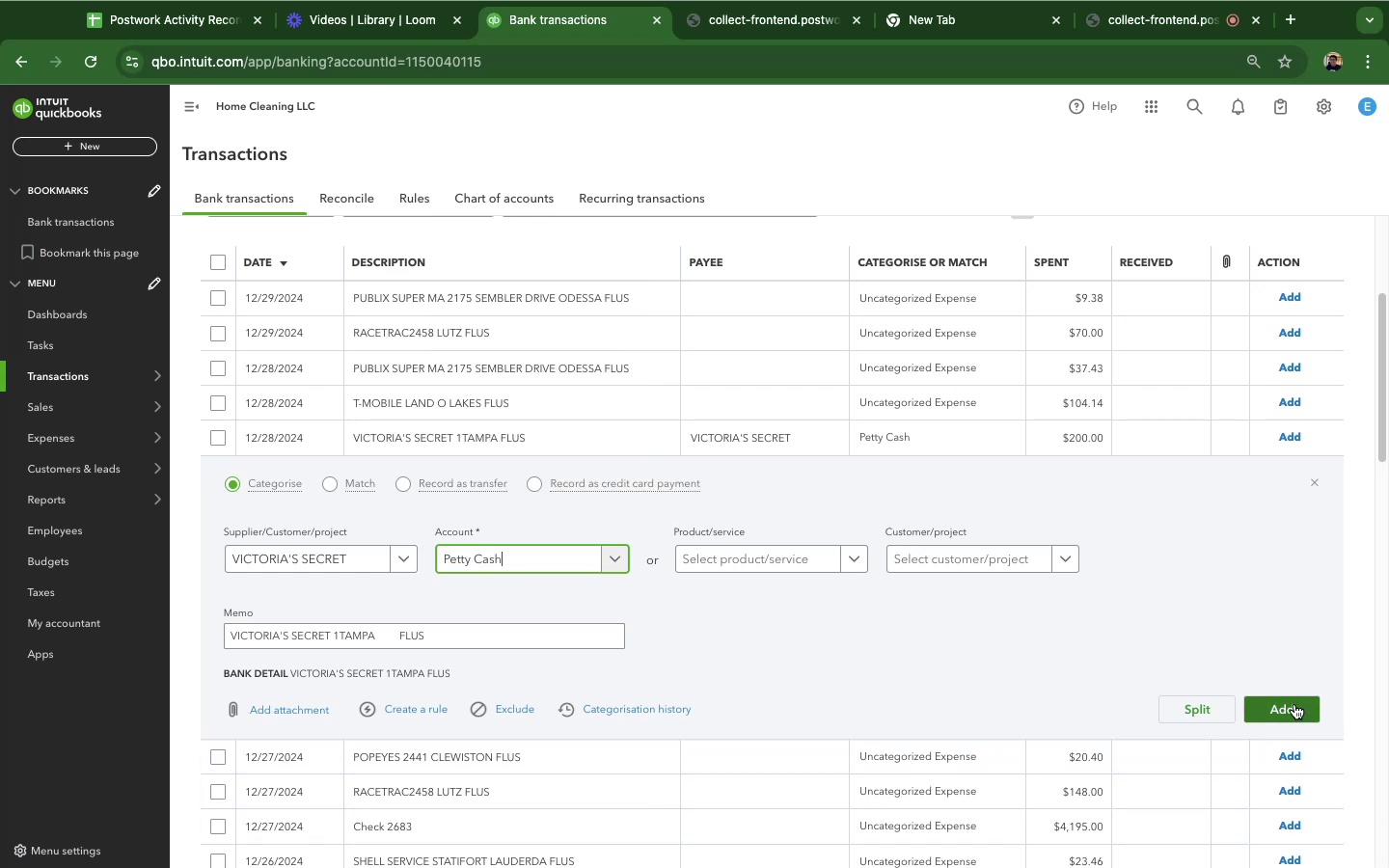 
scroll: coordinate [642, 582], scroll_direction: down, amount: 11.0
 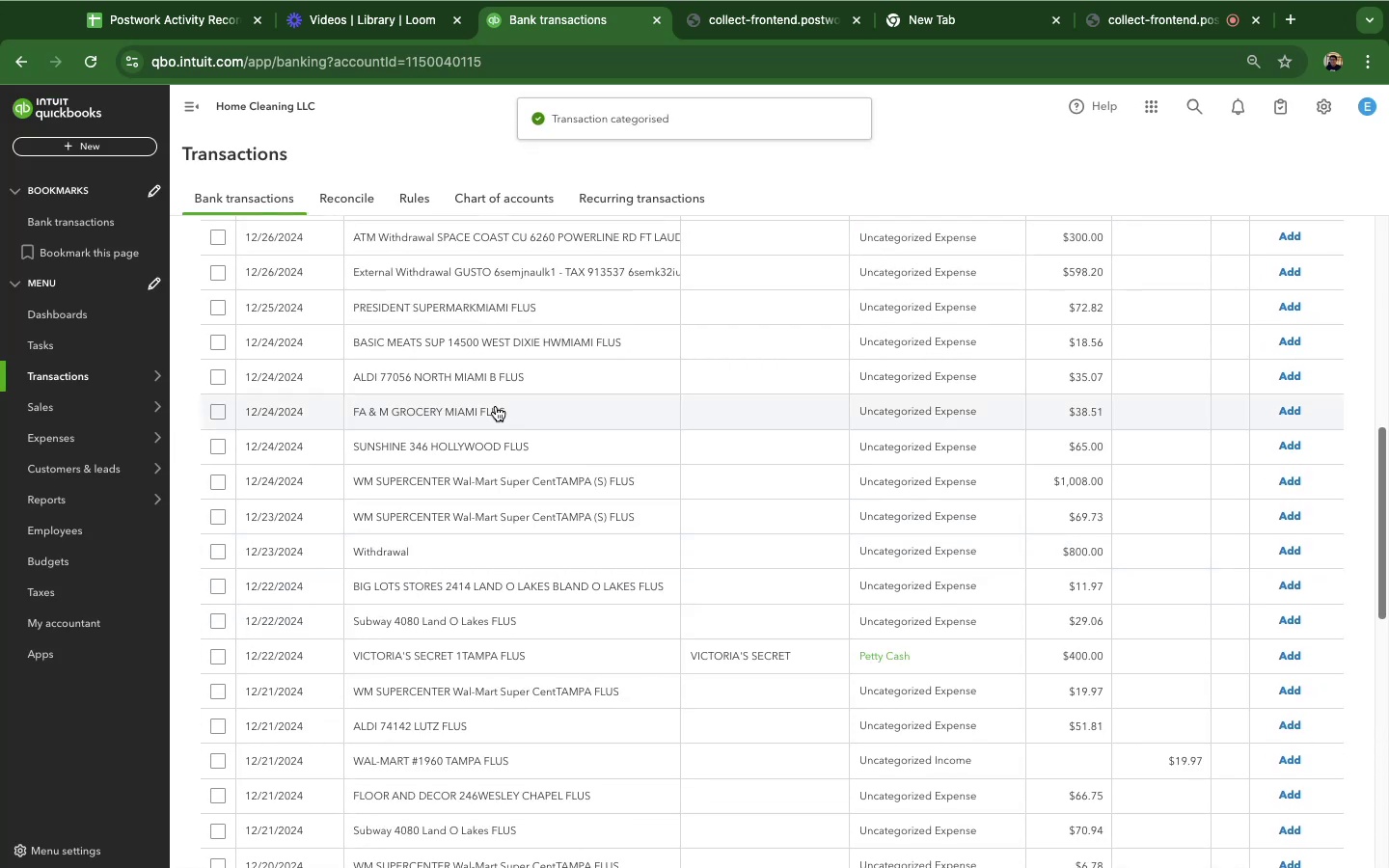 
scroll: coordinate [503, 427], scroll_direction: up, amount: 28.0
 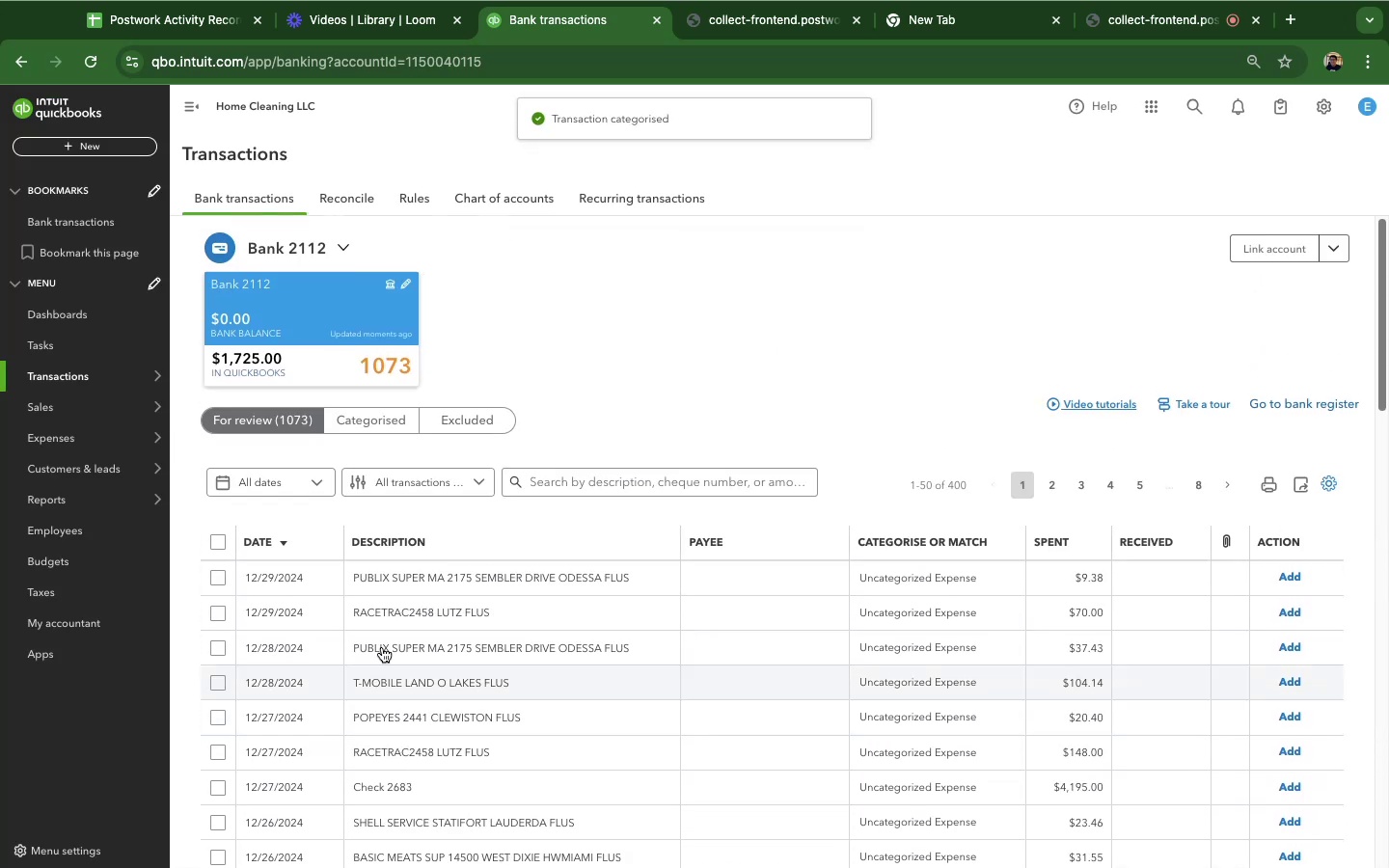 
mouse_move([397, 604])
 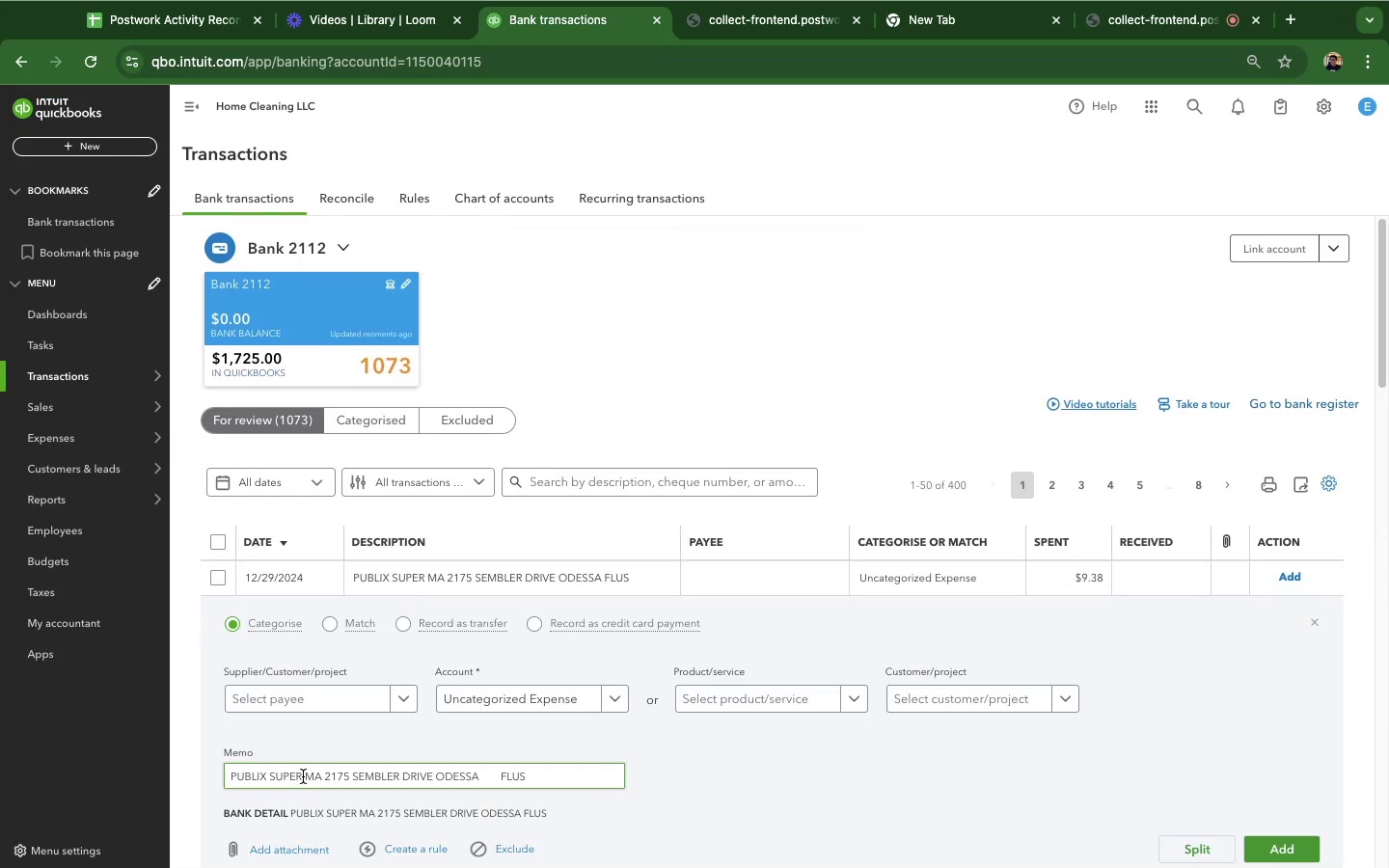 
left_click_drag(start_coordinate=[303, 779], to_coordinate=[0, 730])
 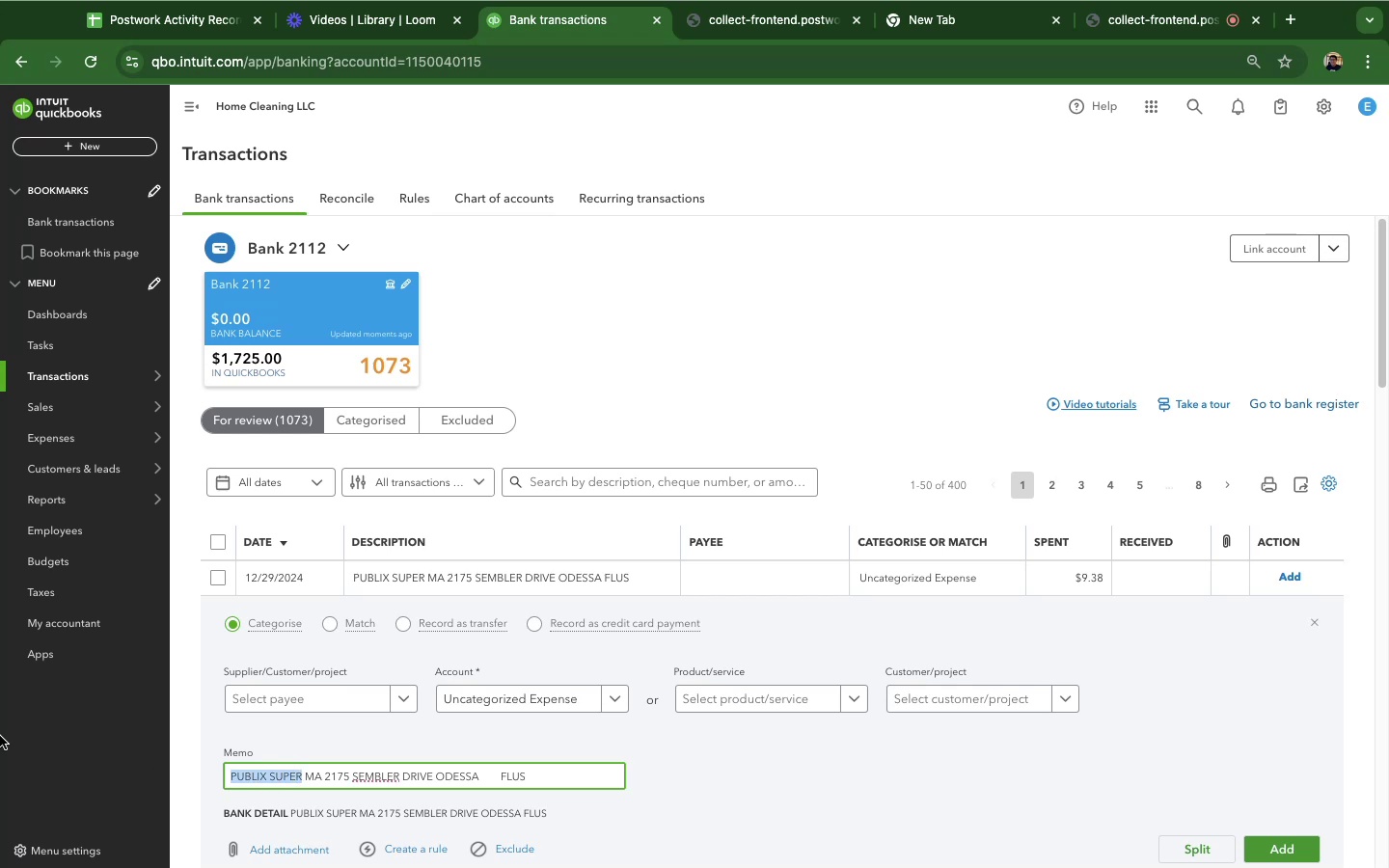 
hold_key(key=CommandLeft, duration=0.57)
 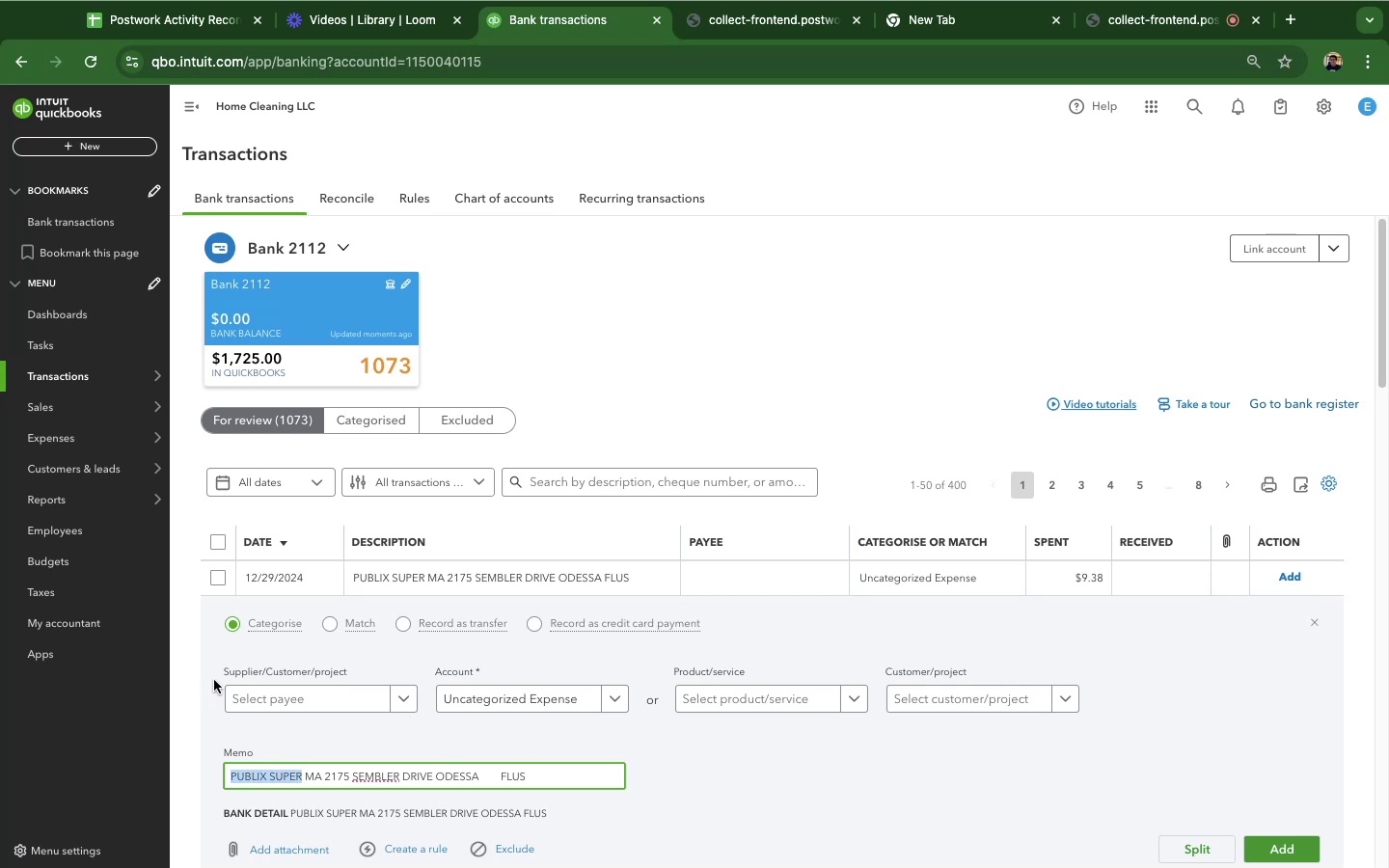 
hold_key(key=C, duration=0.33)
 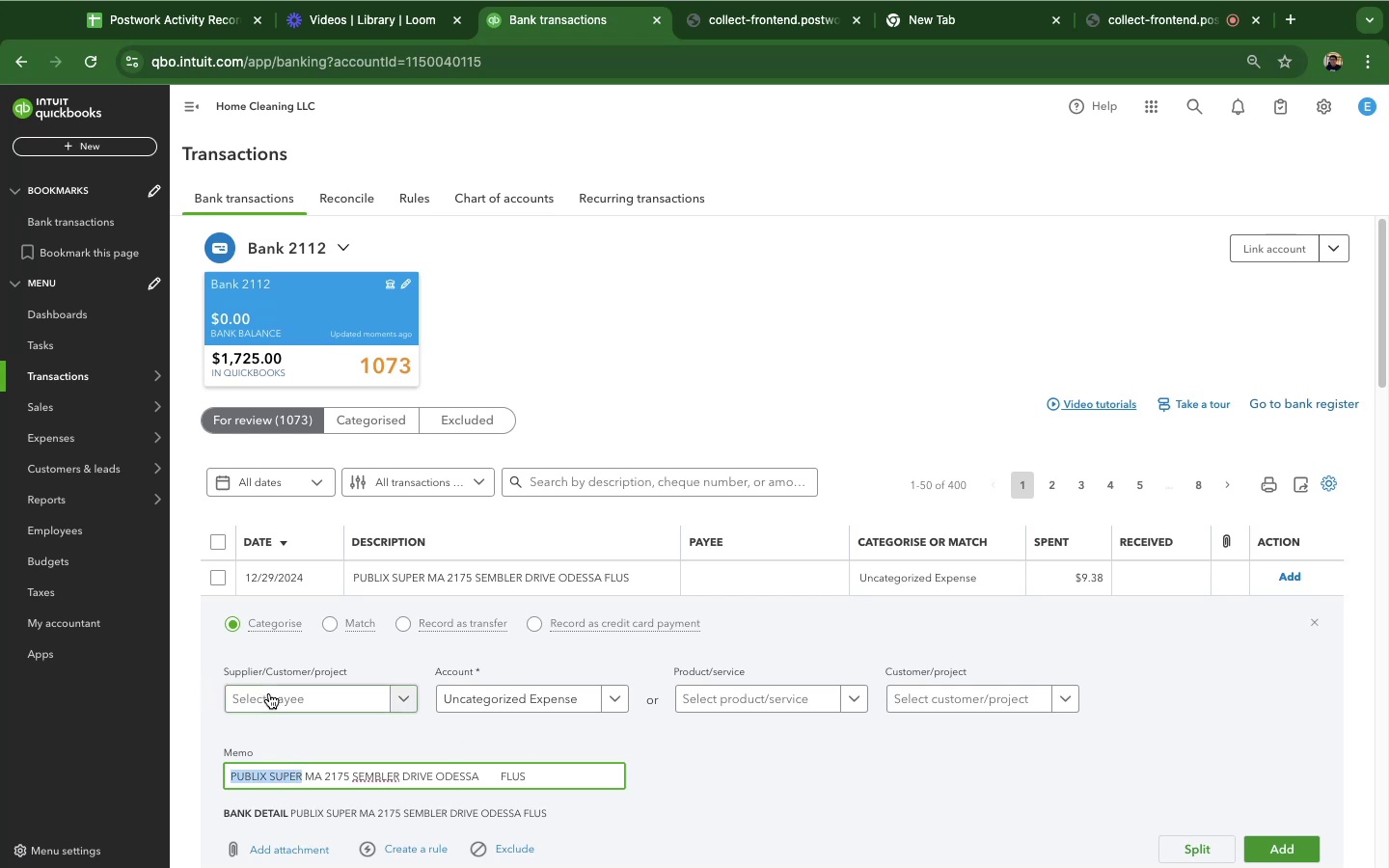 
left_click([270, 696])
 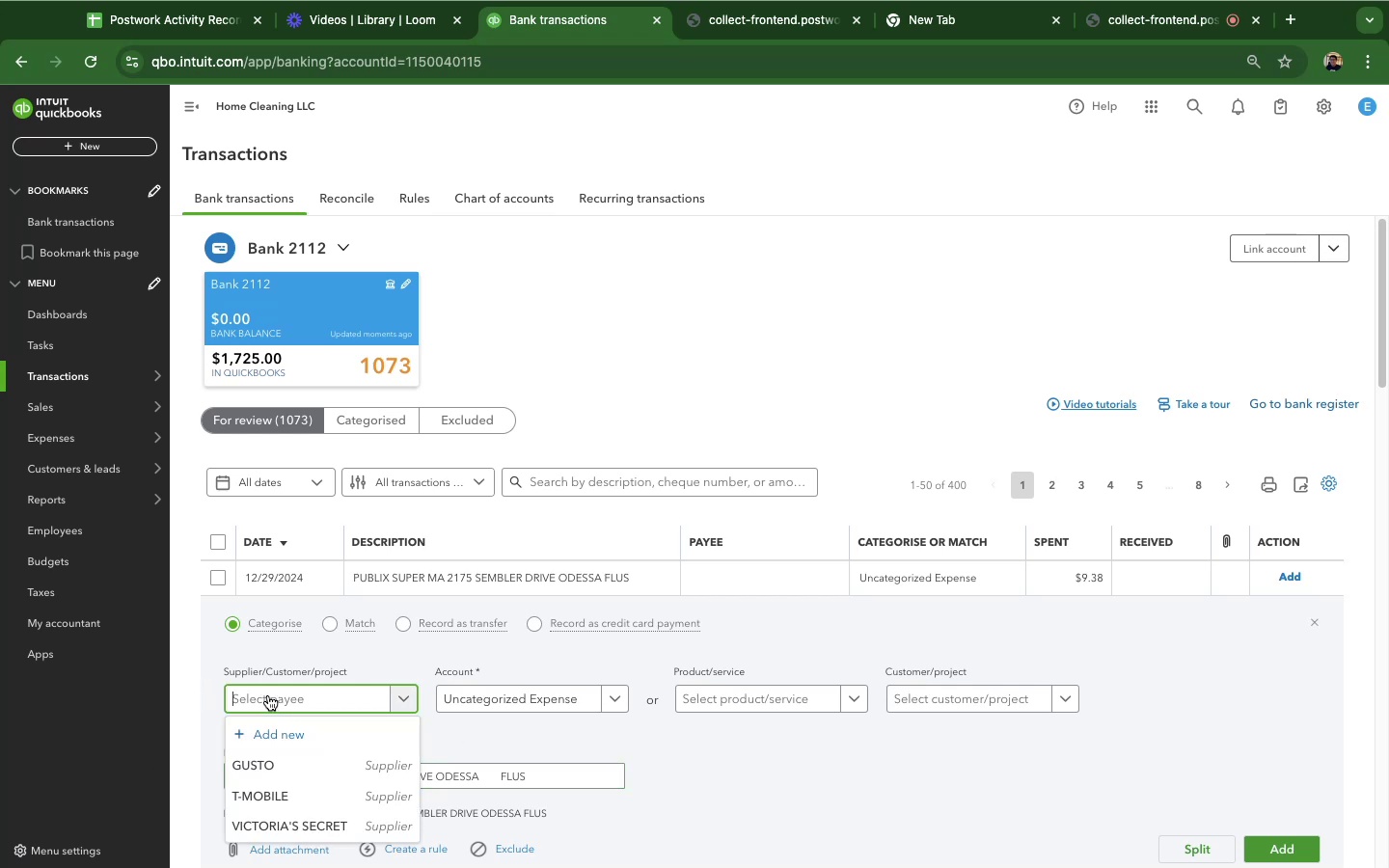 
key(Meta+V)
 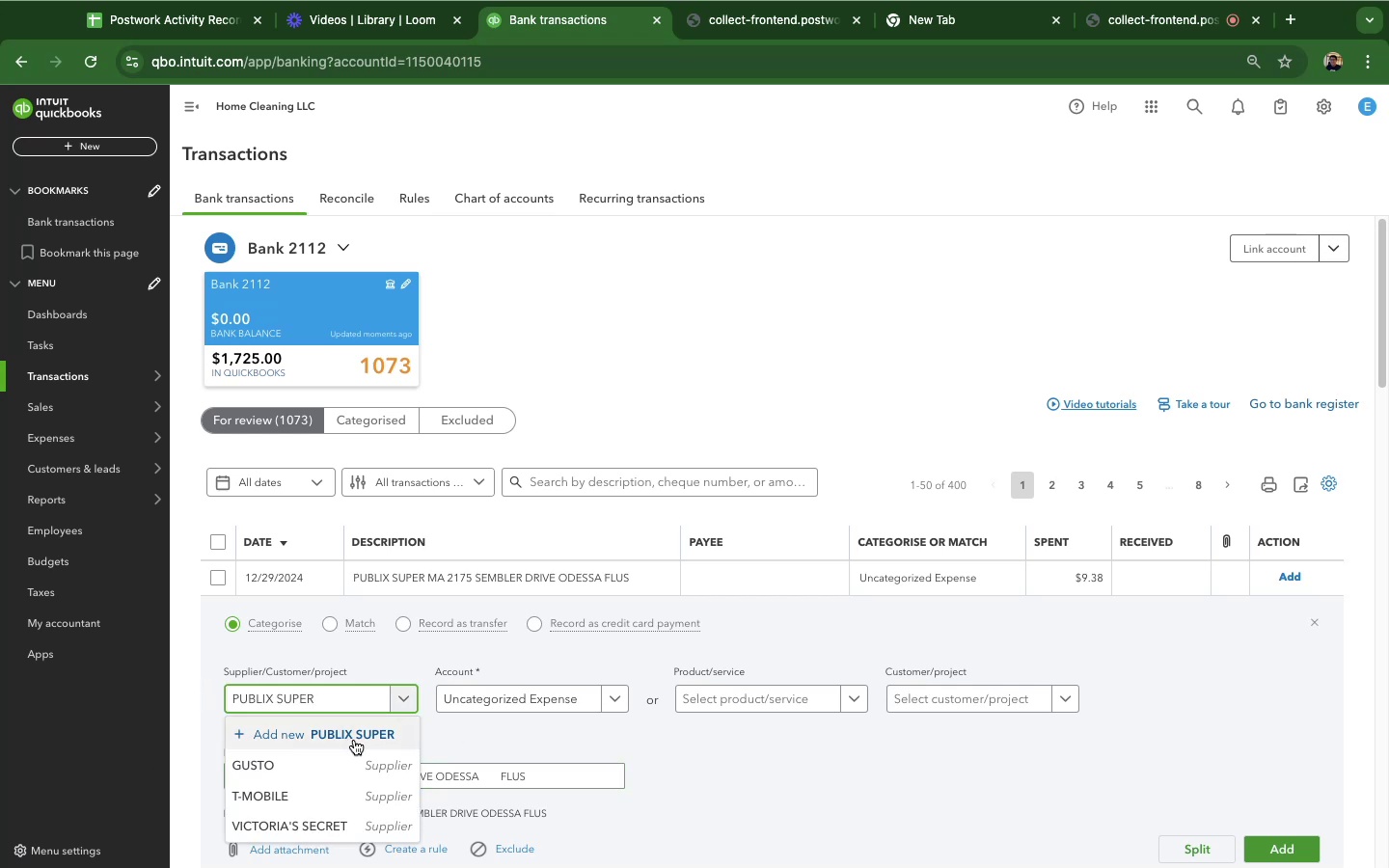 
left_click([354, 739])
 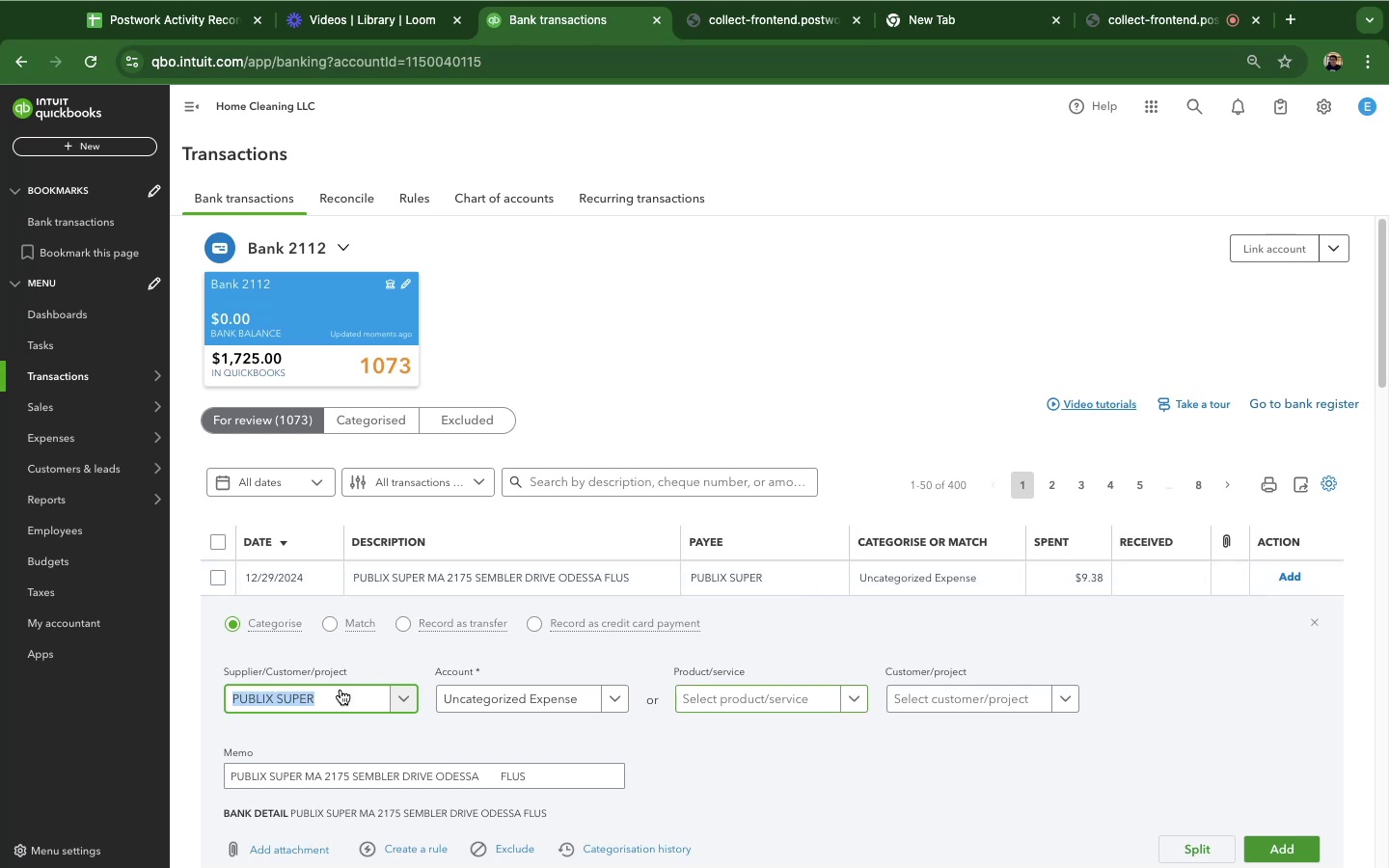 
wait(40.23)
 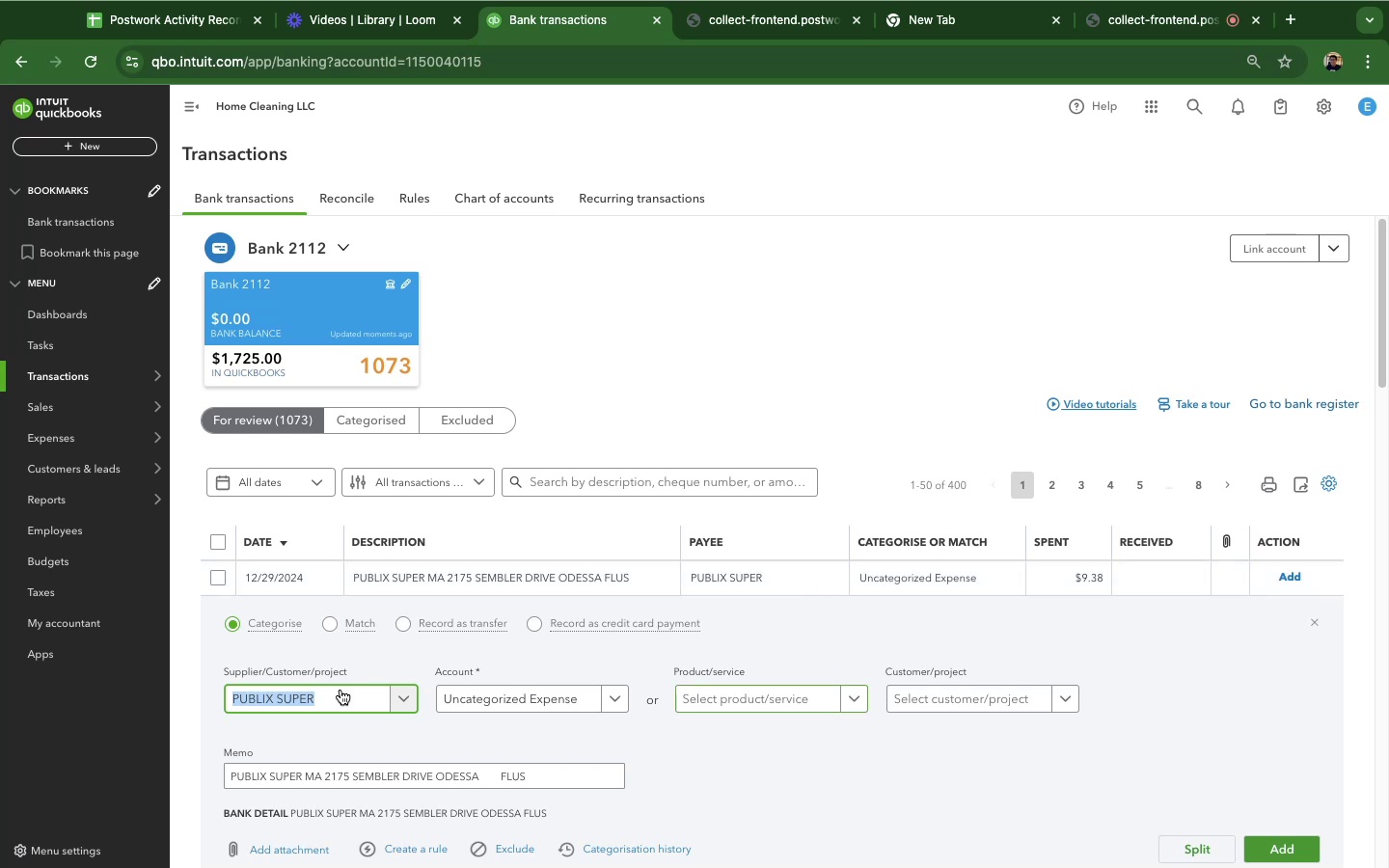 
left_click_drag(start_coordinate=[324, 780], to_coordinate=[168, 775])
 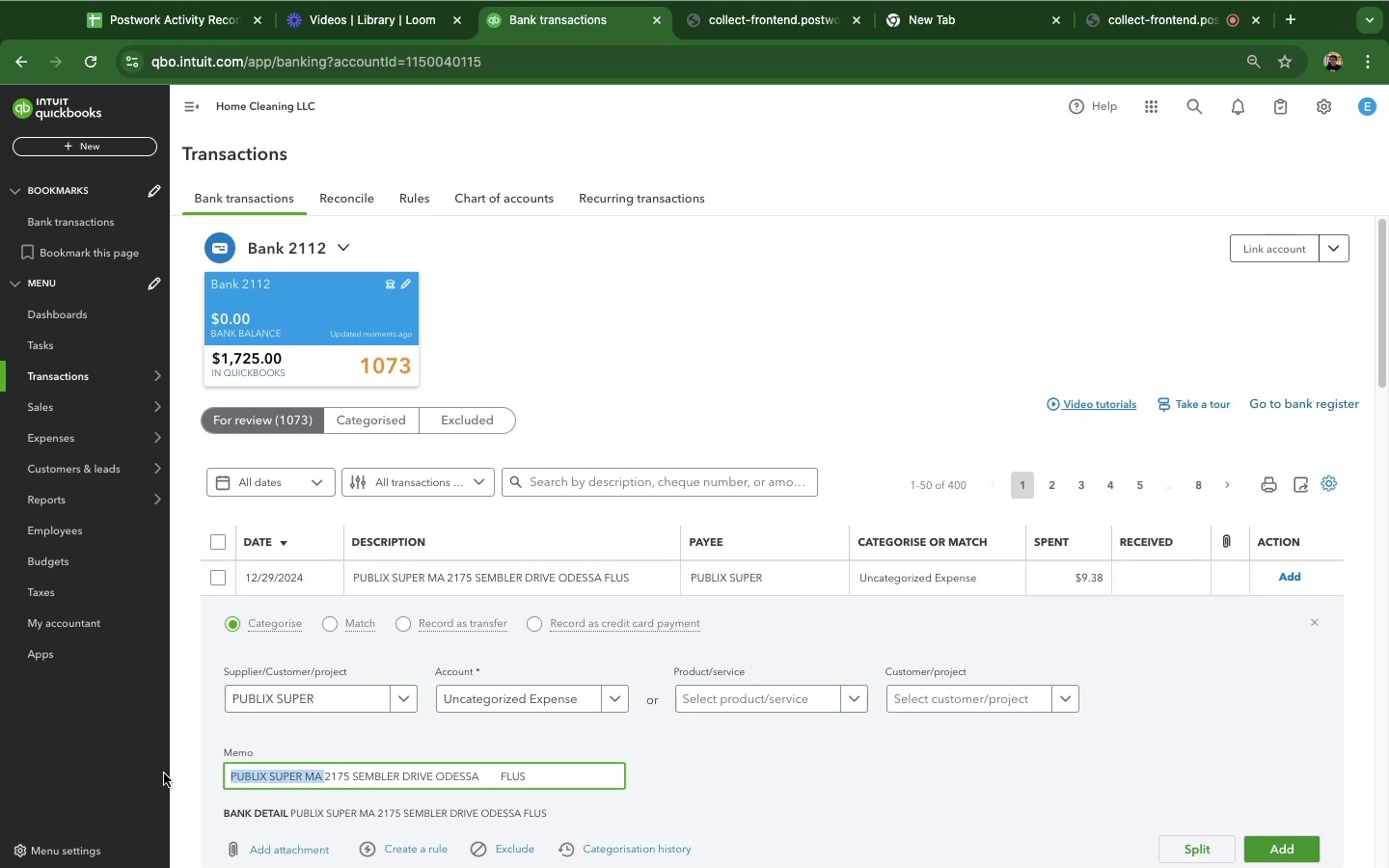 
key(Meta+C)
 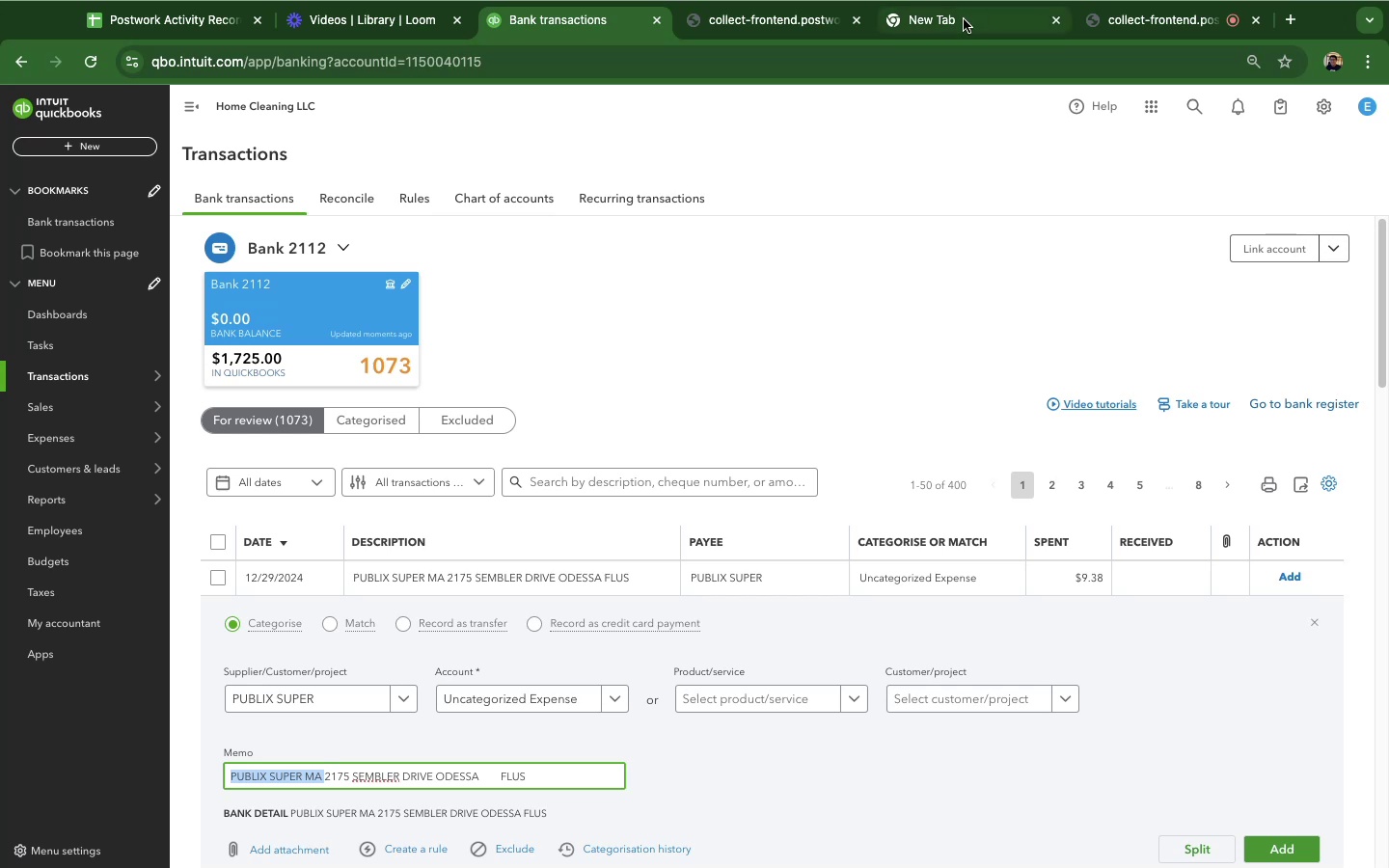 
key(Meta+CommandLeft)
 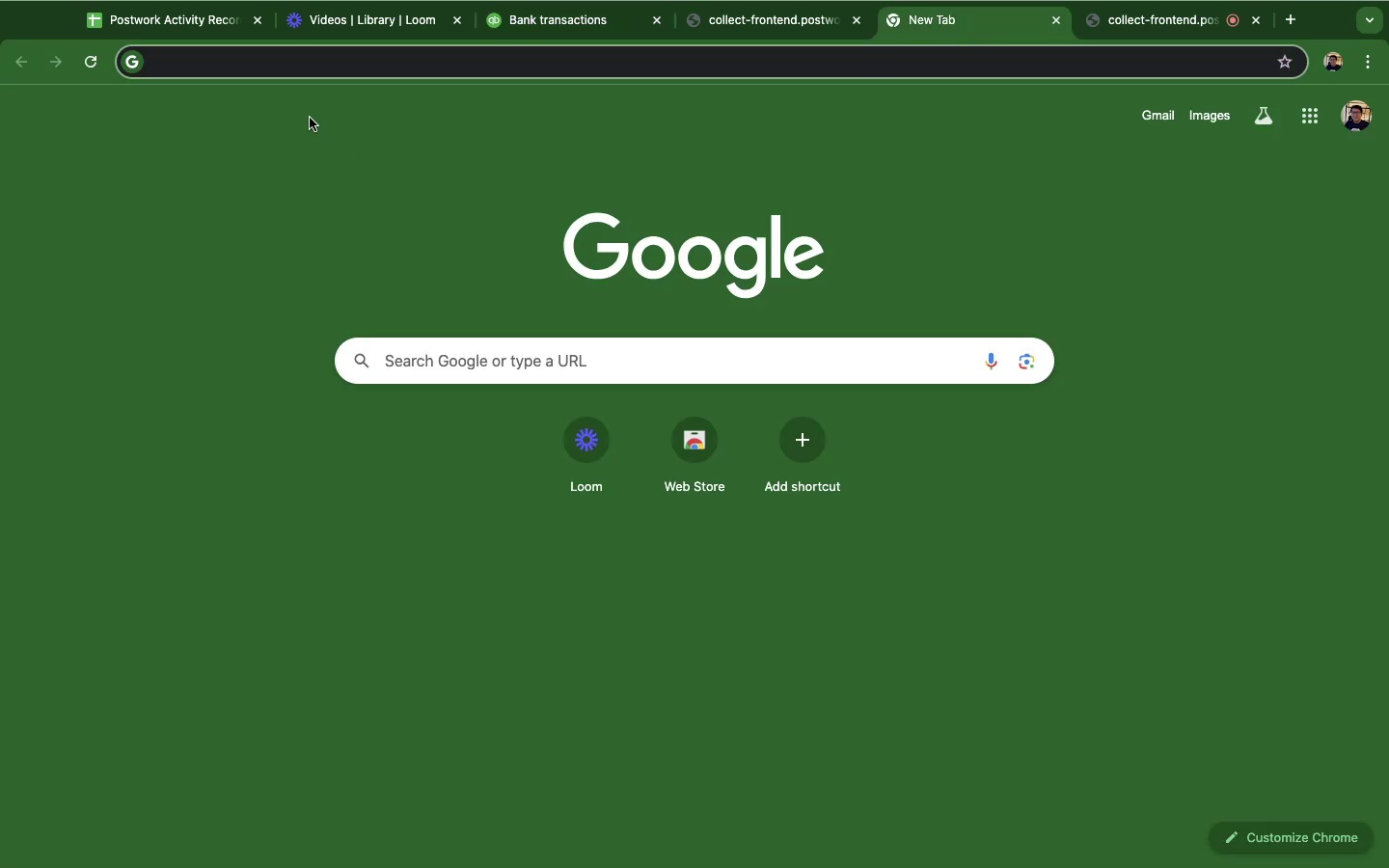 
key(Meta+V)
 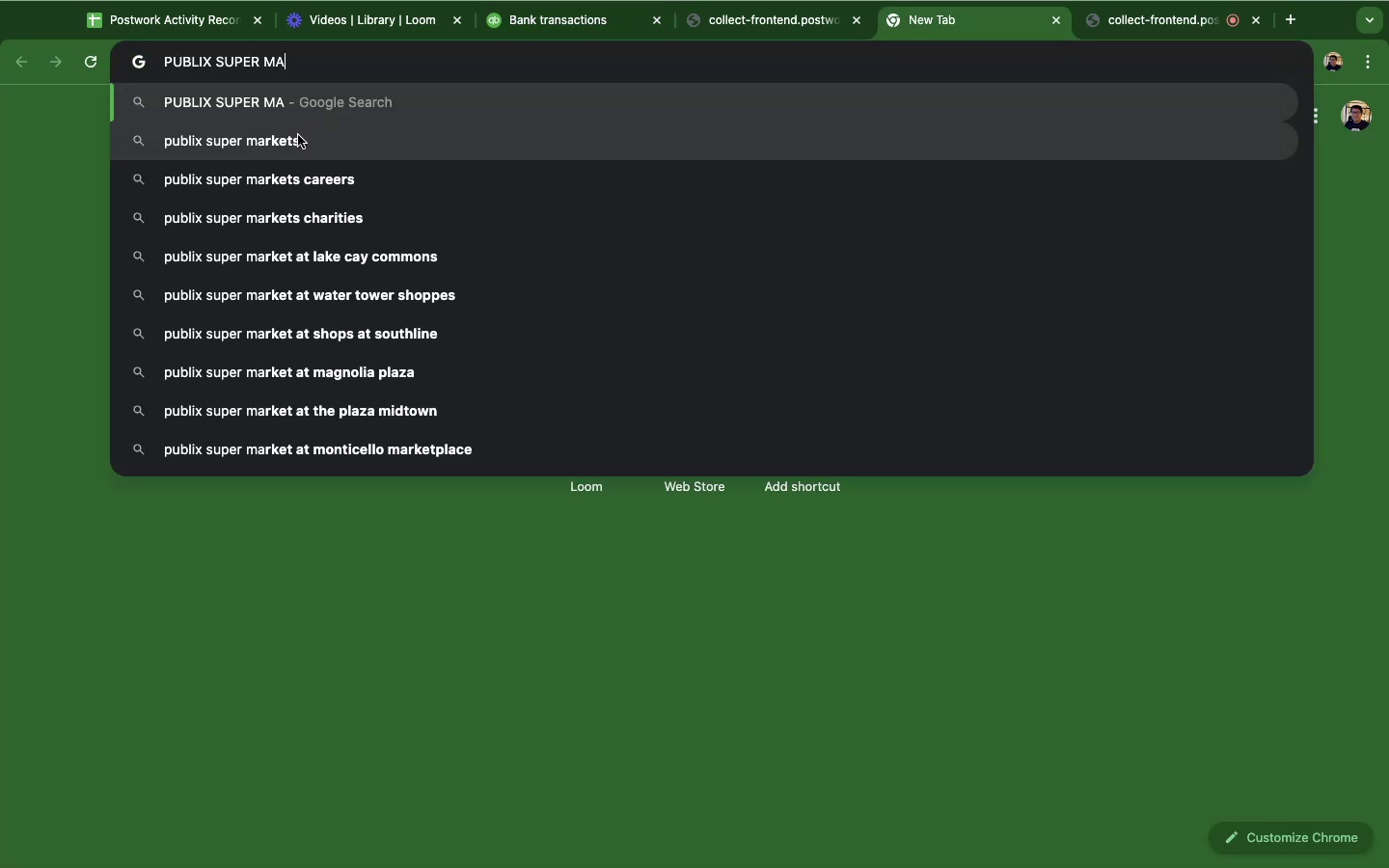 
key(Enter)
 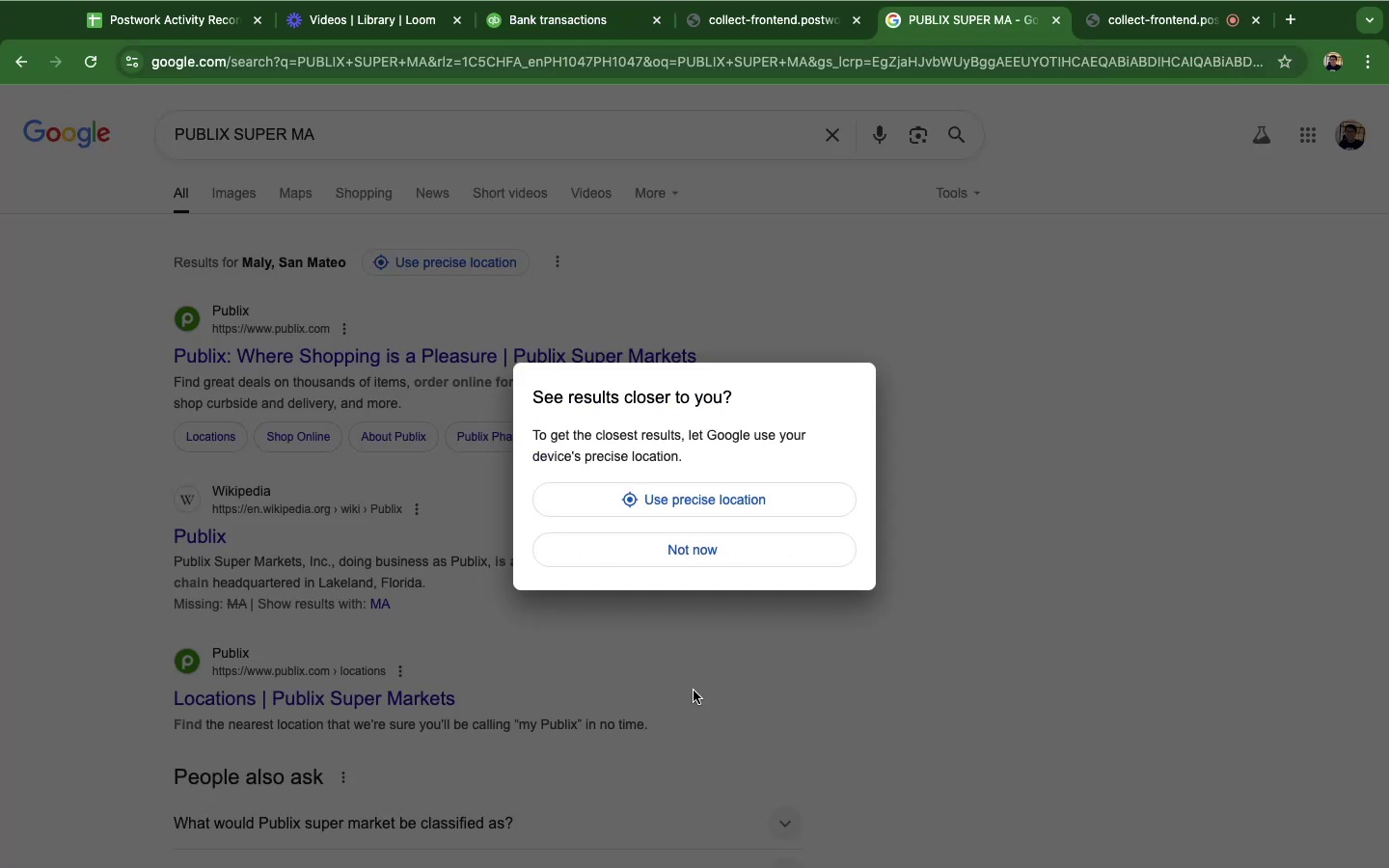 
wait(7.52)
 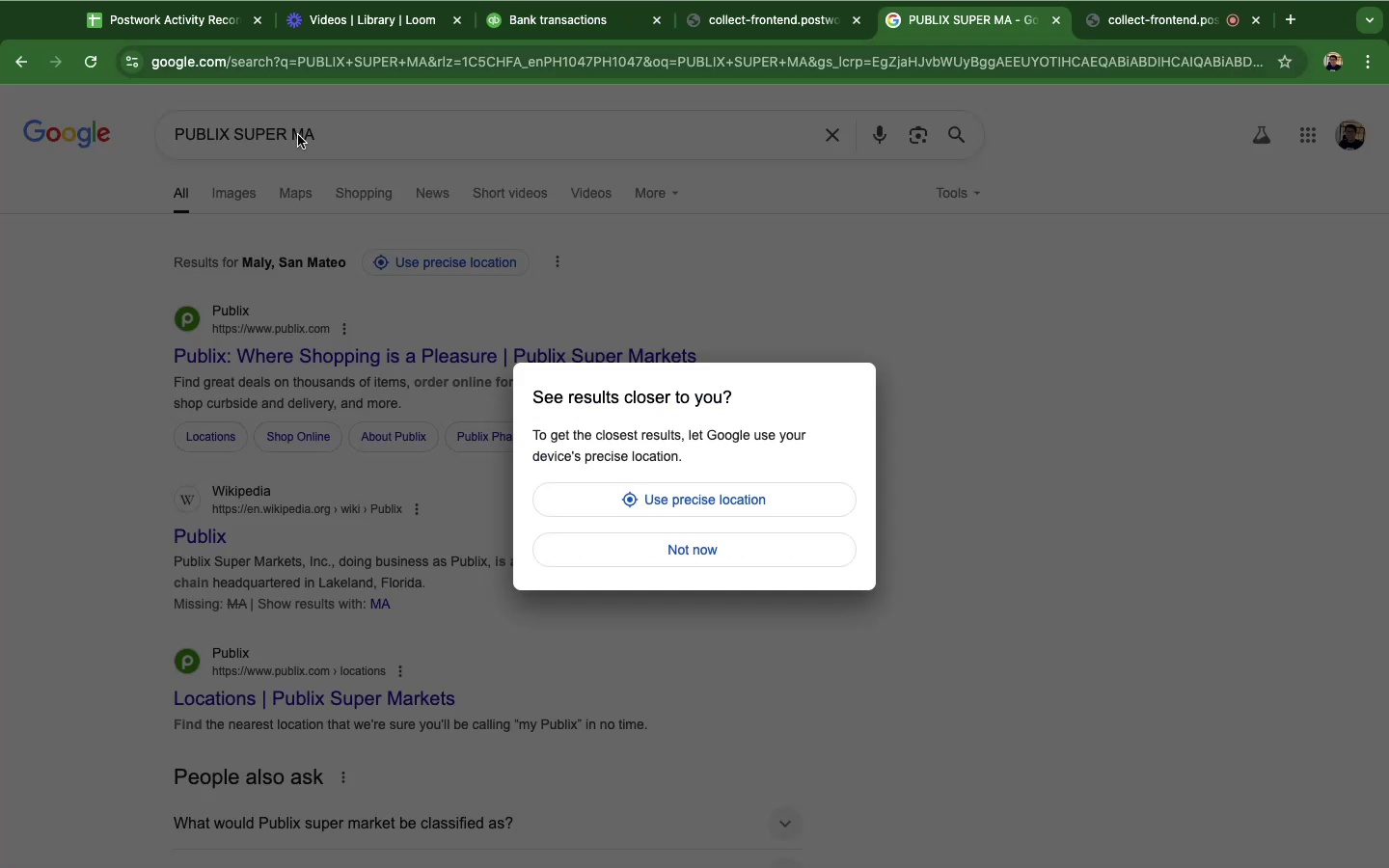 
mouse_move([547, 52])
 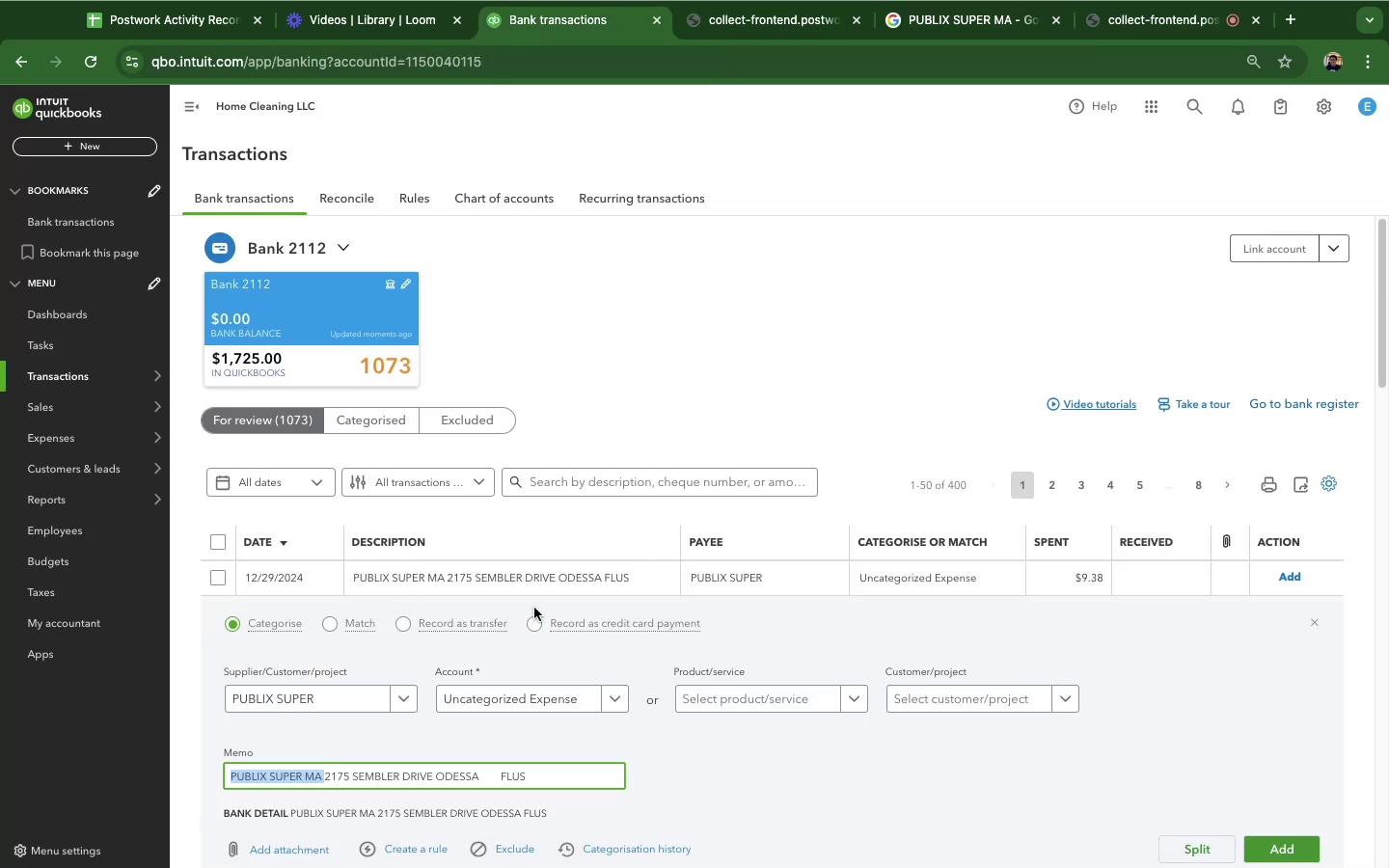 
scroll: coordinate [534, 607], scroll_direction: down, amount: 4.0
 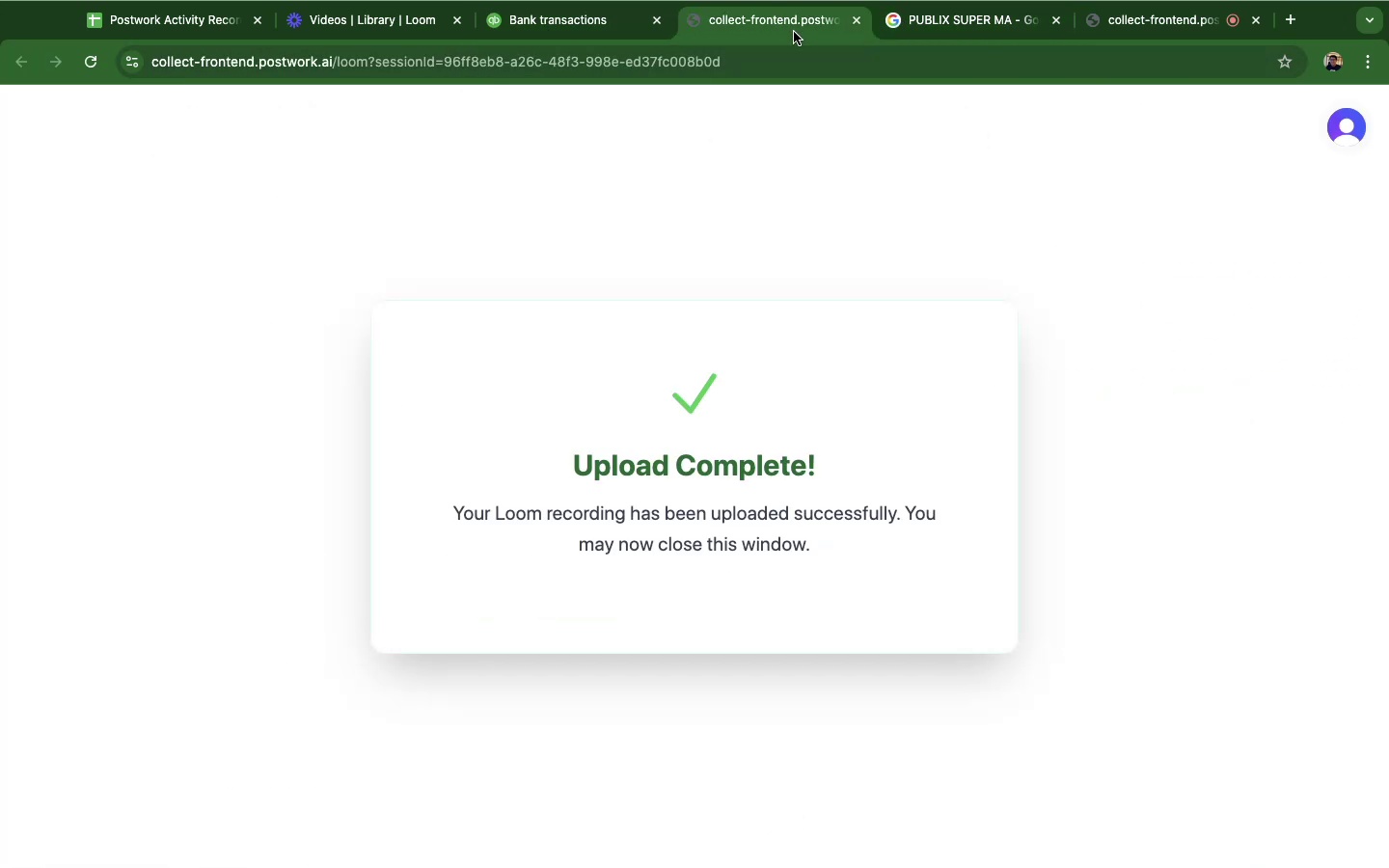 
left_click_drag(start_coordinate=[926, 24], to_coordinate=[689, 35])
 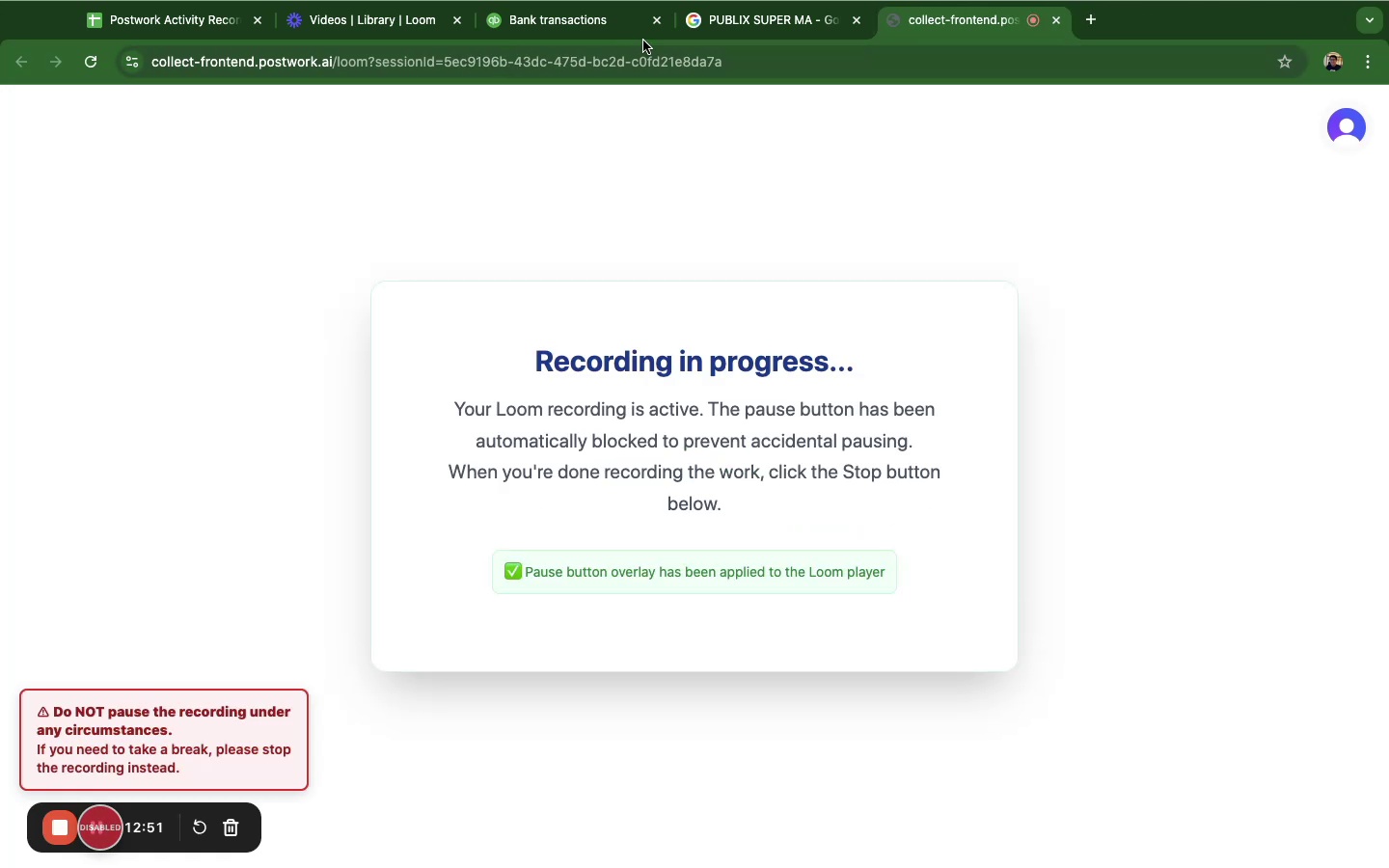 
mouse_move([609, 16])
 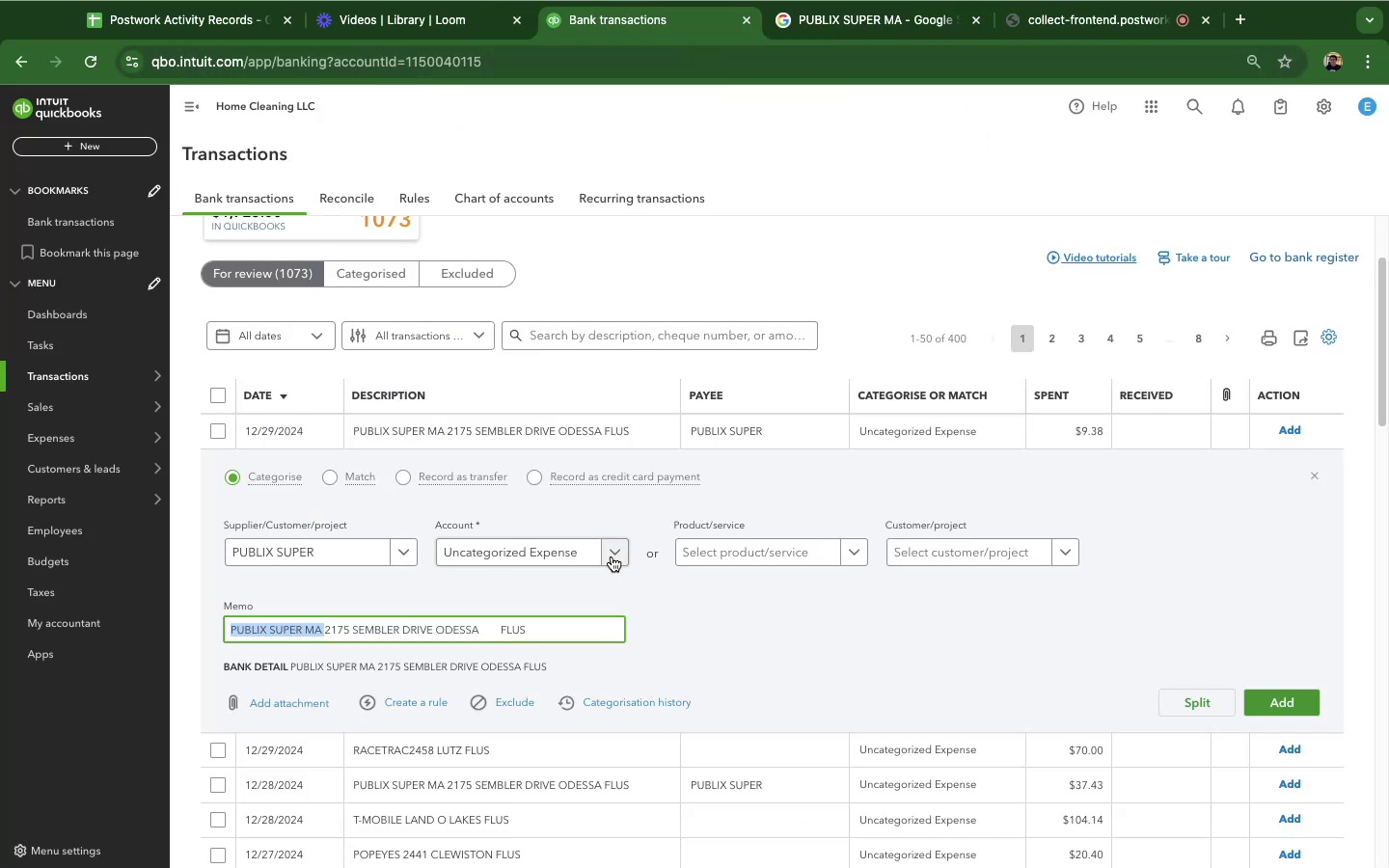 
left_click([612, 565])
 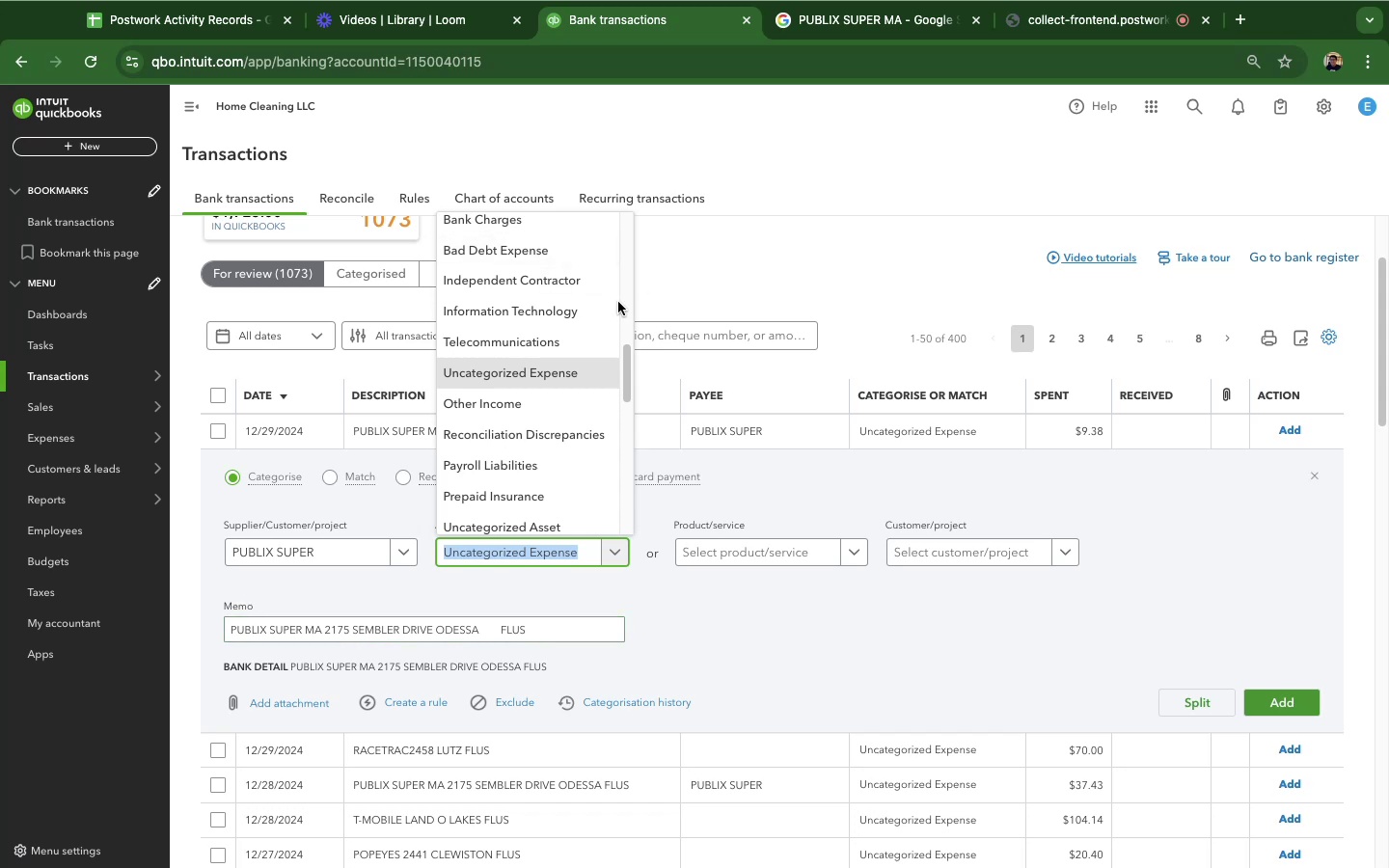 
scroll: coordinate [568, 371], scroll_direction: down, amount: 11.0
 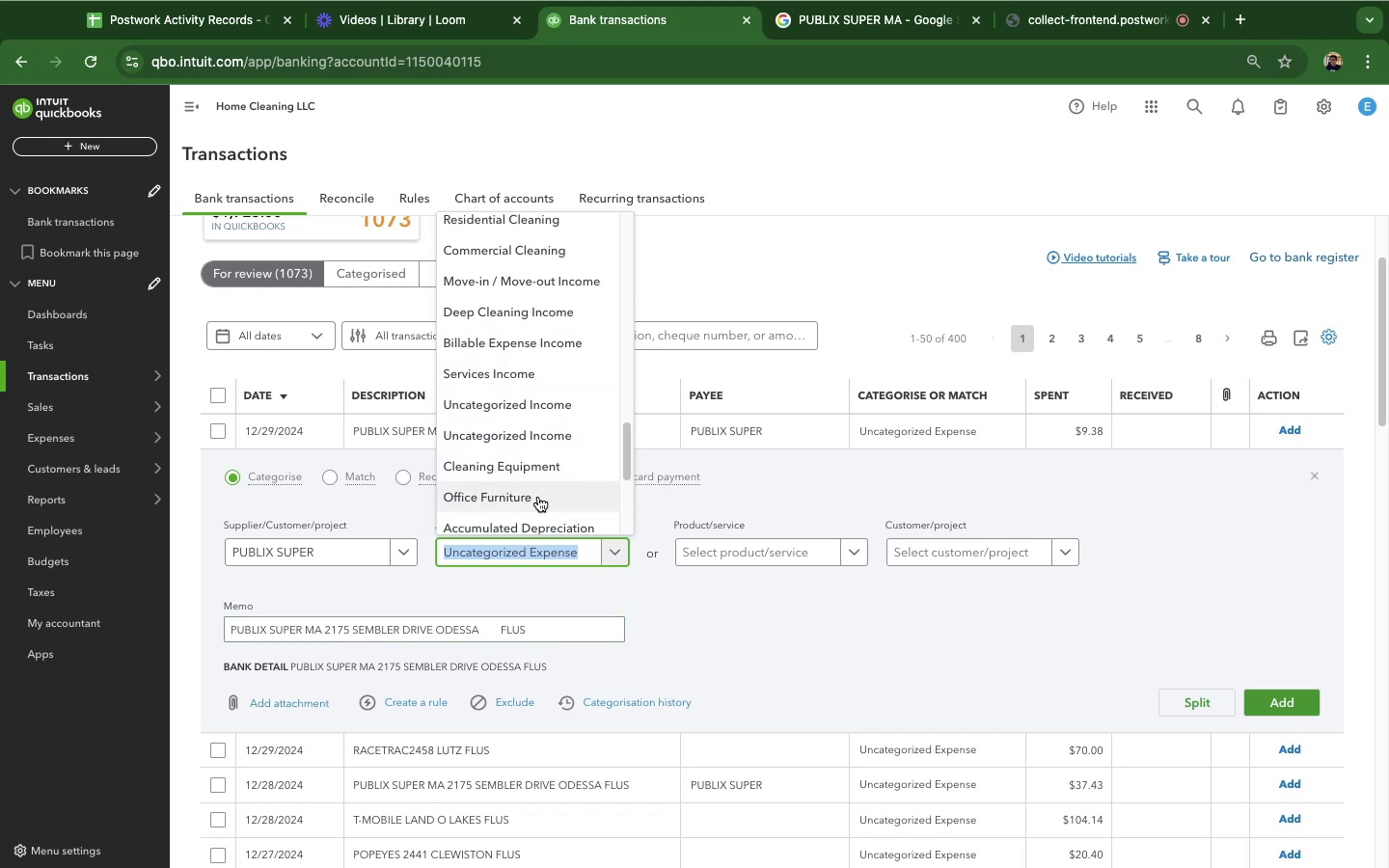 
wait(6.78)
 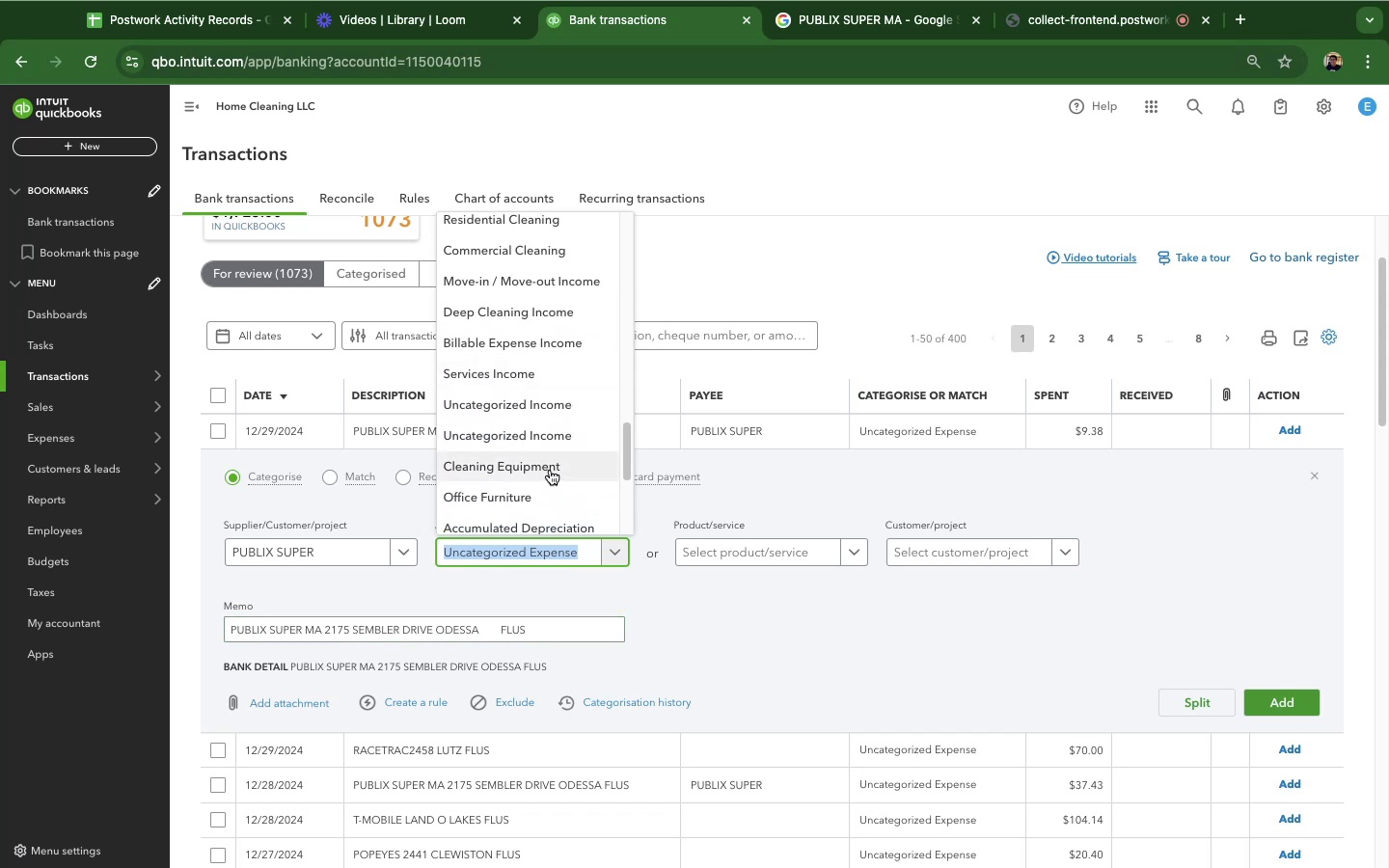 
scroll: coordinate [531, 478], scroll_direction: down, amount: 3.0
 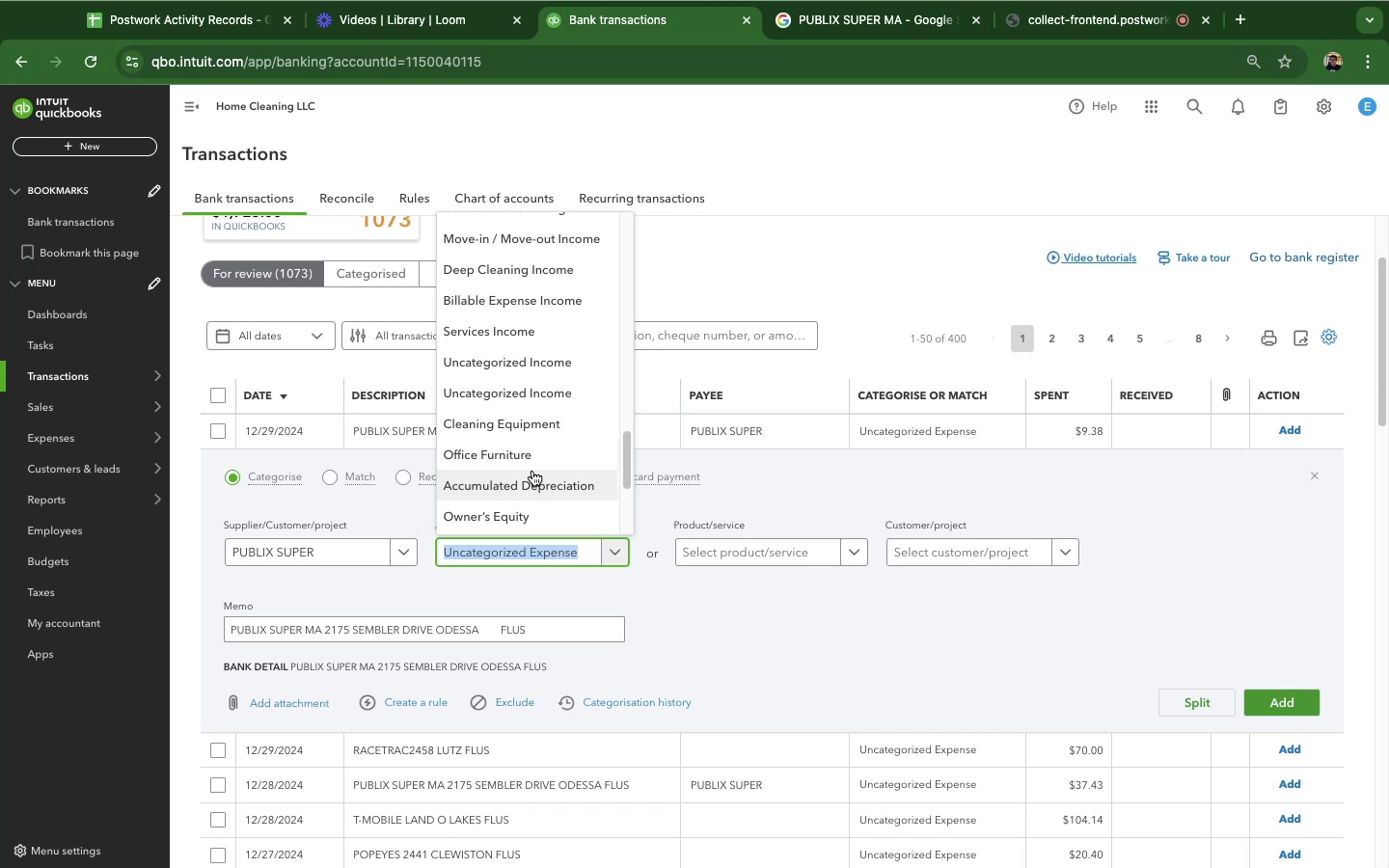 
scroll: coordinate [532, 470], scroll_direction: up, amount: 7.0
 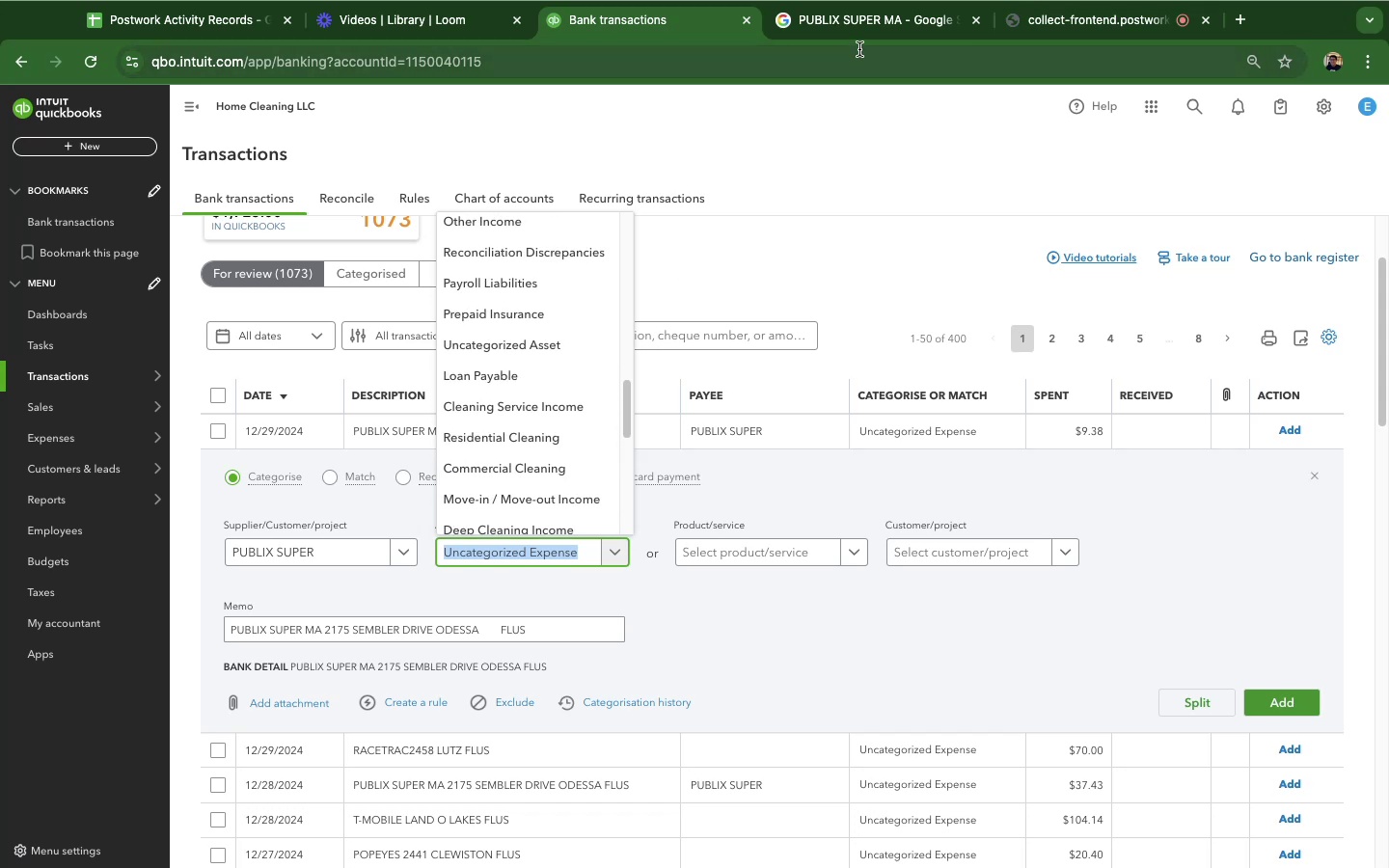 
left_click([856, 36])
 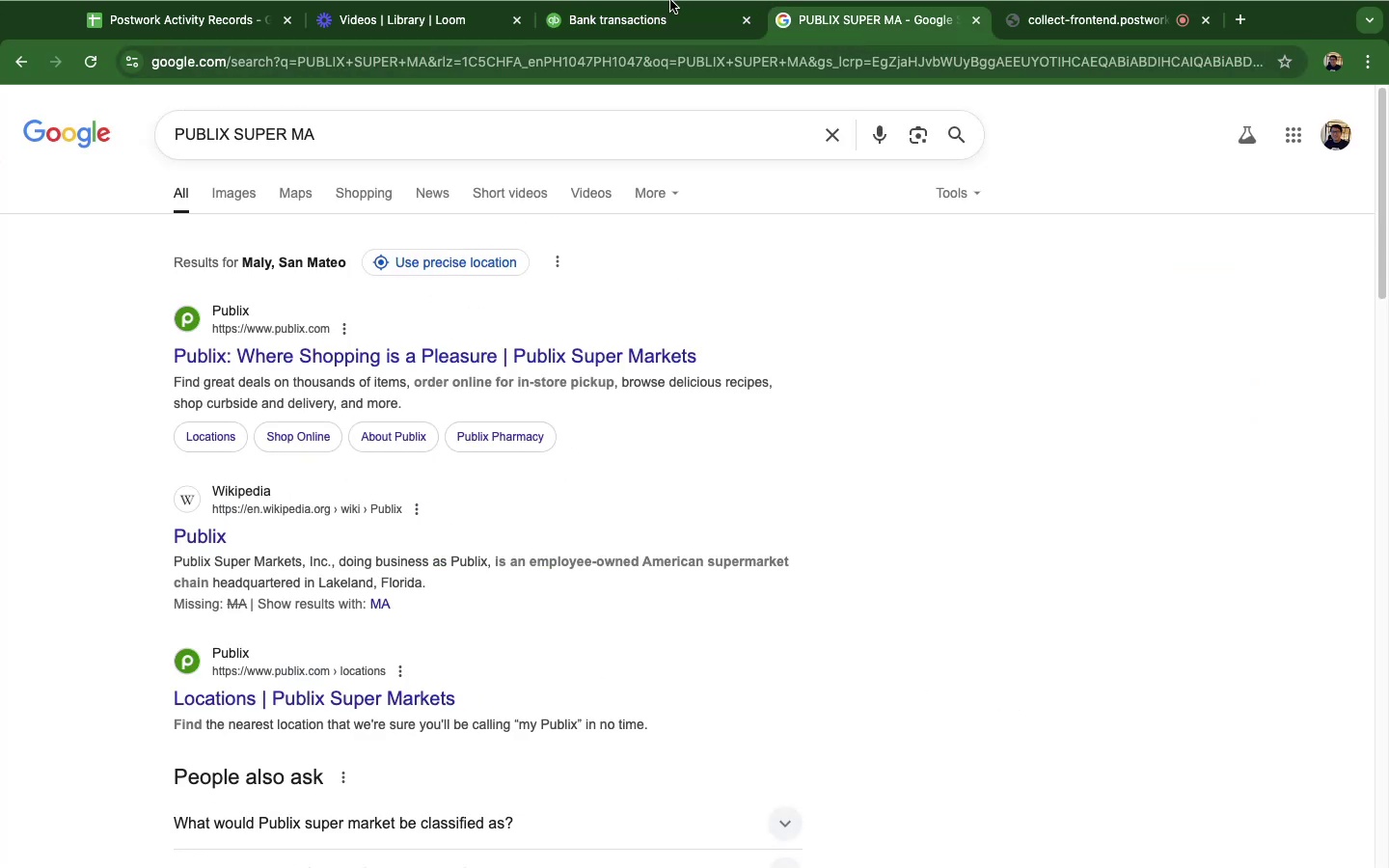 
wait(7.09)
 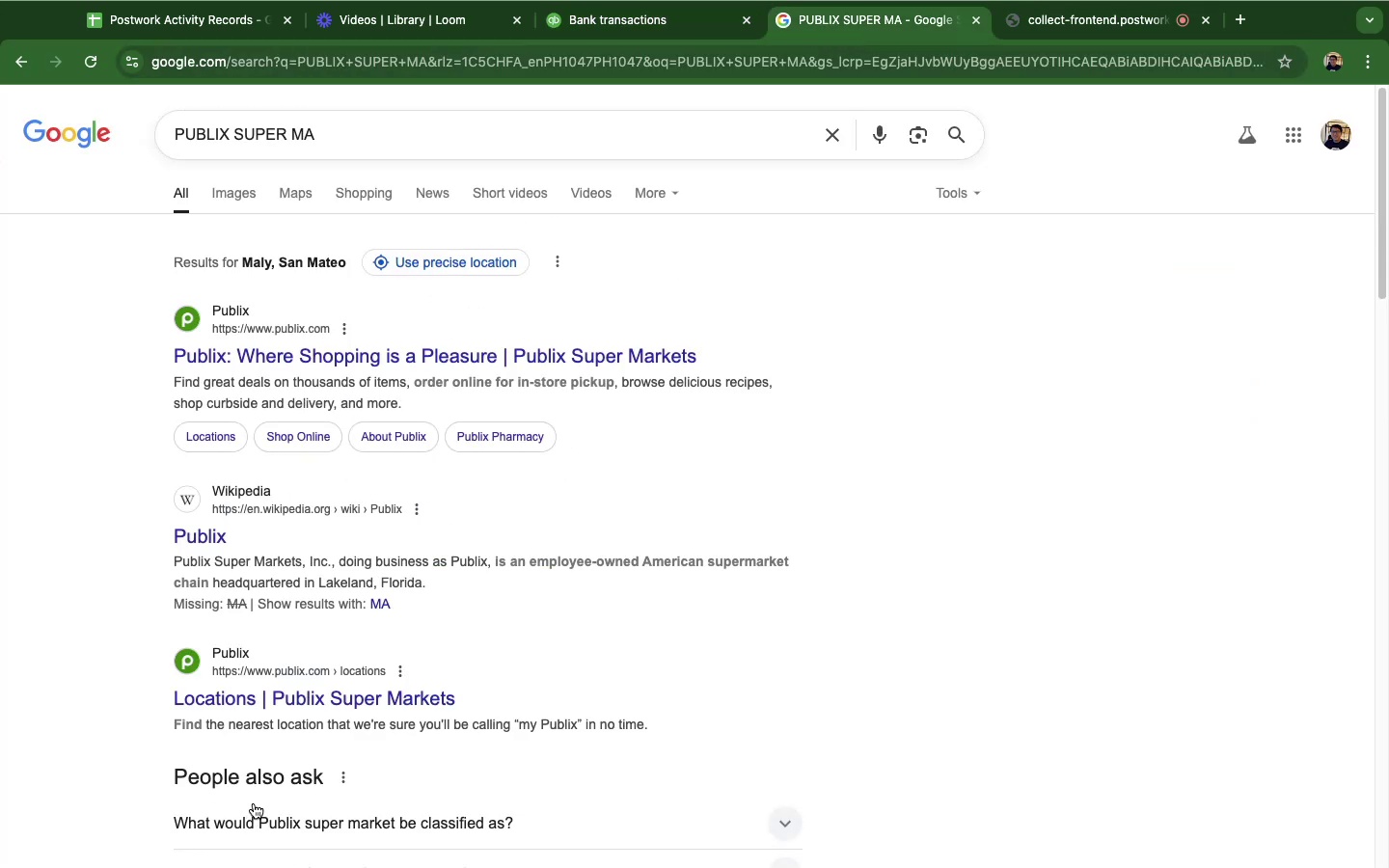 
scroll: coordinate [536, 459], scroll_direction: down, amount: 16.0
 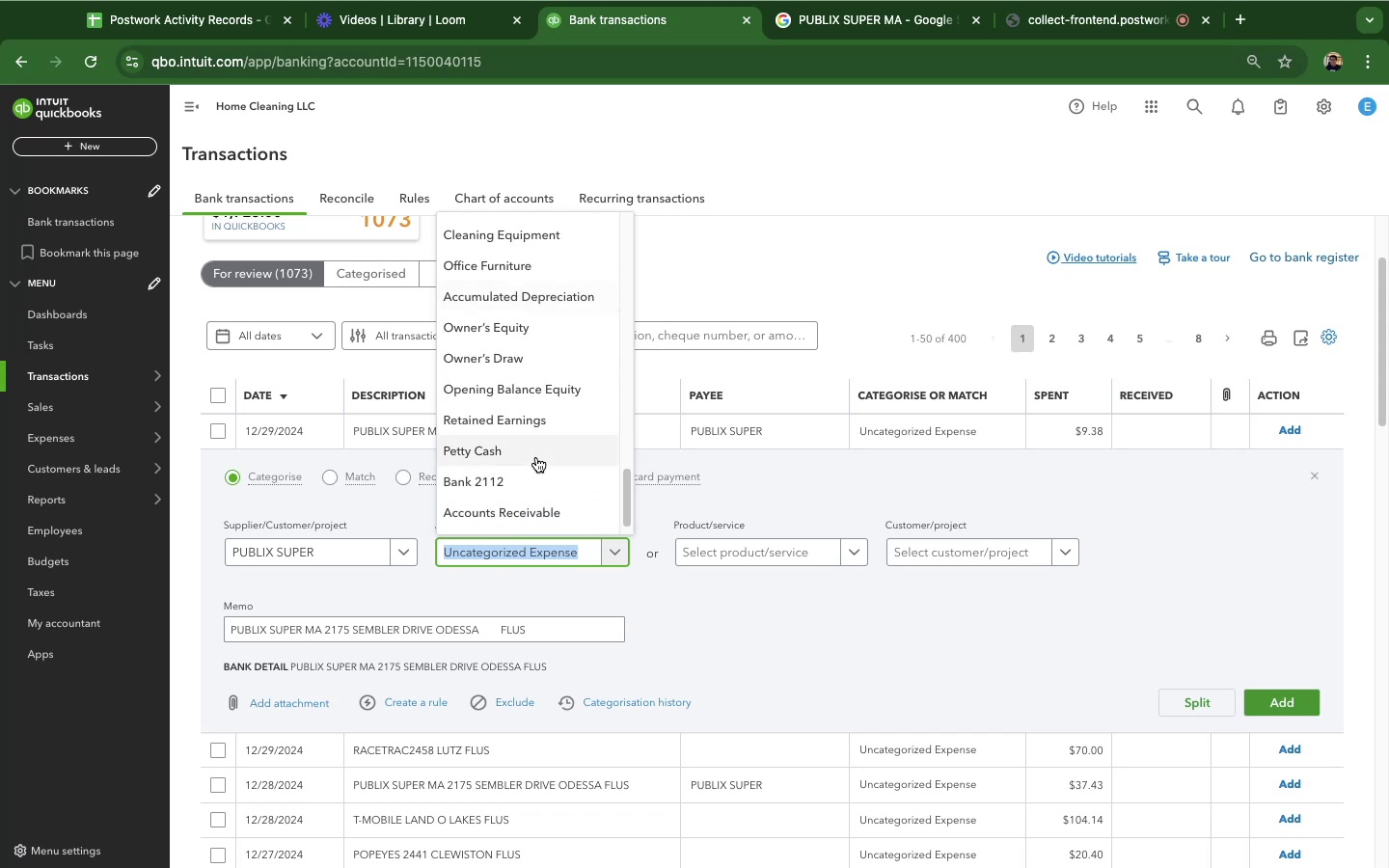 
scroll: coordinate [538, 450], scroll_direction: up, amount: 31.0
 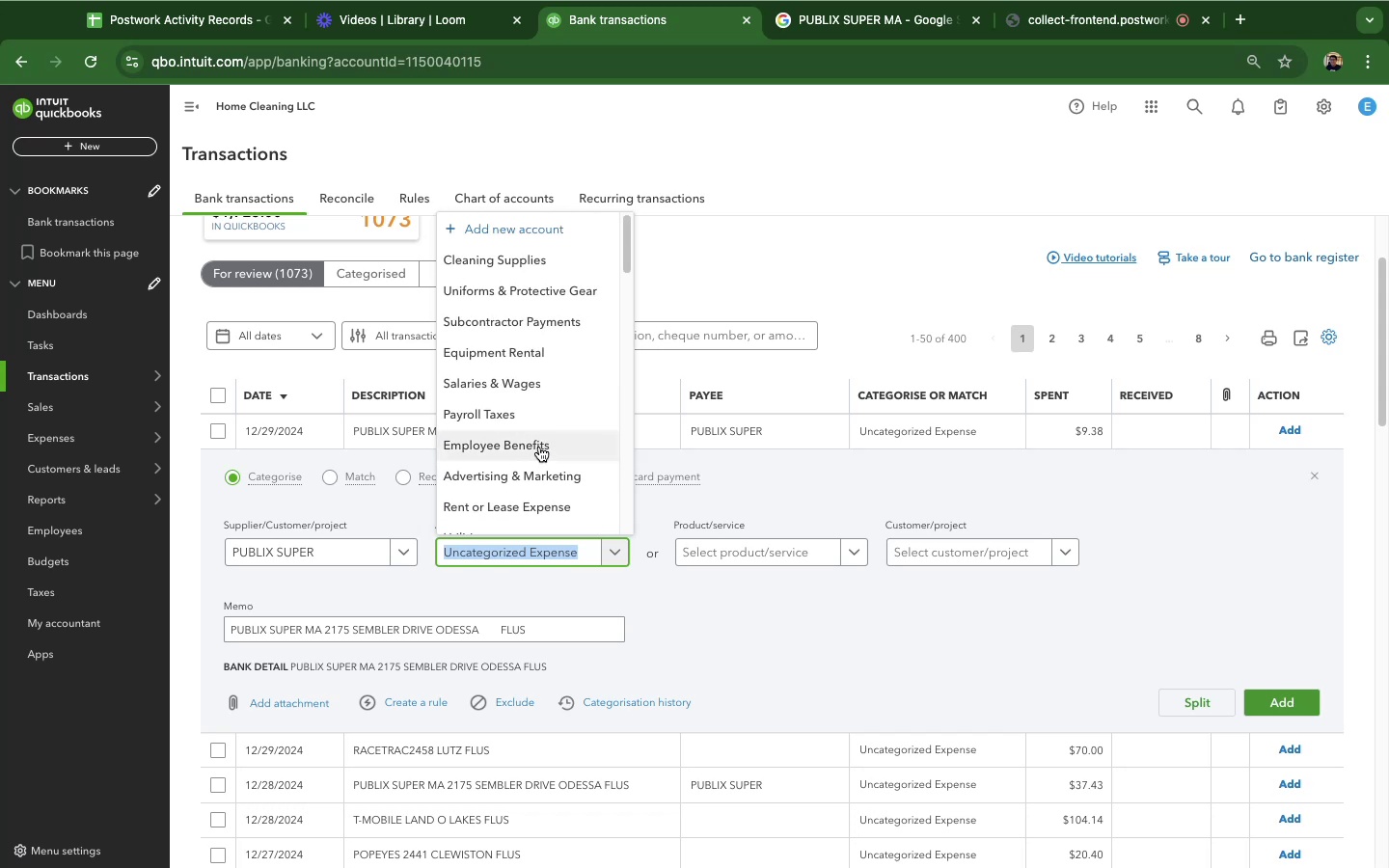 
scroll: coordinate [539, 447], scroll_direction: down, amount: 4.0
 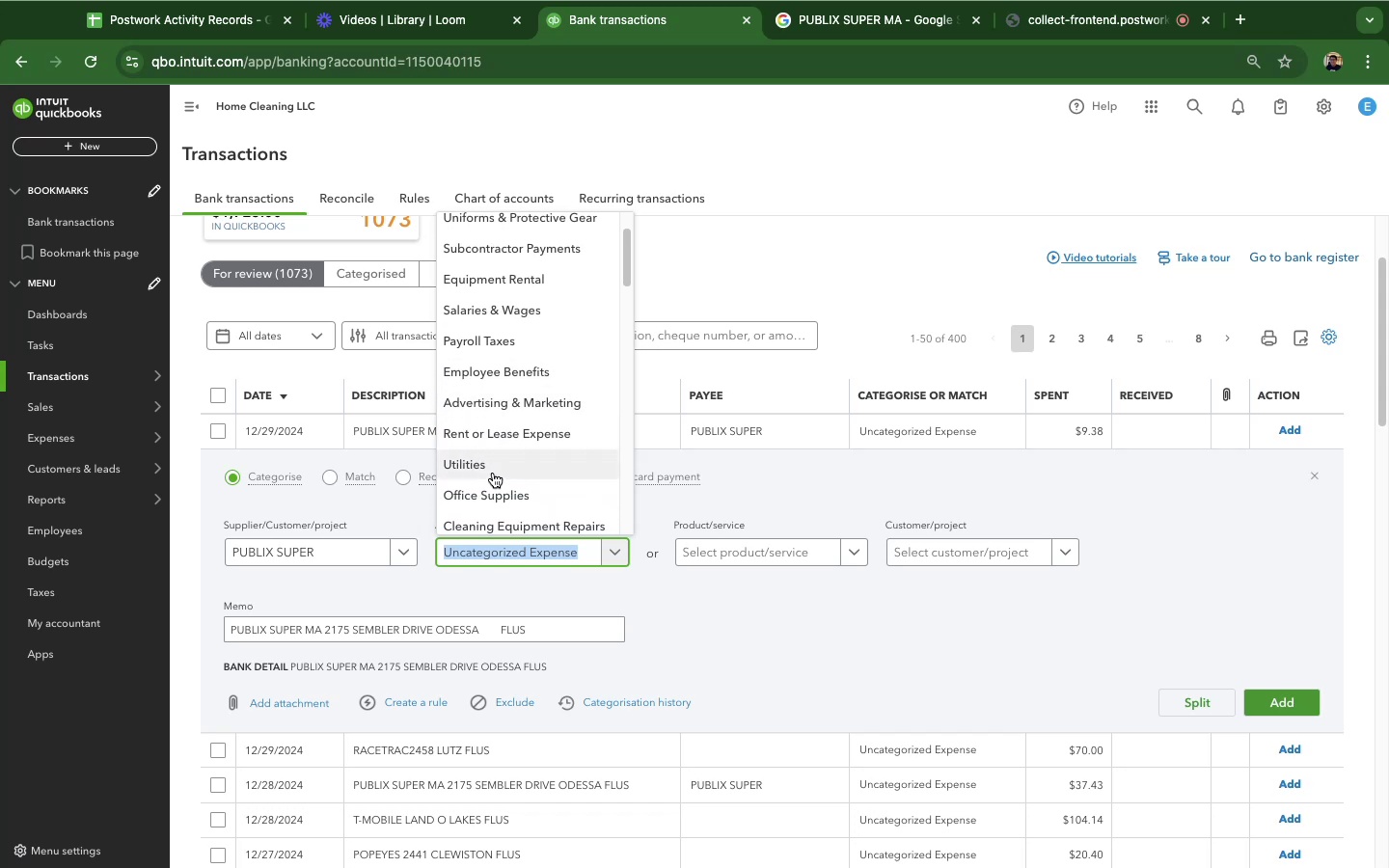 
left_click([493, 473])
 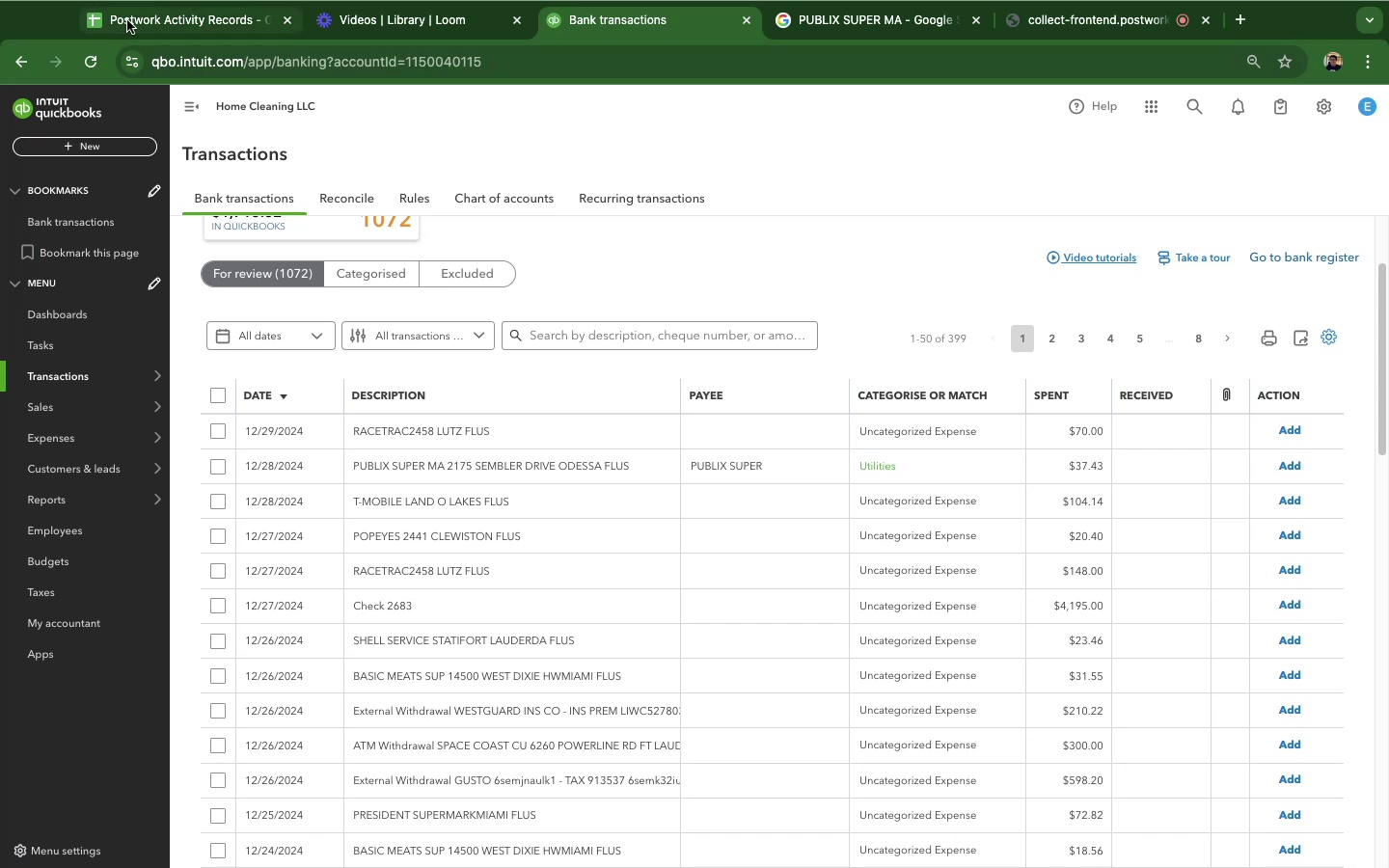 
wait(21.65)
 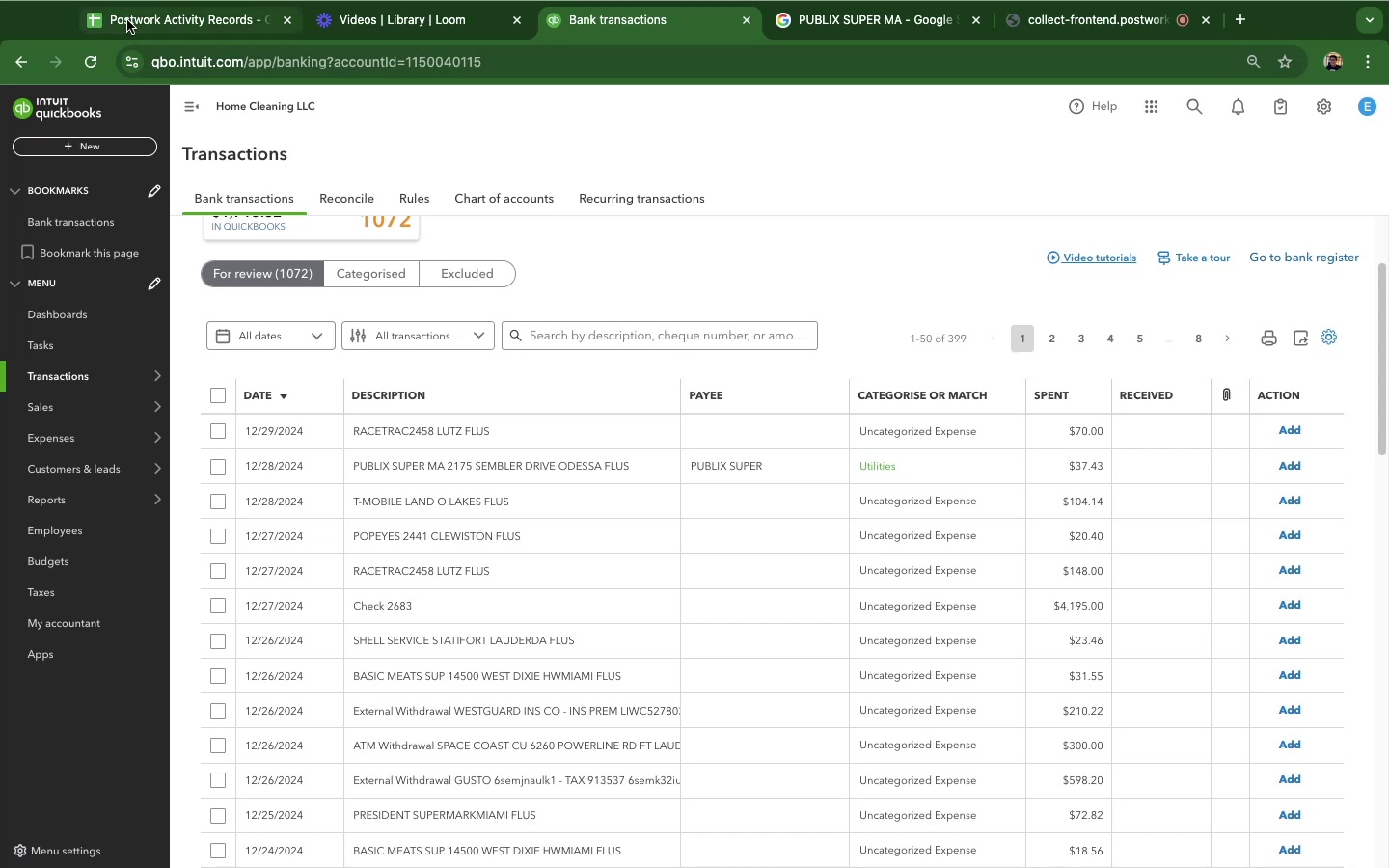 
left_click([504, 851])
 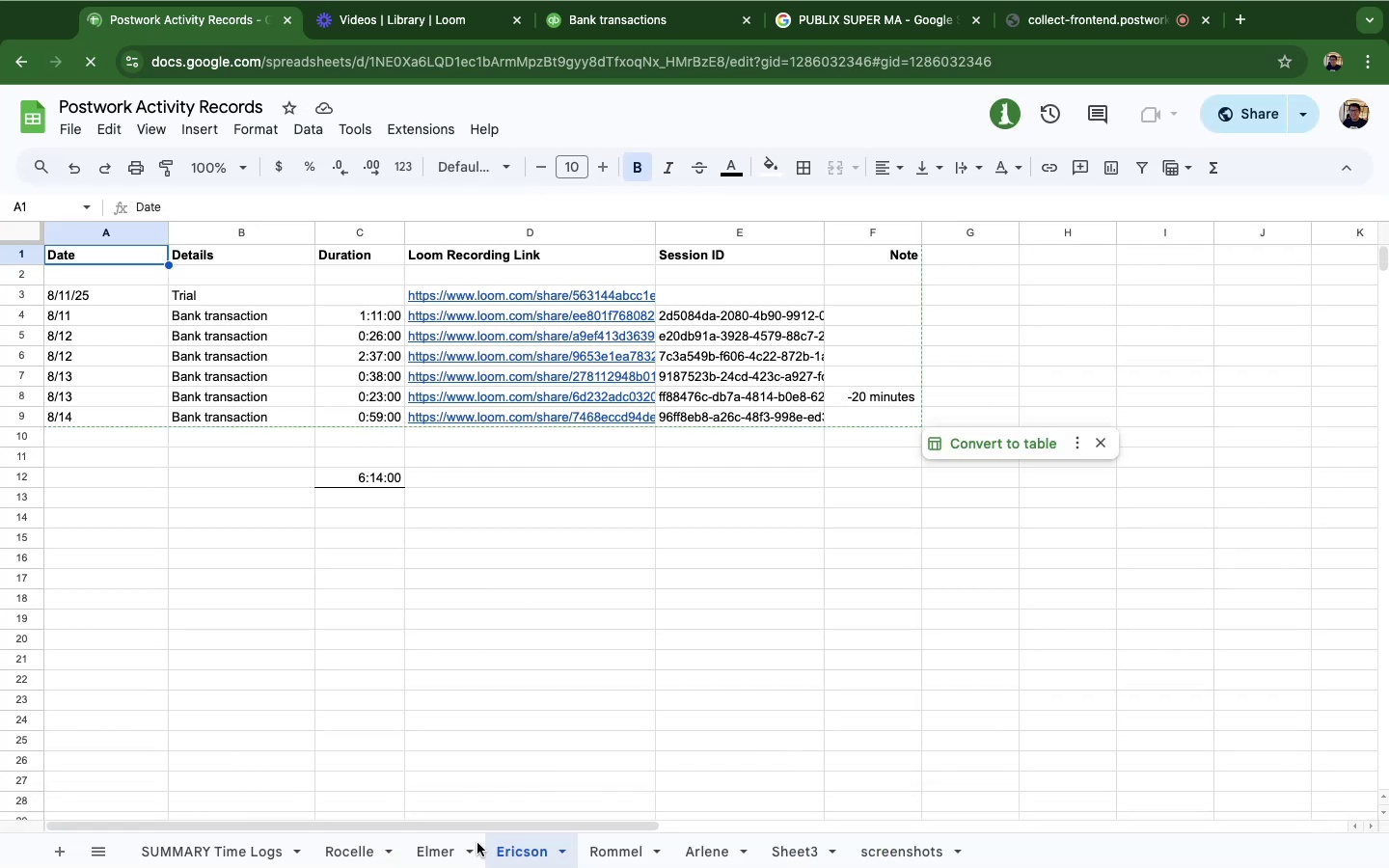 
wait(19.8)
 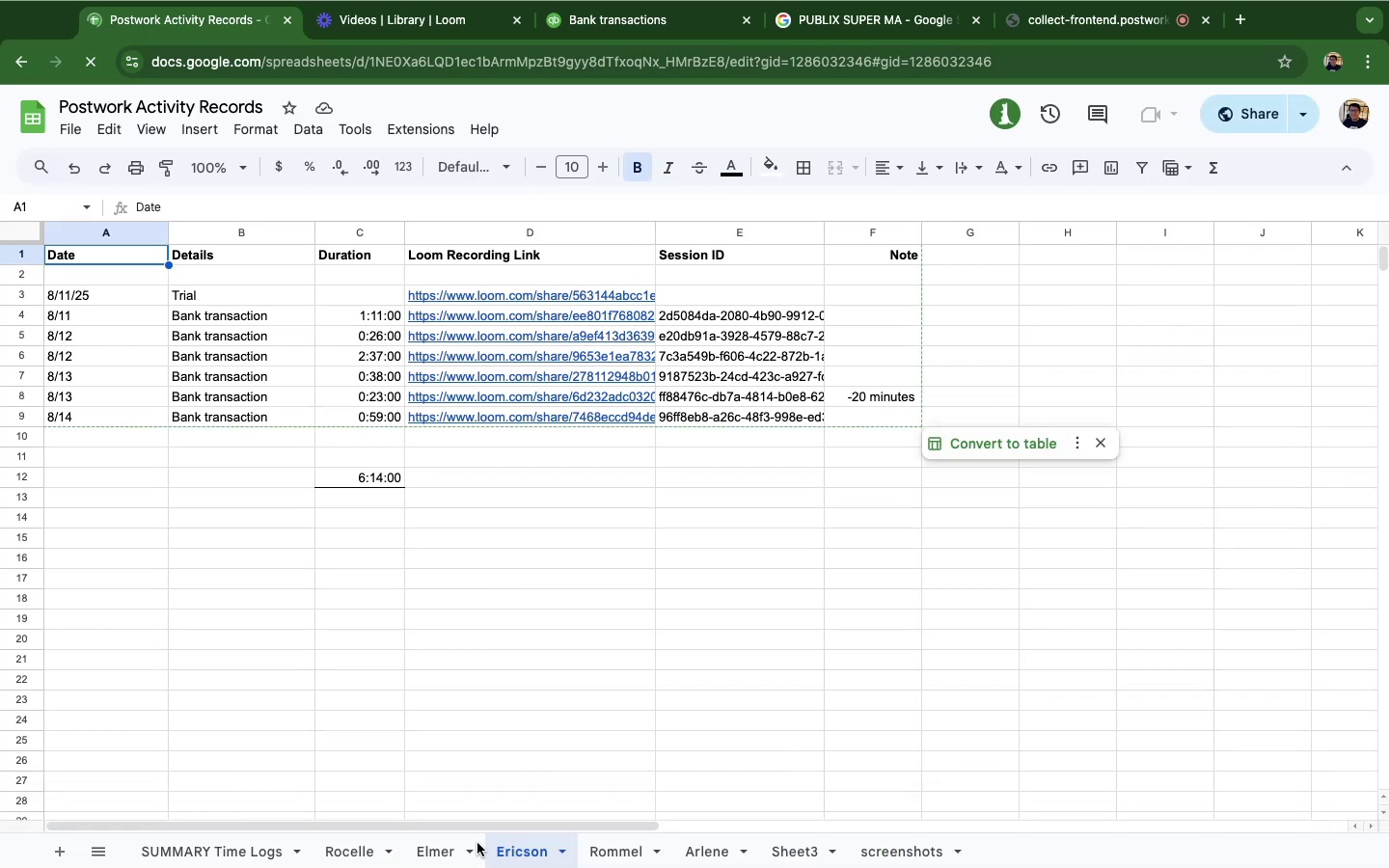 
left_click([631, 847])
 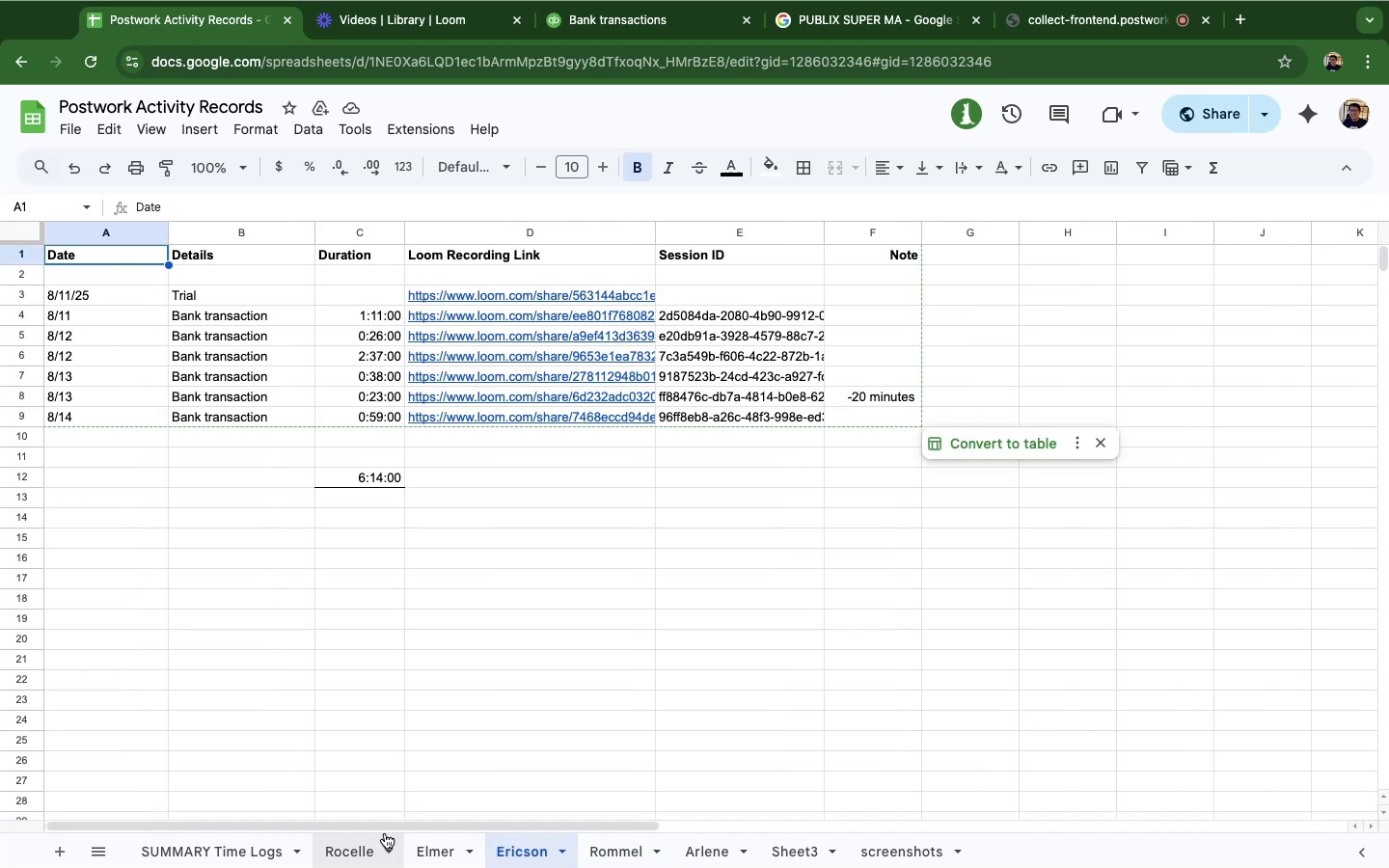 
mouse_move([223, 854])
 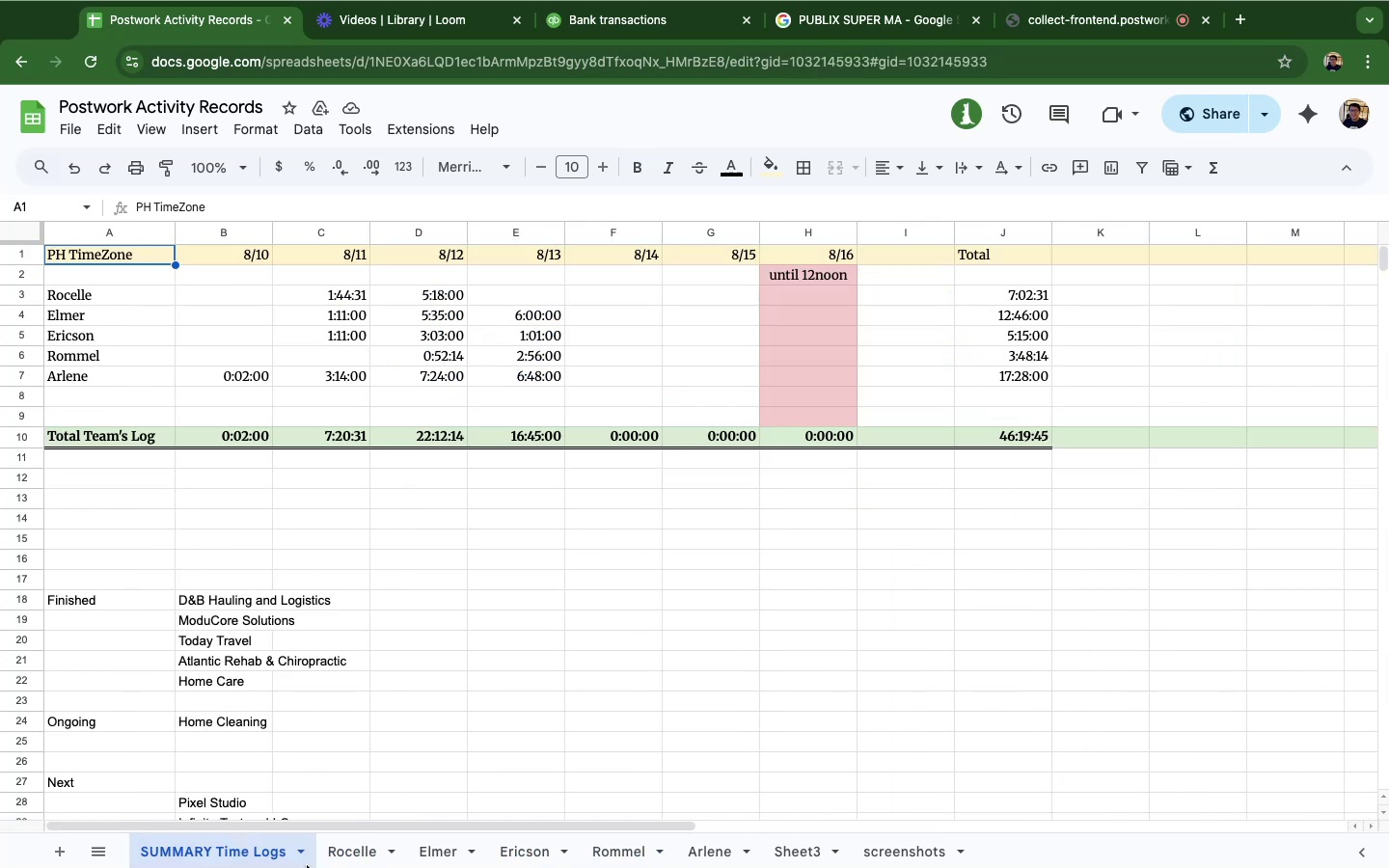 
mouse_move([365, 846])
 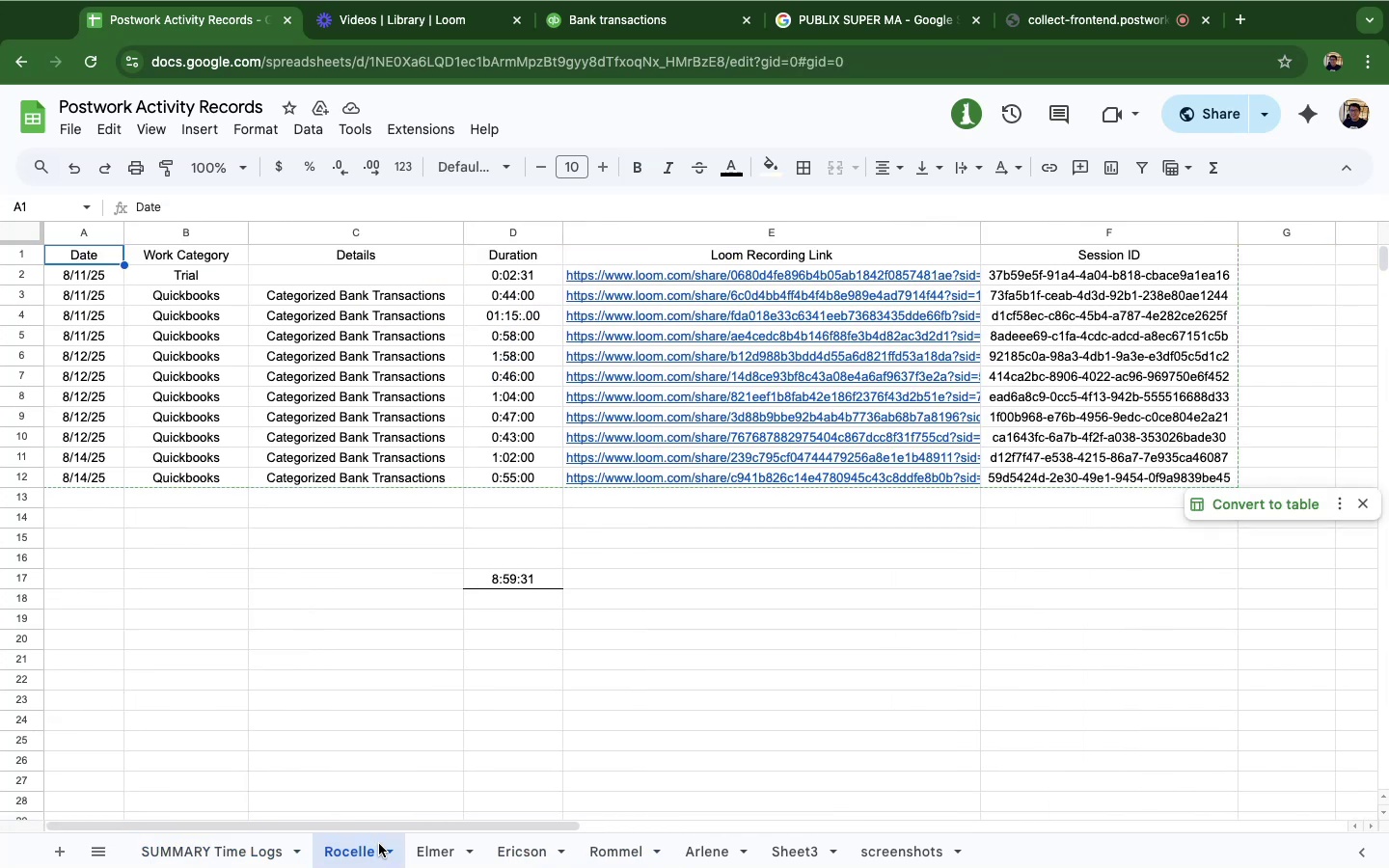 
mouse_move([405, 845])
 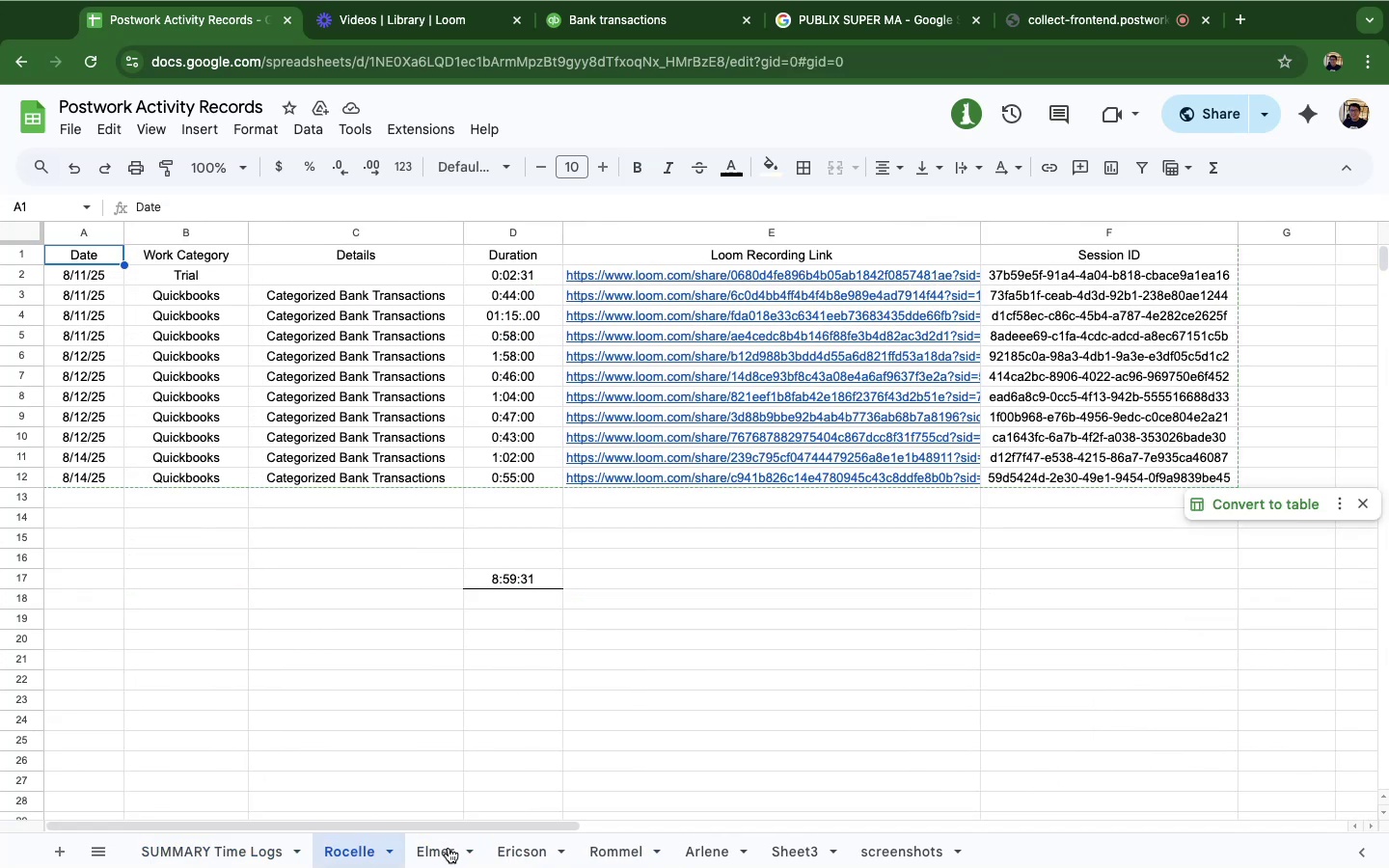 
left_click([440, 854])
 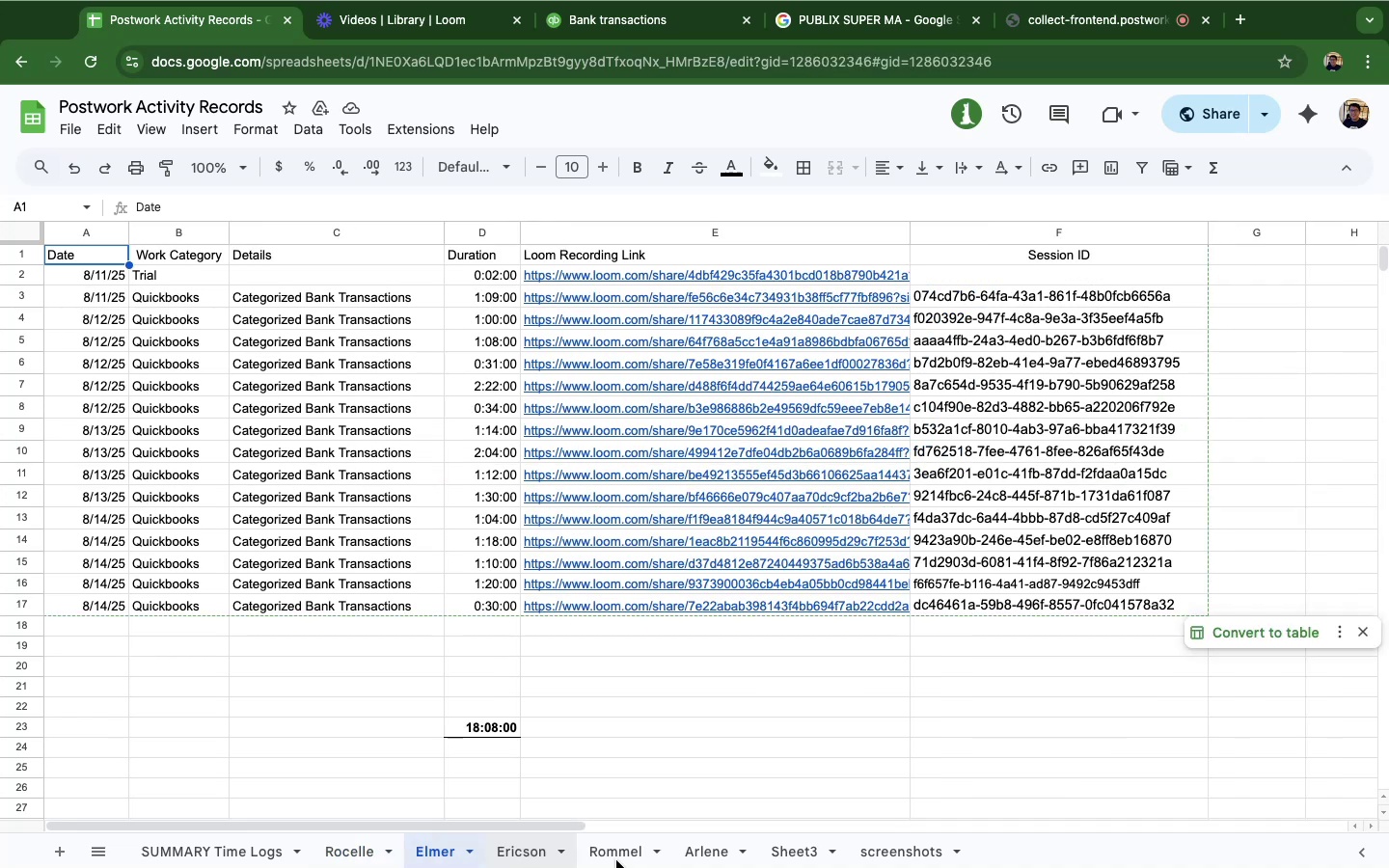 
left_click([620, 852])
 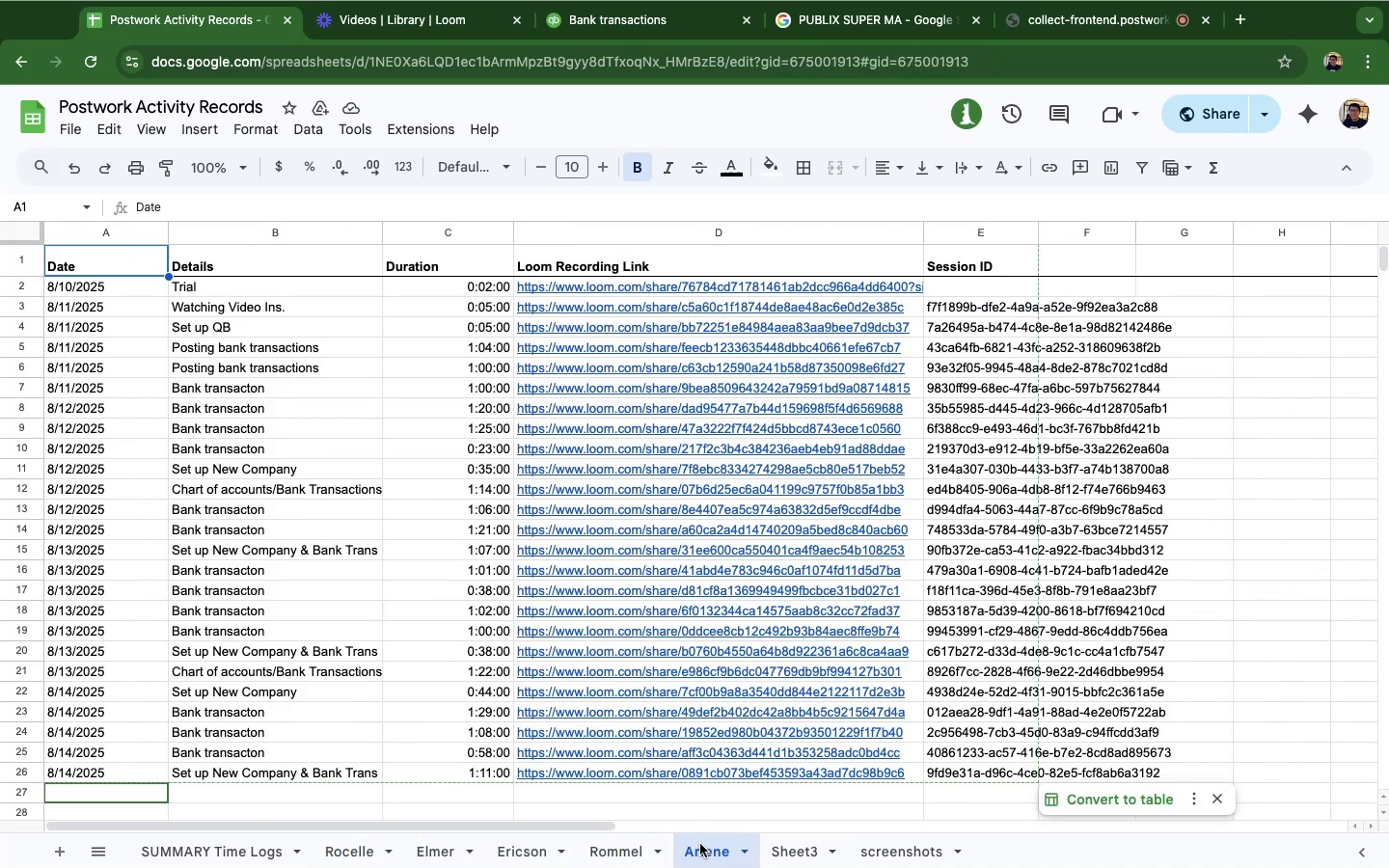 
scroll: coordinate [645, 610], scroll_direction: down, amount: 12.0
 